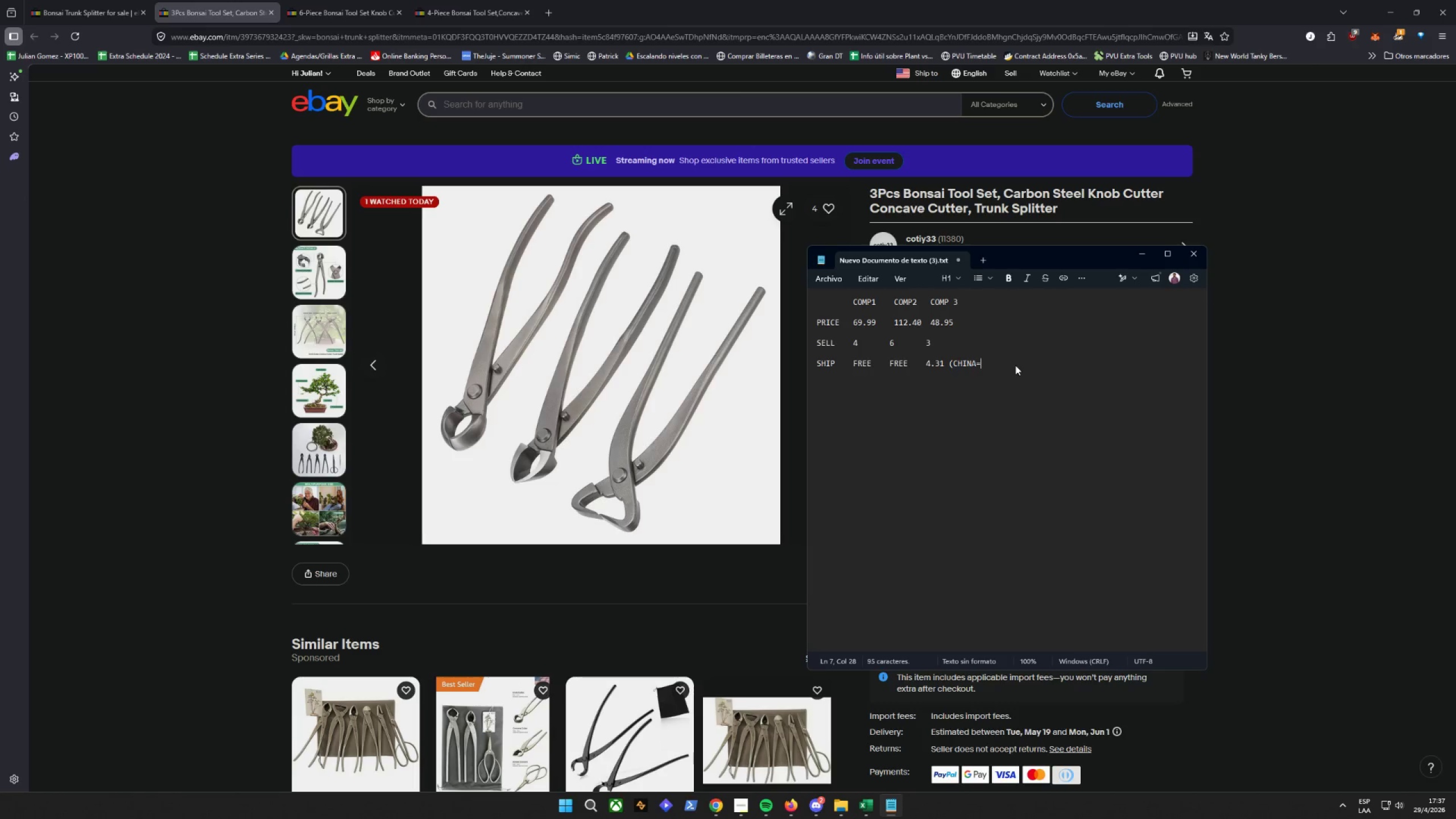 
key(Enter)
 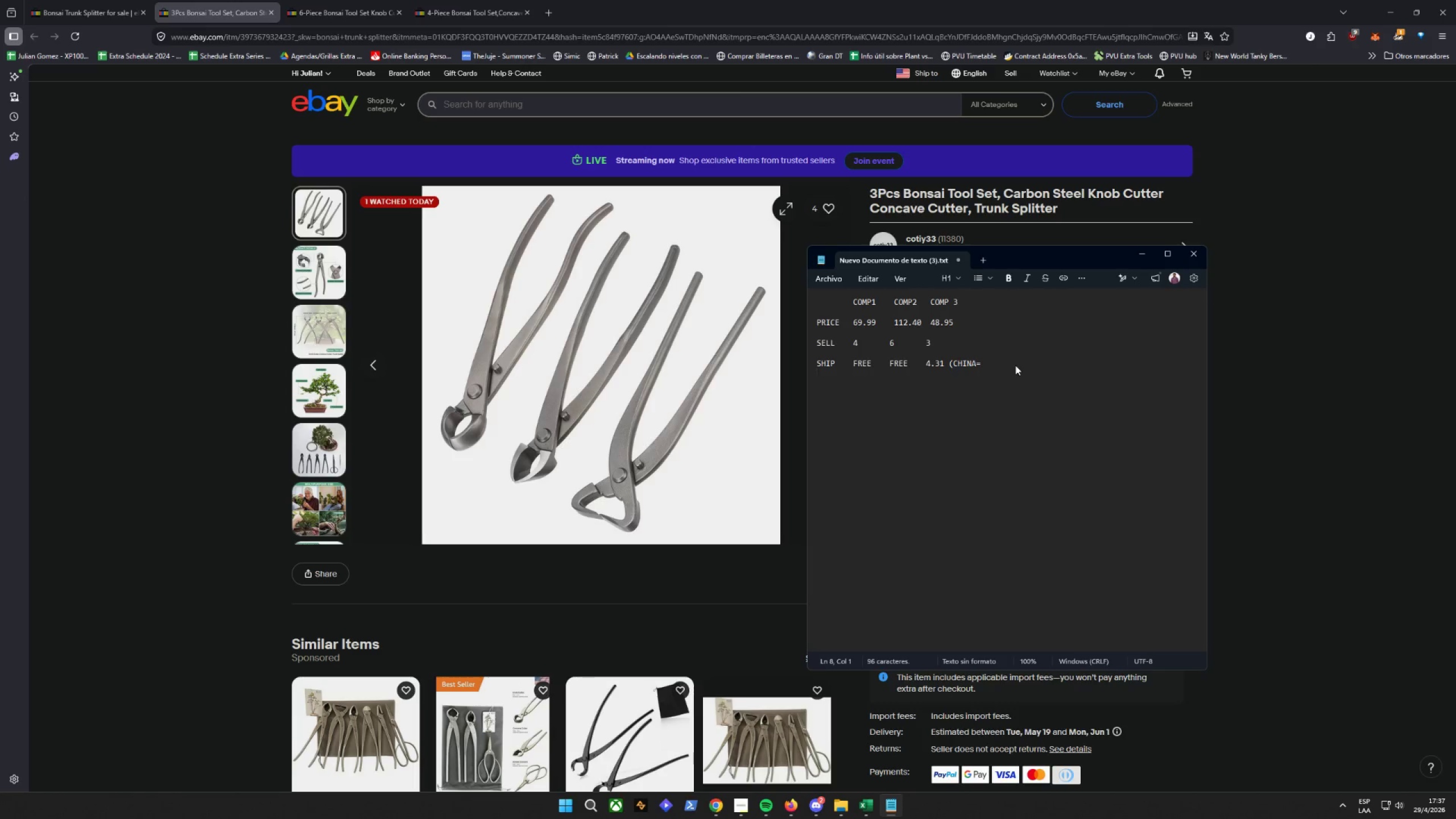 
key(Backspace)
 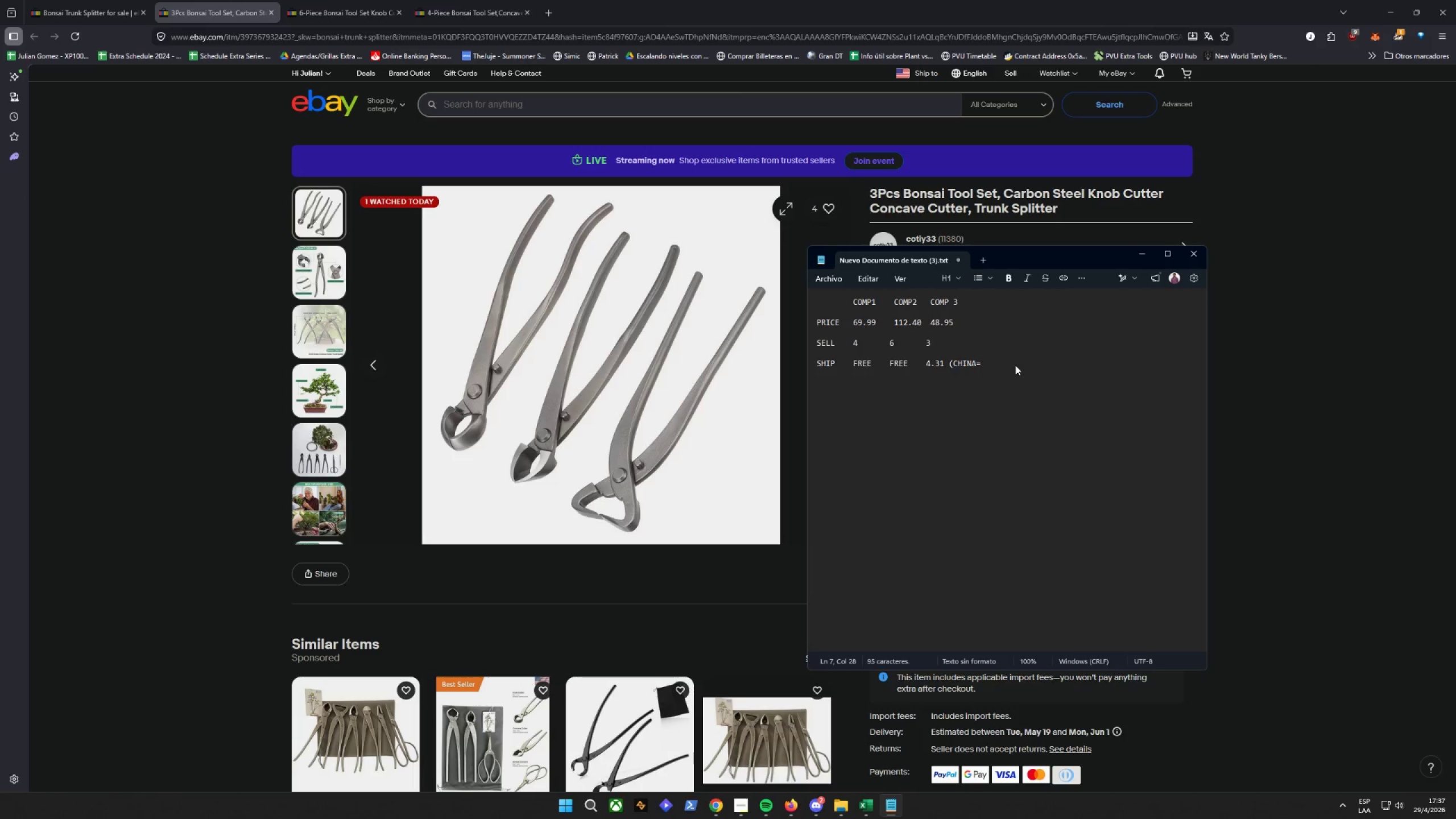 
key(Backspace)
 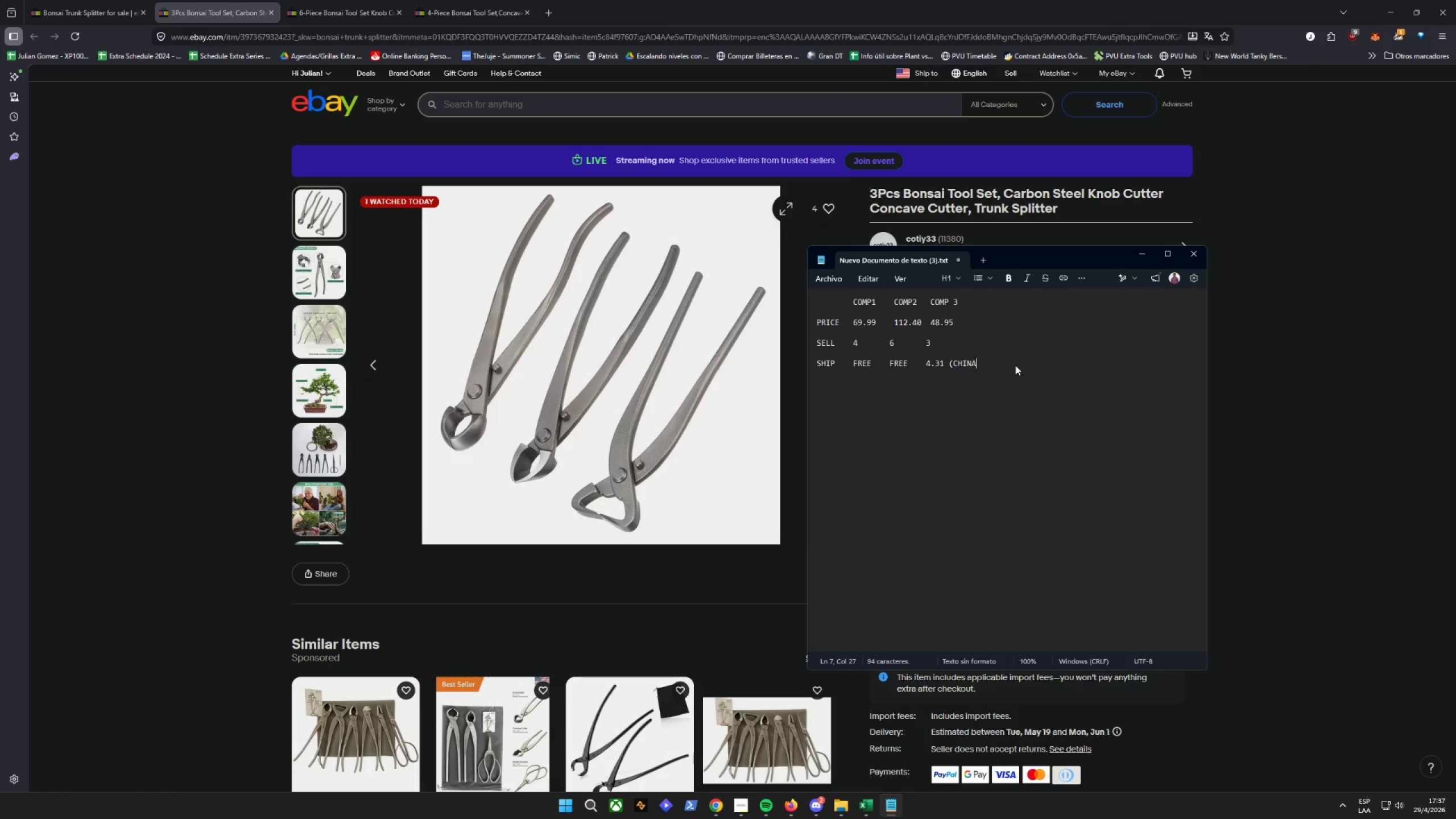 
key(Shift+9)
 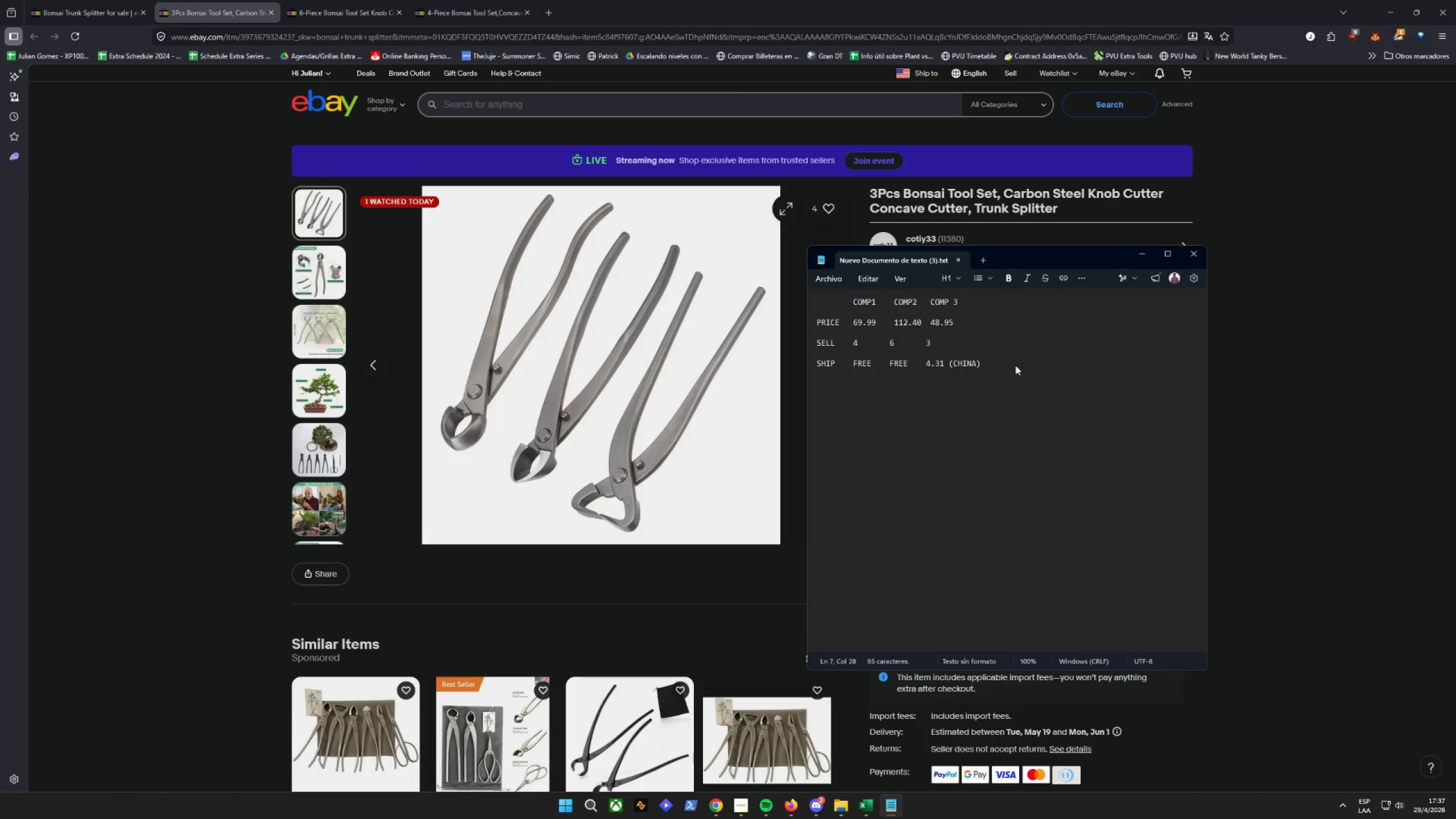 
key(Slash)
 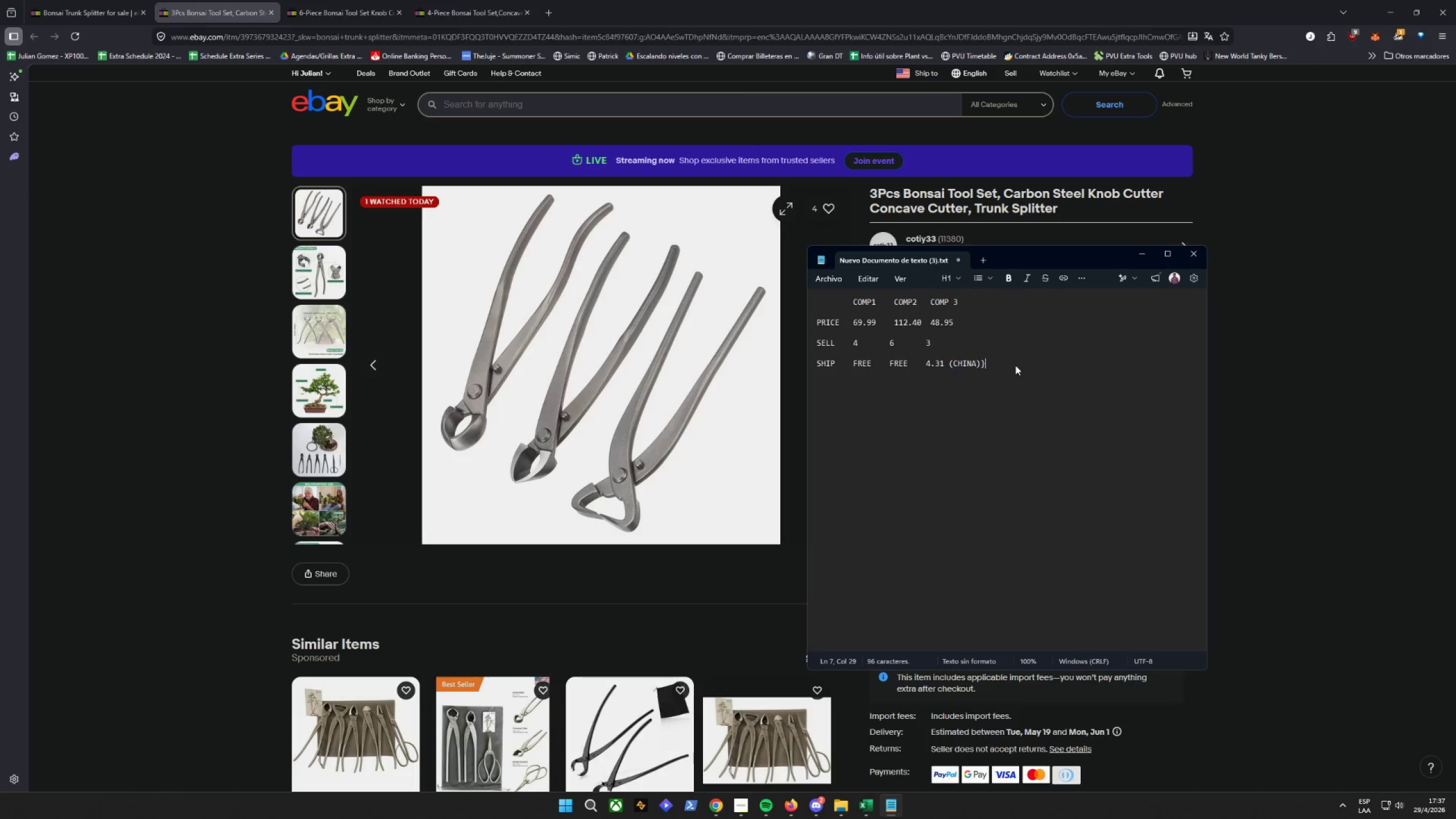 
key(Backspace)
 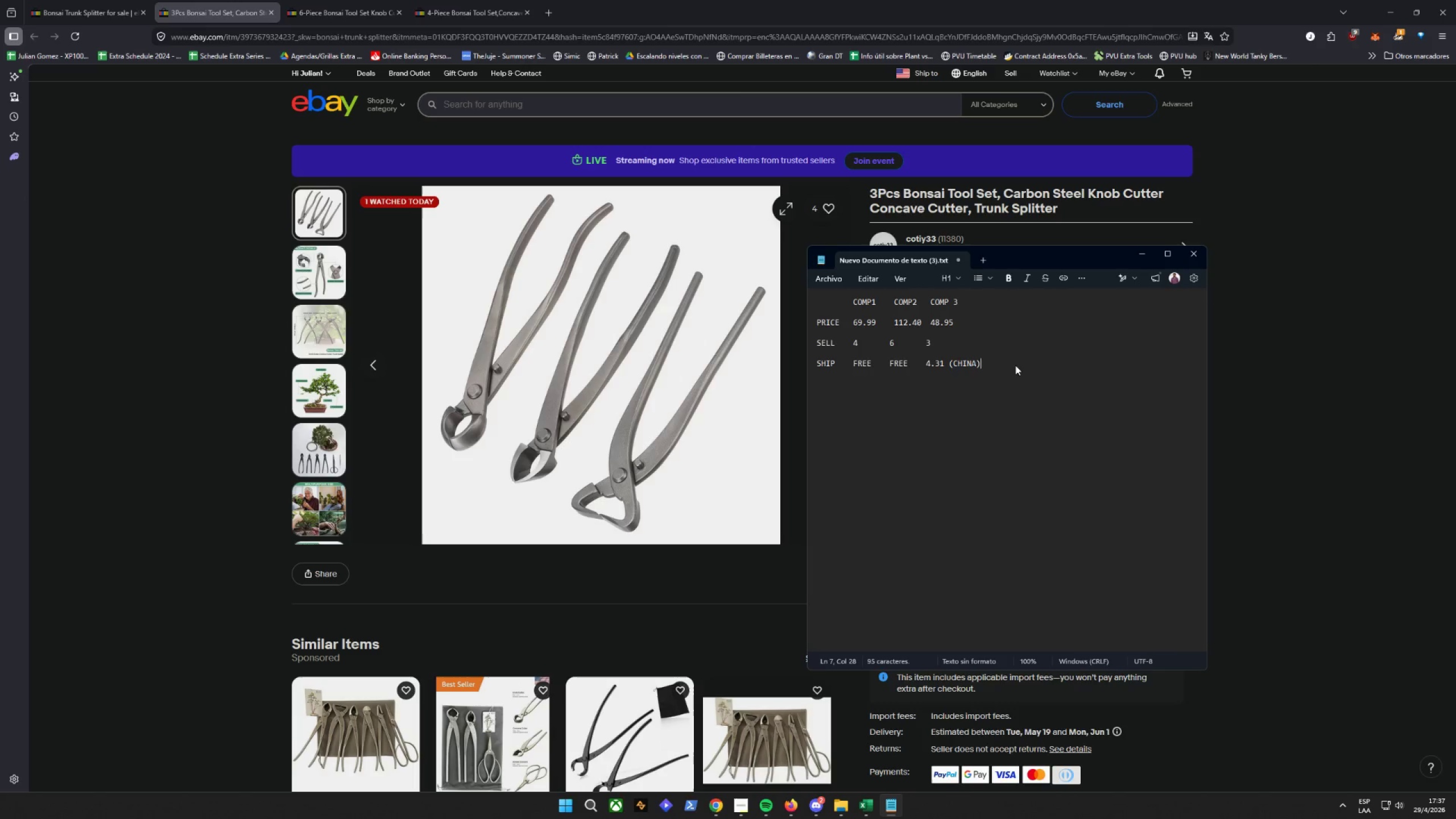 
key(Enter)
 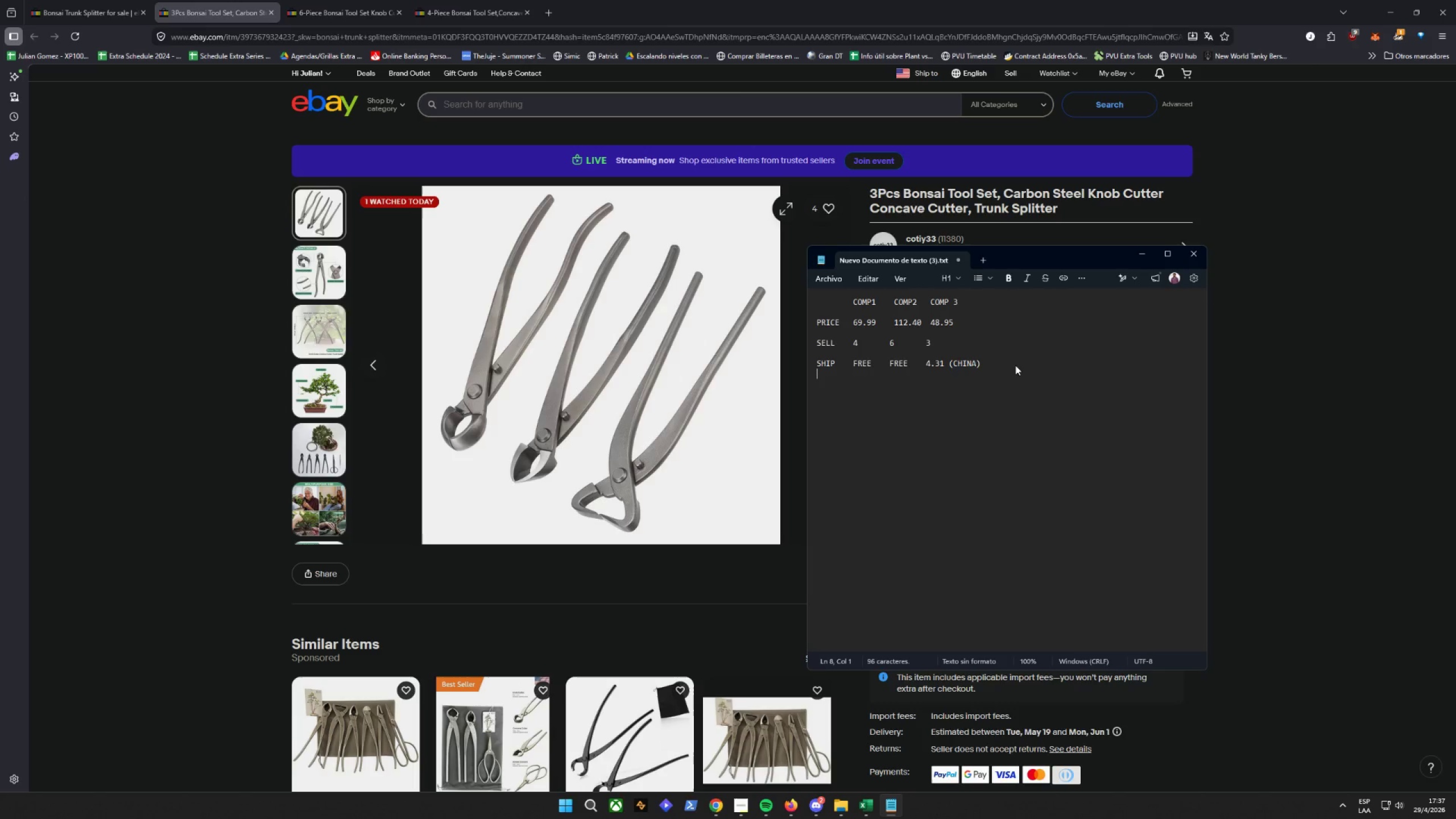 
key(Enter)
 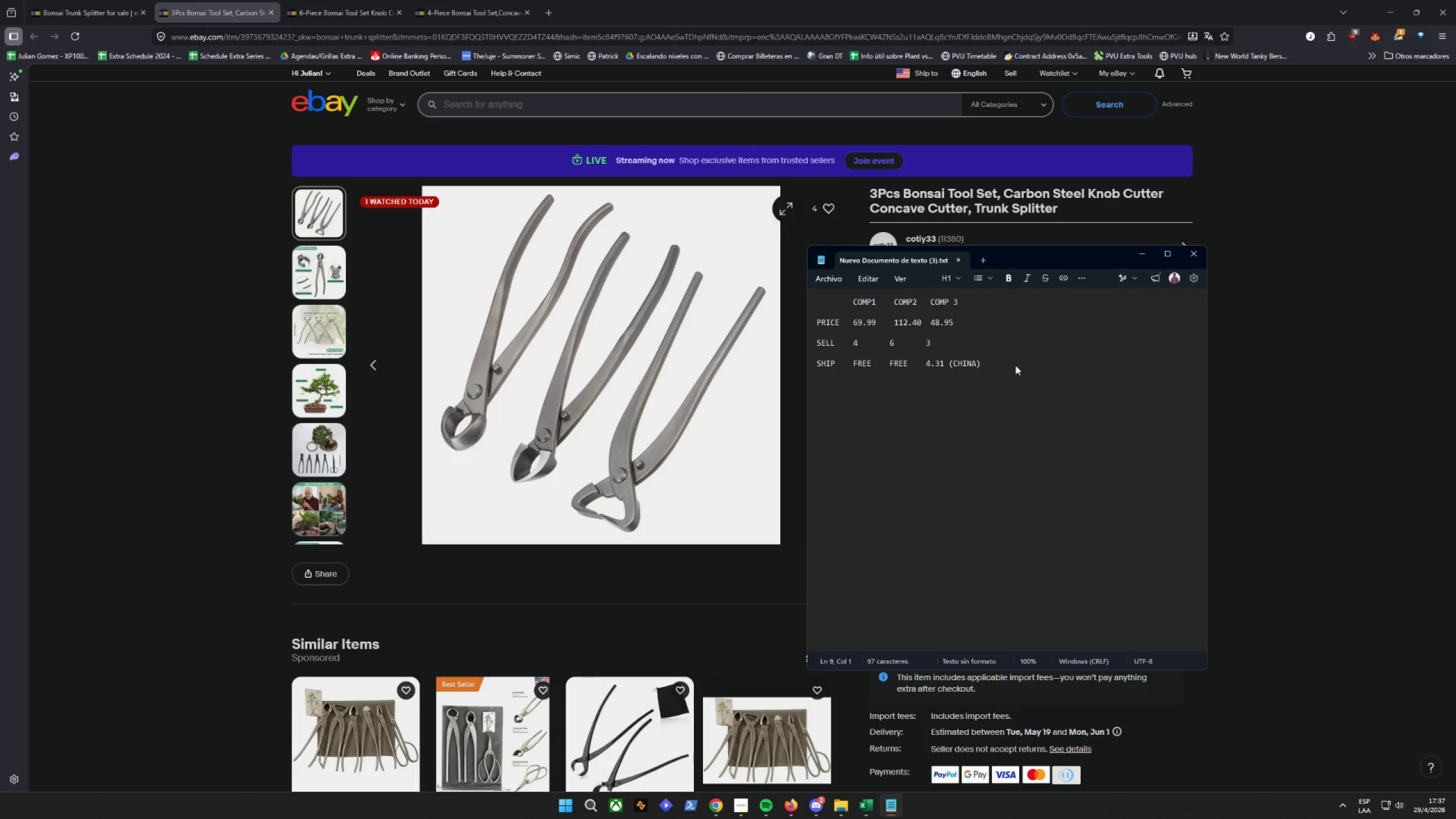 
type(PHOTOS)
key(Backspace)
key(Backspace)
type(S)
key(Tab)
type(GENERIC)
key(Tab)
type(GENERIC)
 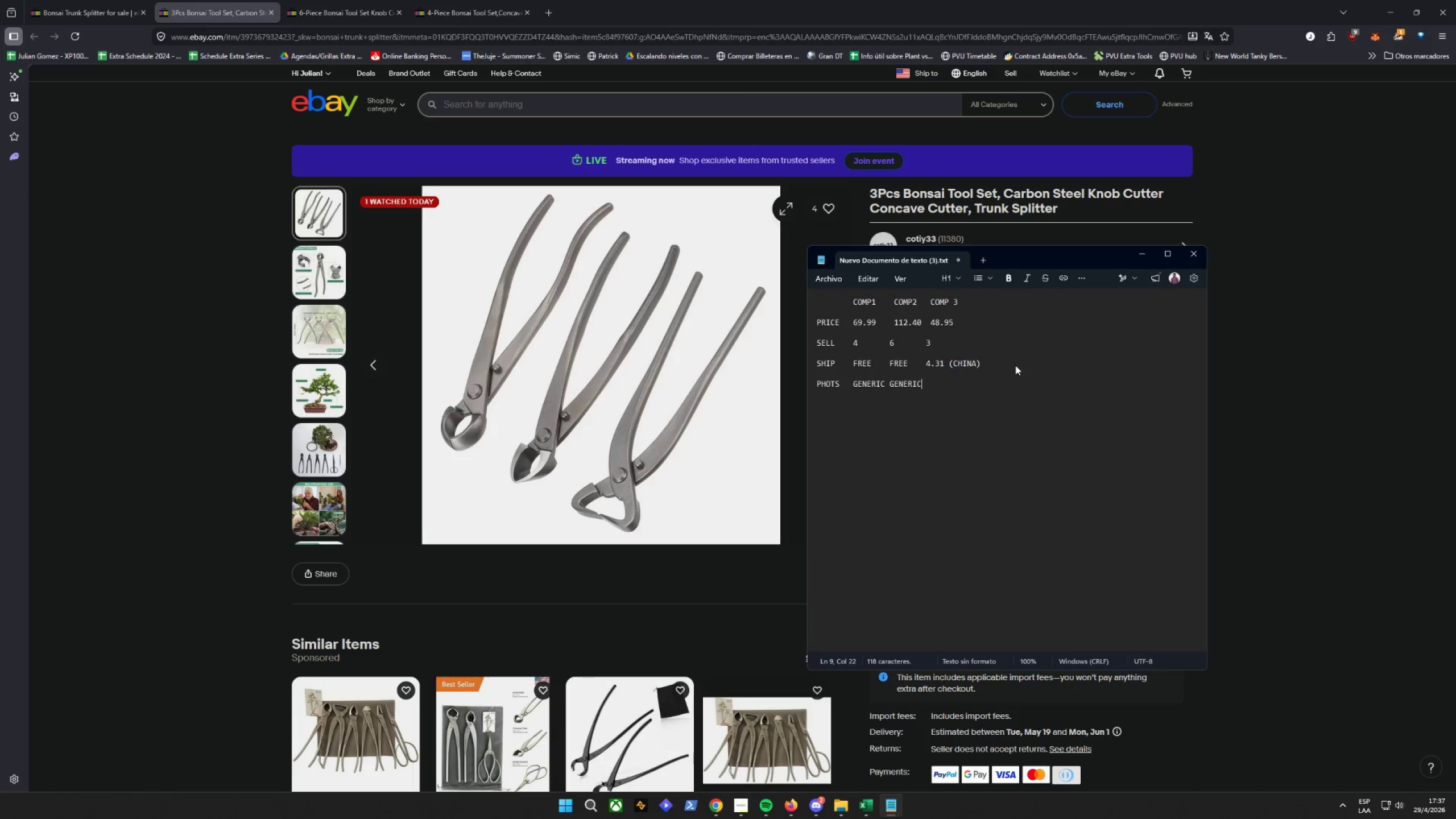 
type(  INFOGRA)
key(Backspace)
key(Backspace)
key(Backspace)
type(GRAFIAS AMATRE)
key(Backspace)
key(Backspace)
type(EUR)
 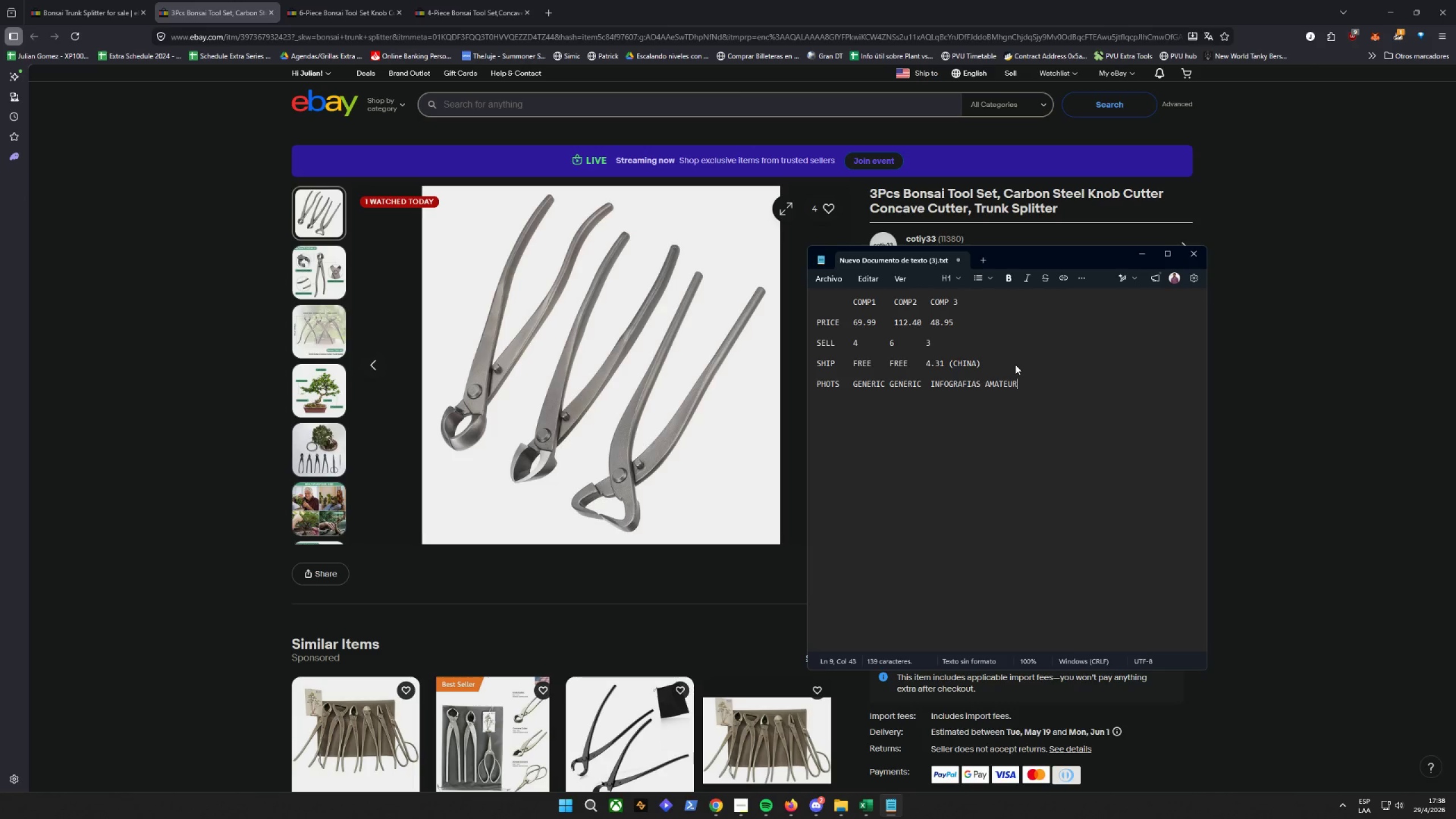 
key(Enter)
 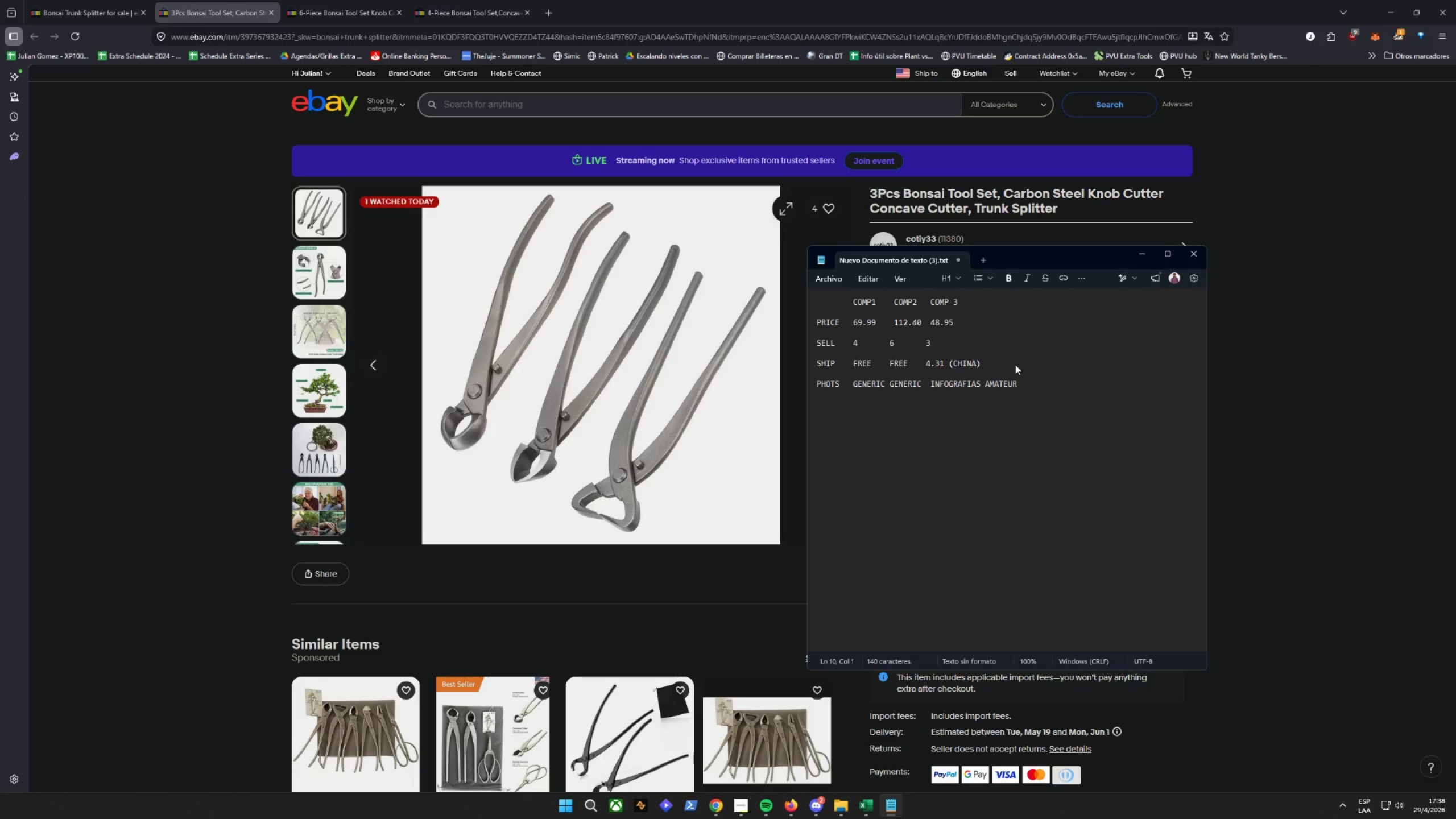 
key(Enter)
 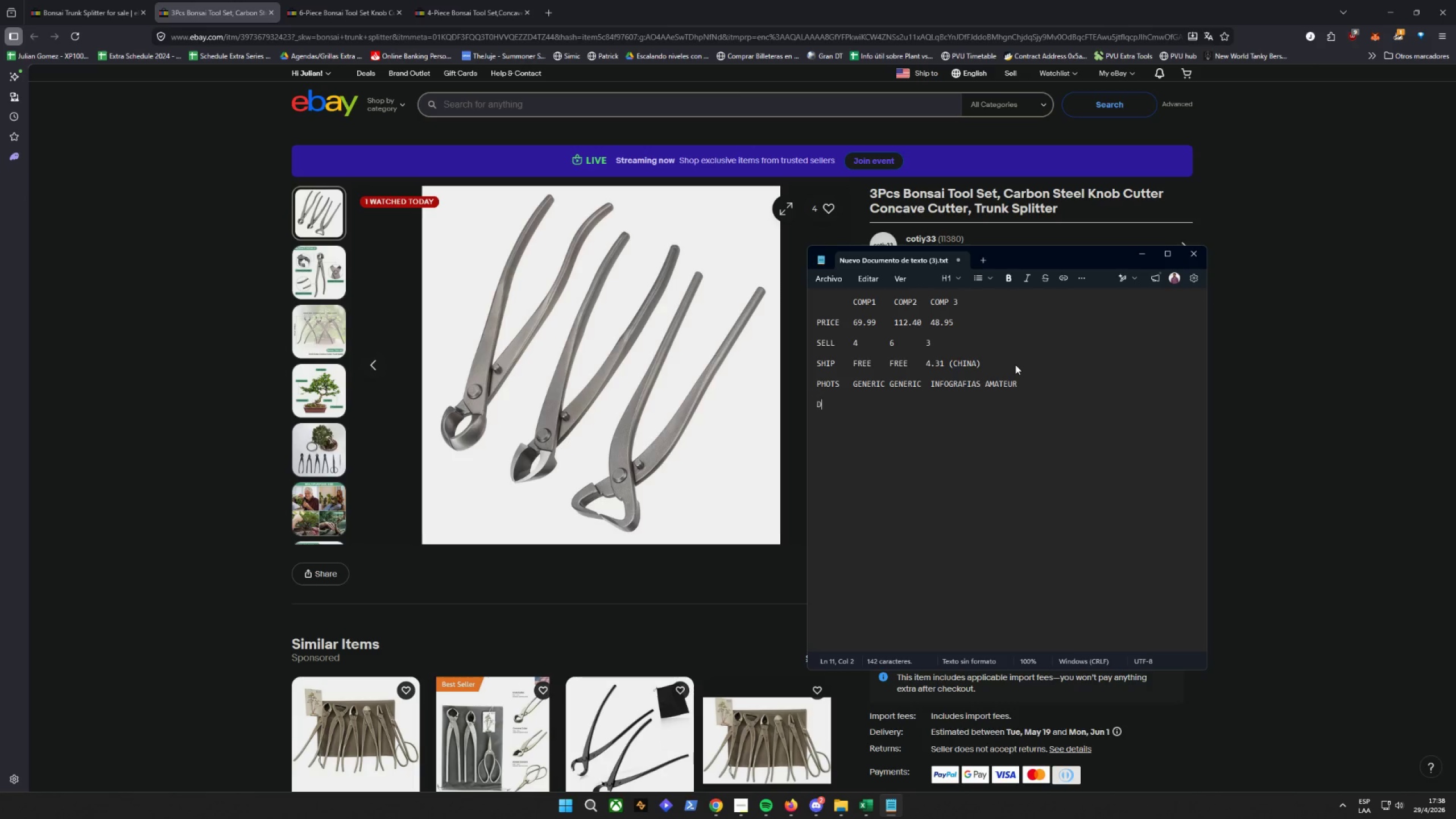 
type(DESP)
key(Backspace)
type(CRIOPT)
key(Backspace)
key(Backspace)
type(TION)
key(Backspace)
key(Backspace)
key(Backspace)
key(Backspace)
key(Backspace)
type(.)
key(Backspace)
key(Tab)
type(4 LINES)
key(Tab)
type(3 LINES)
key(Tab)
 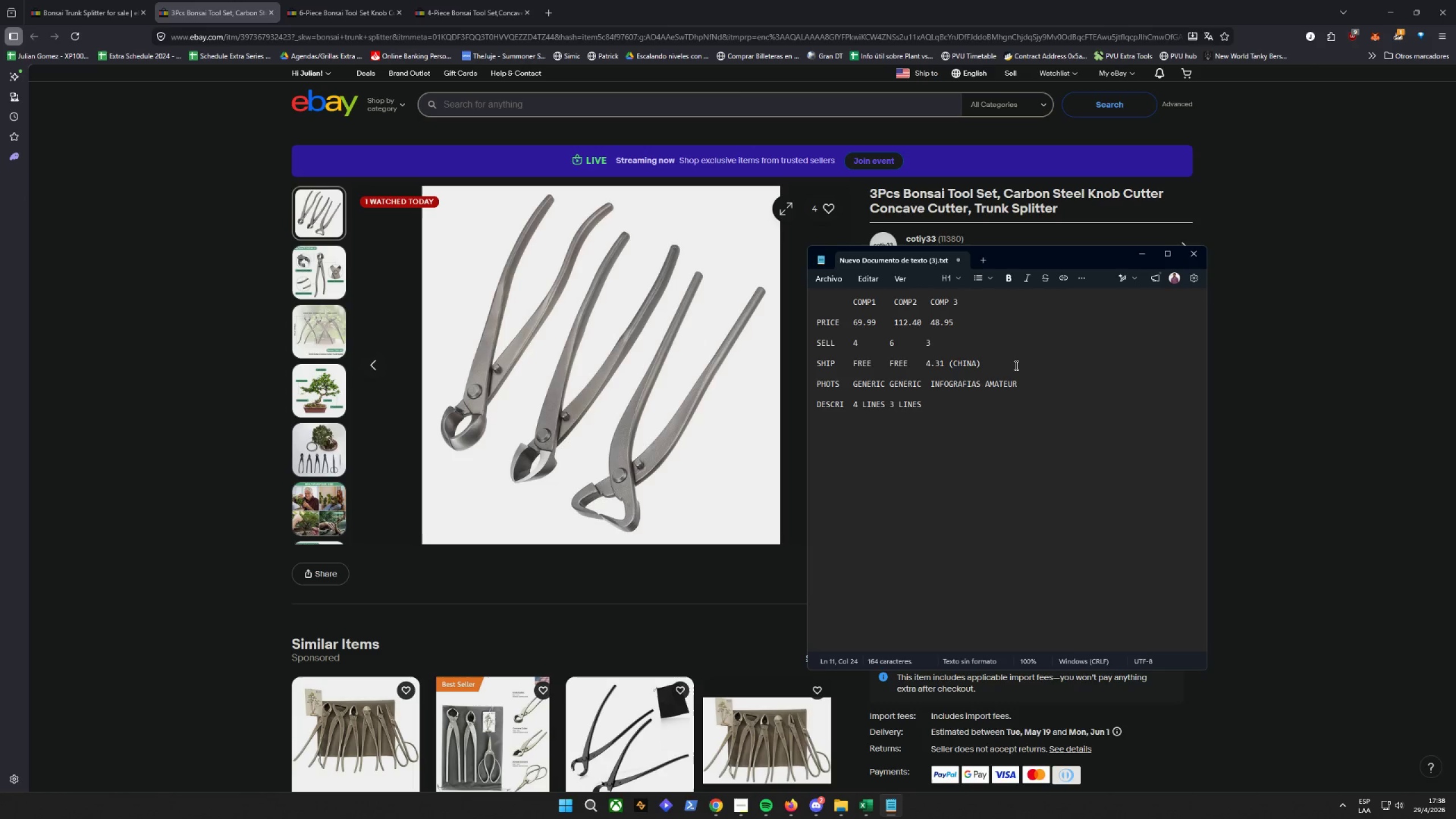 
wait(5.09)
 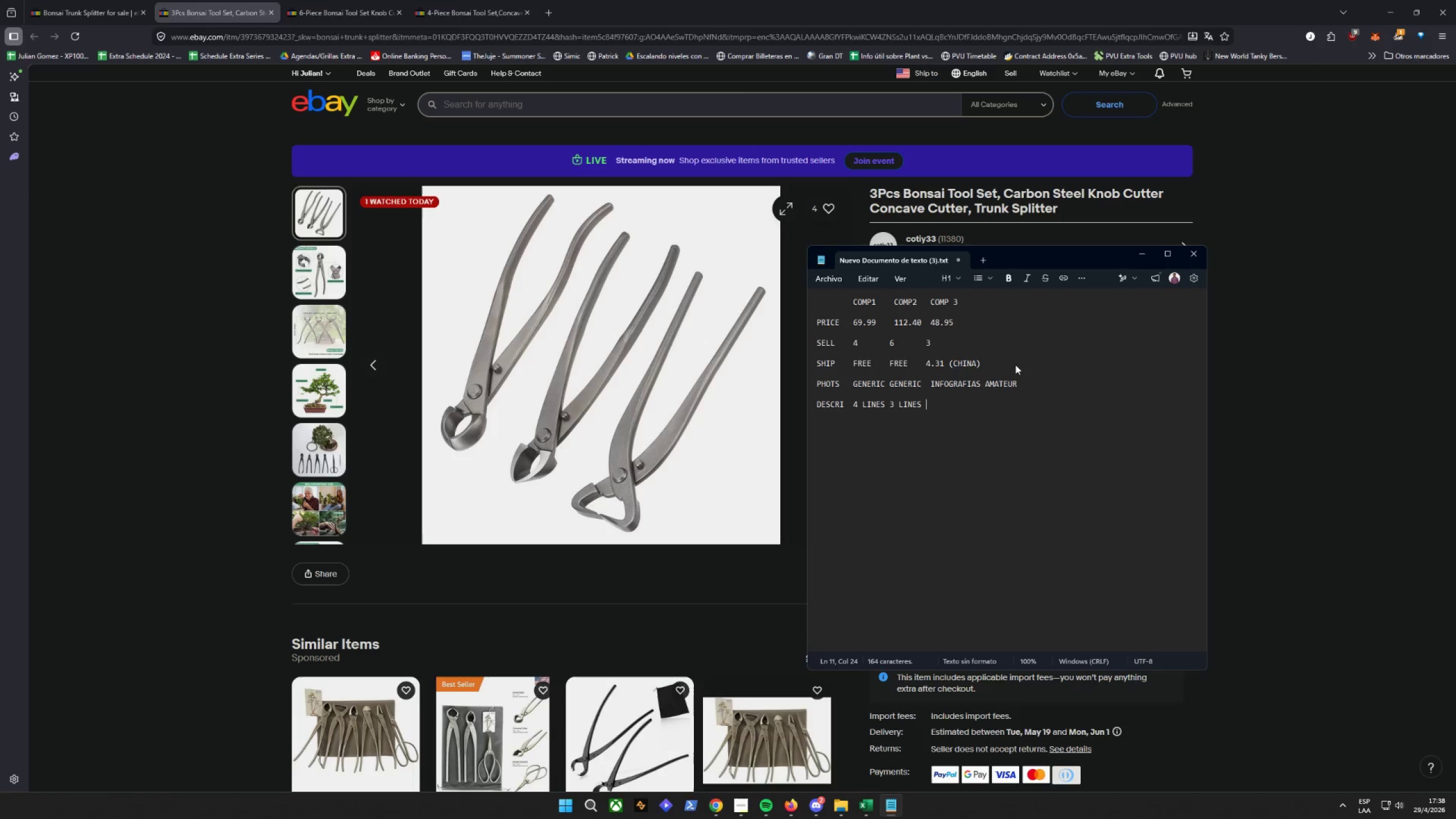 
type(CONFUSE)
 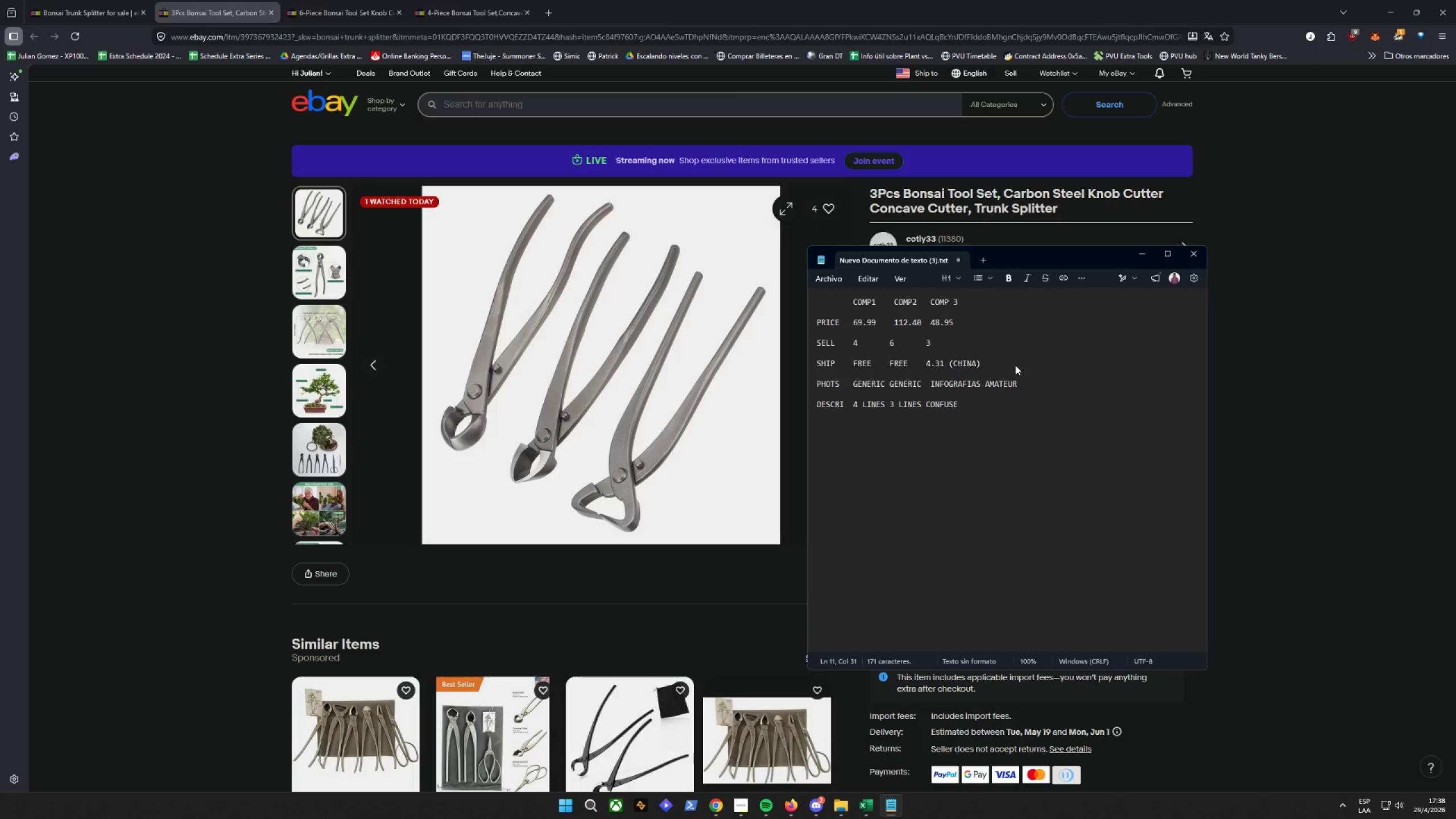 
key(Enter)
 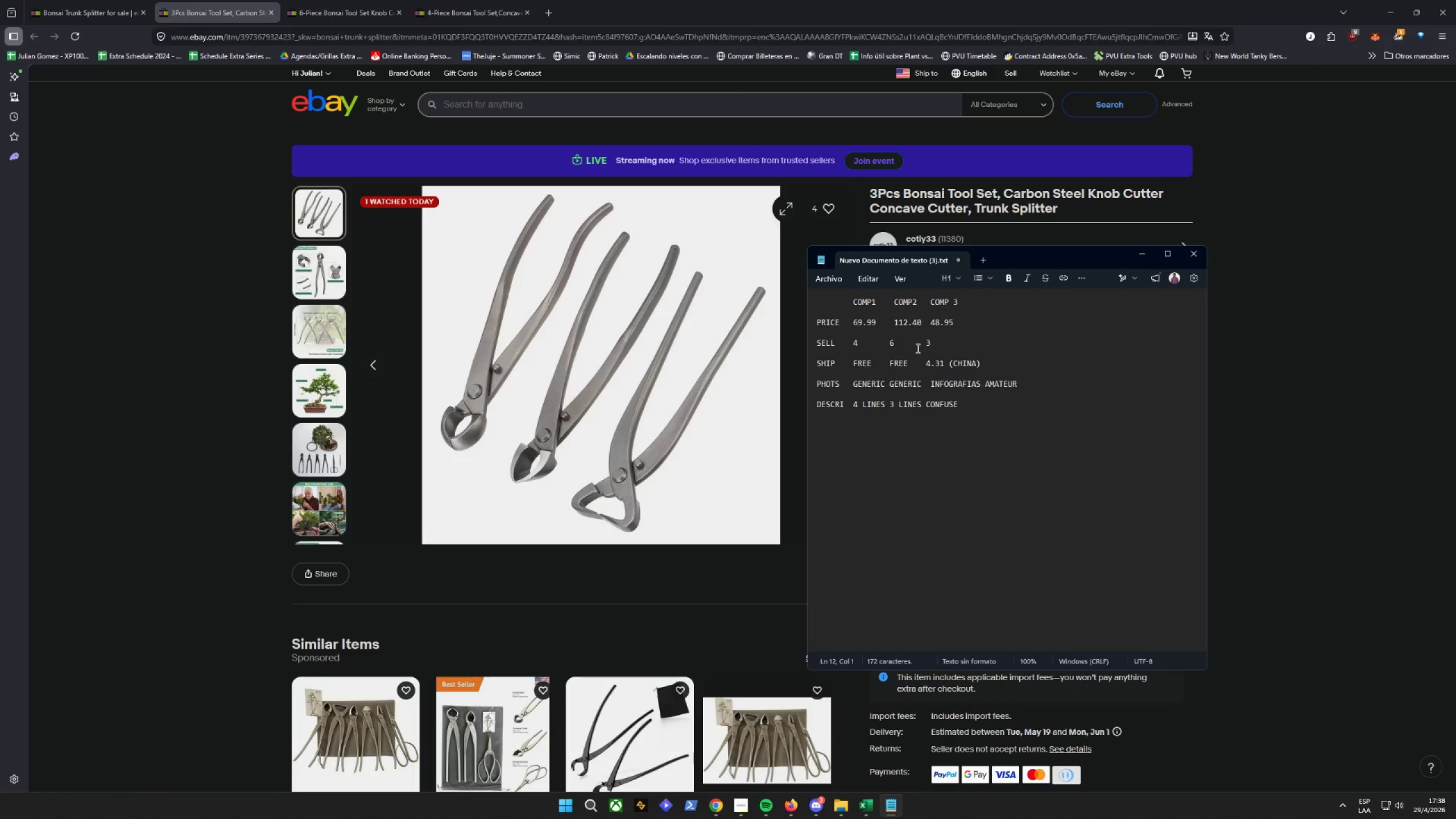 
key(Space)
 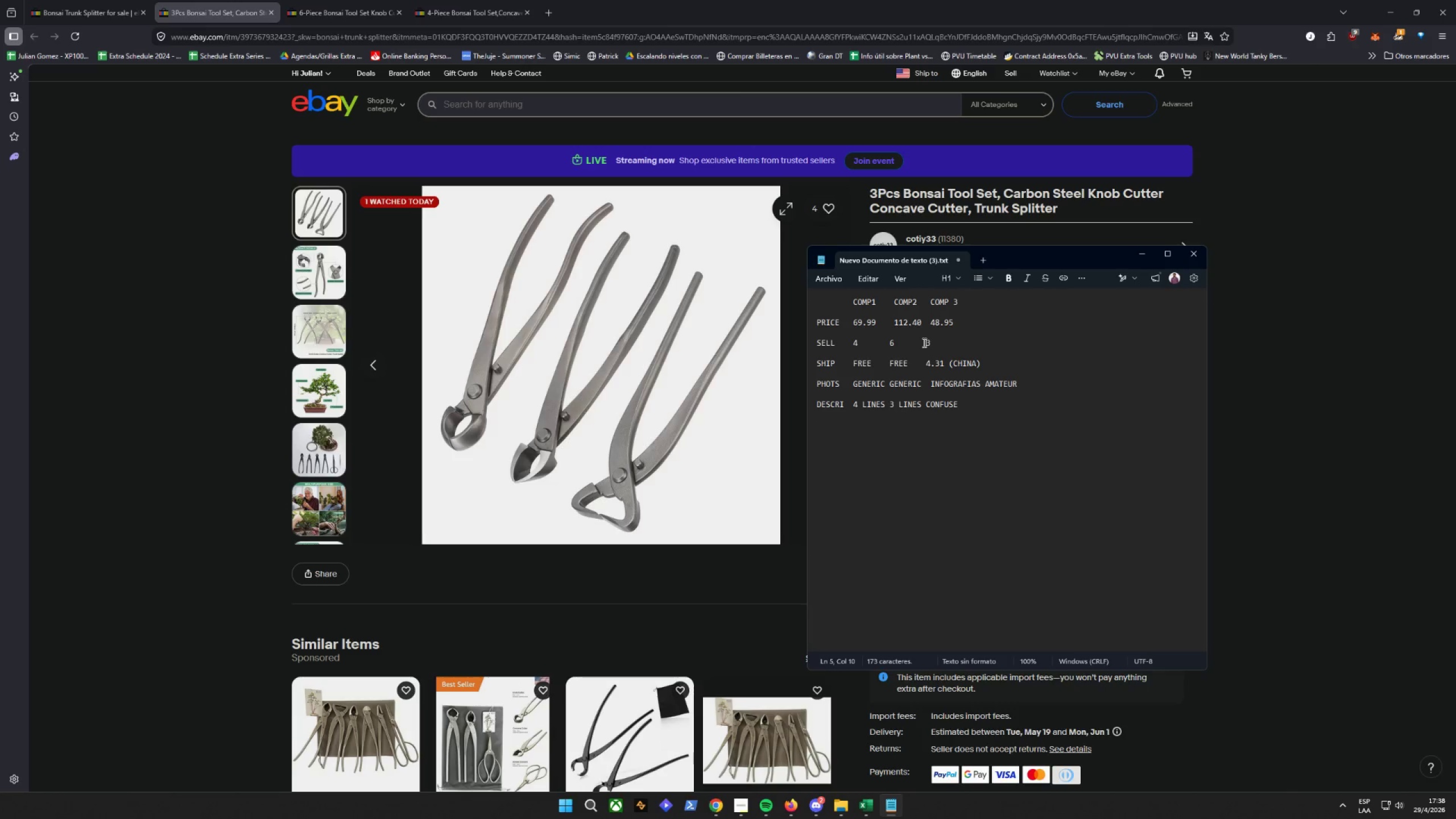 
key(Space)
 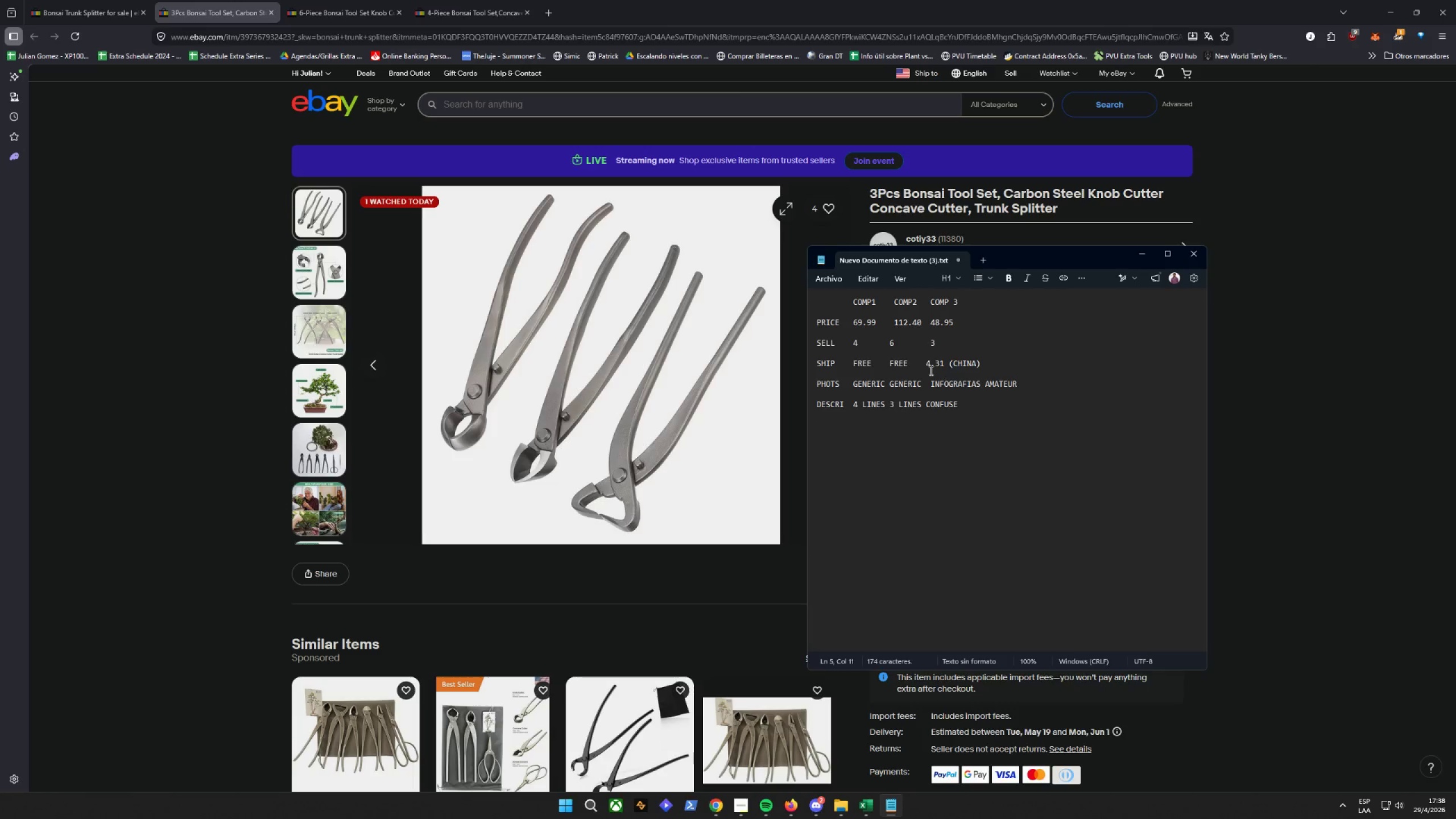 
left_click([926, 368])
 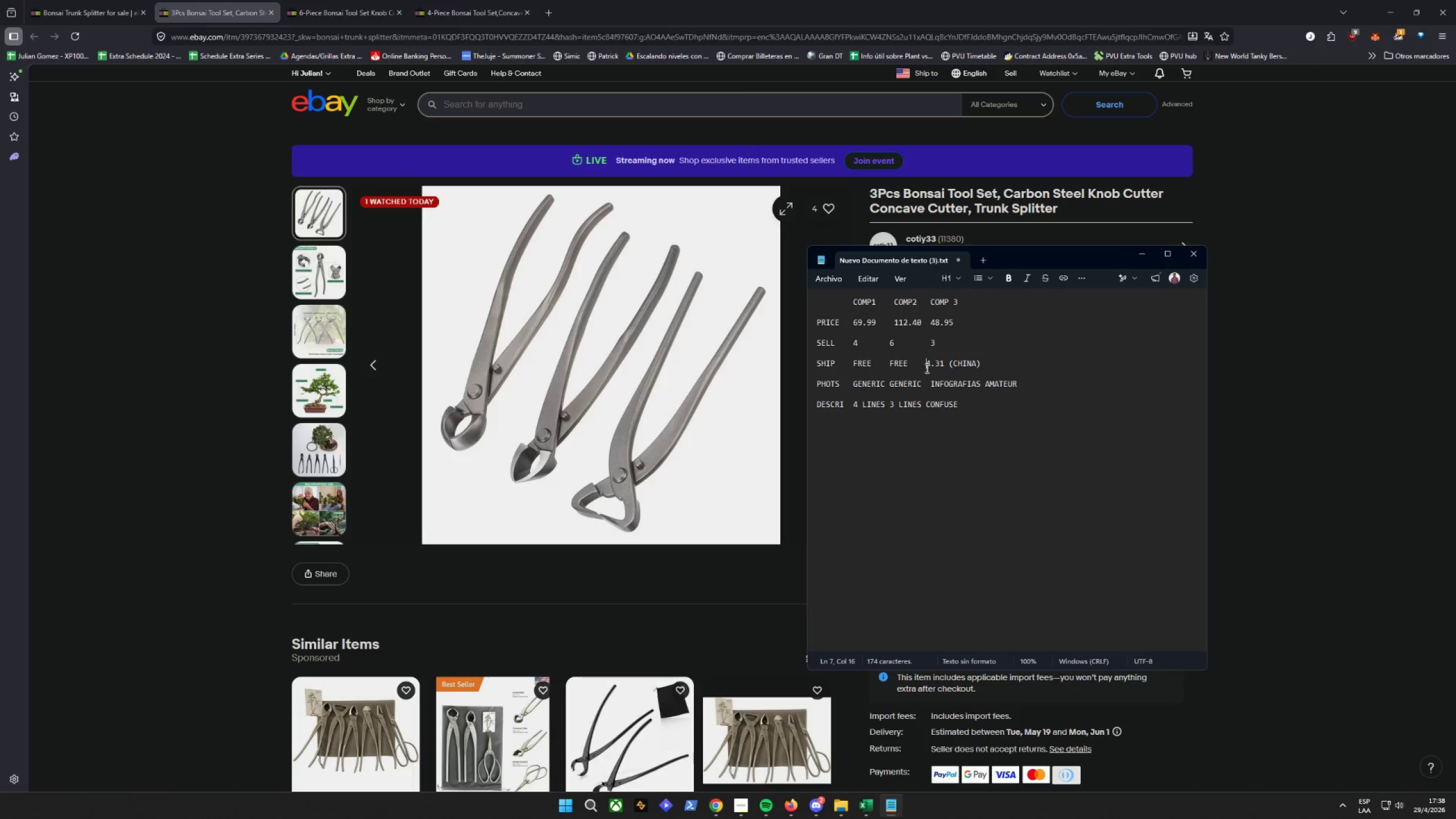 
key(Space)
 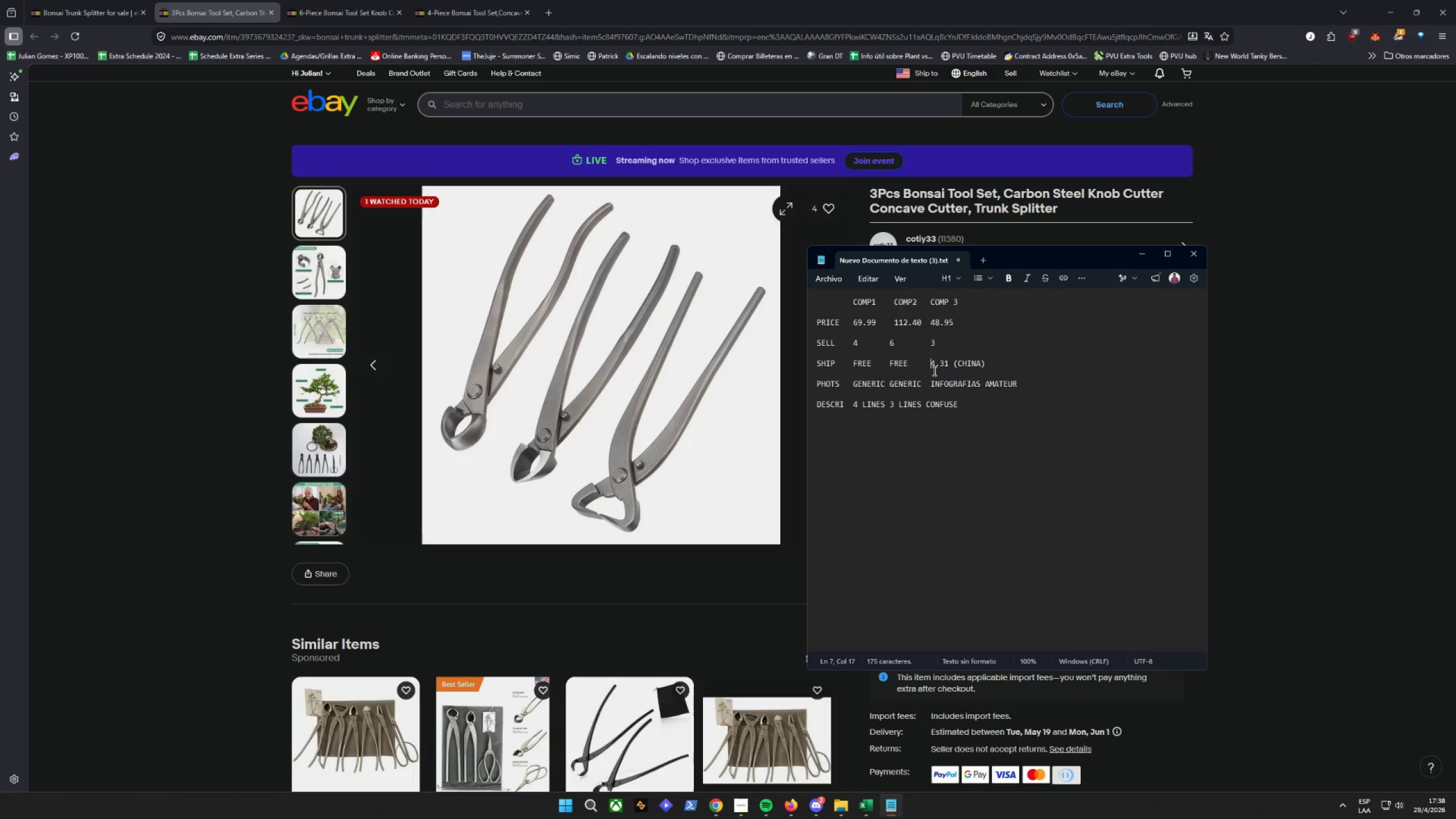 
key(Space)
 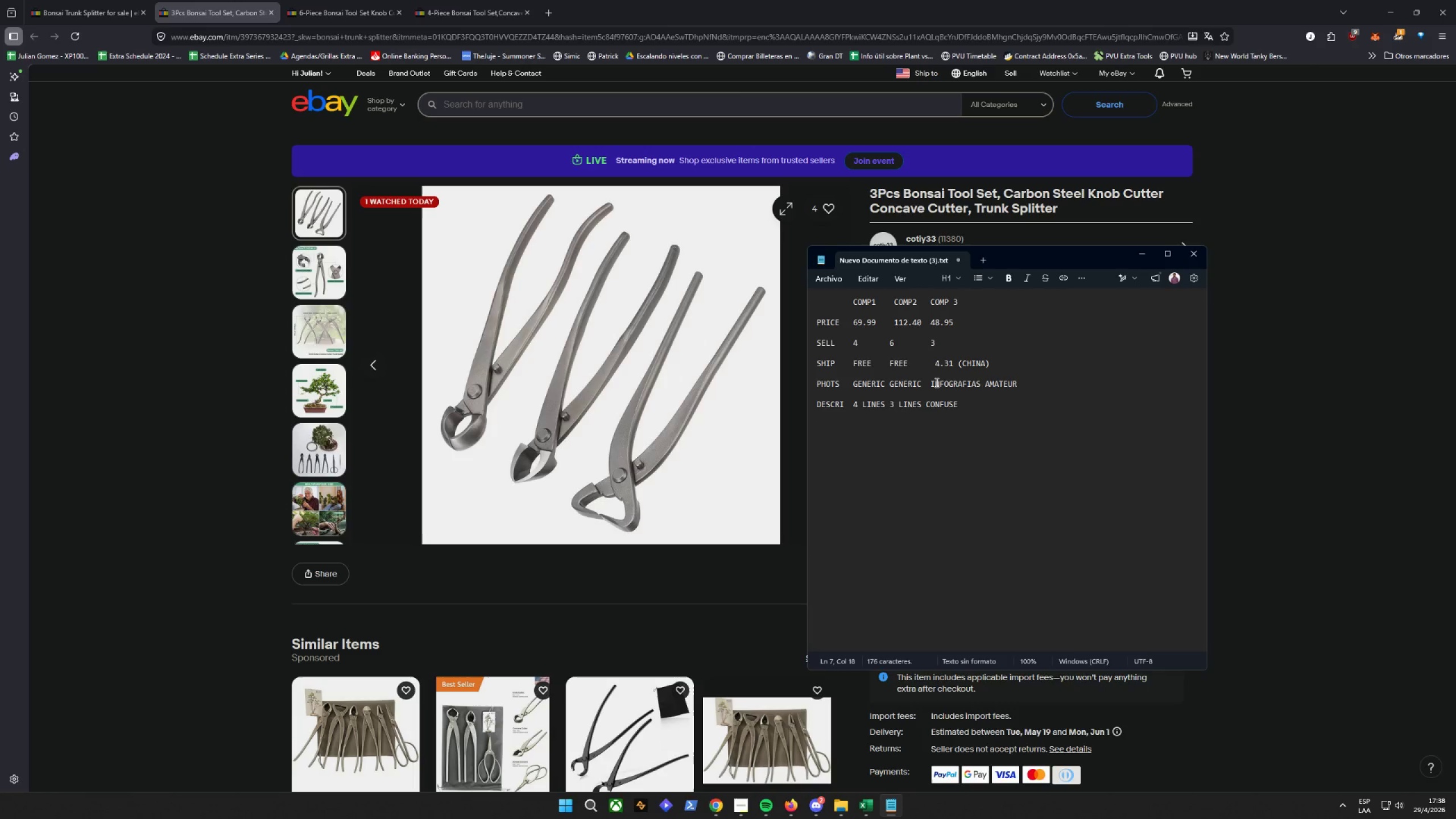 
key(Backspace)
 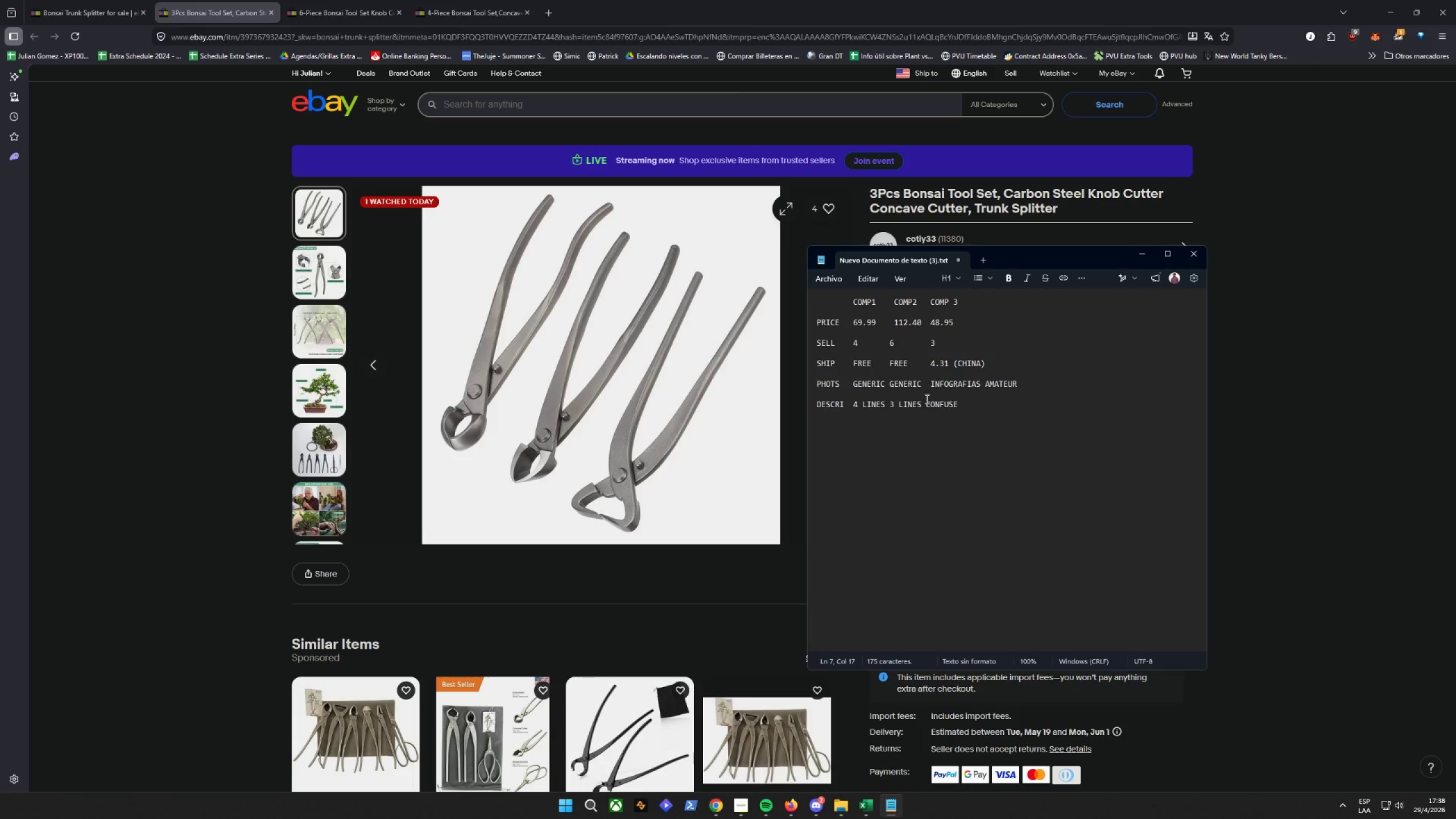 
left_click([926, 399])
 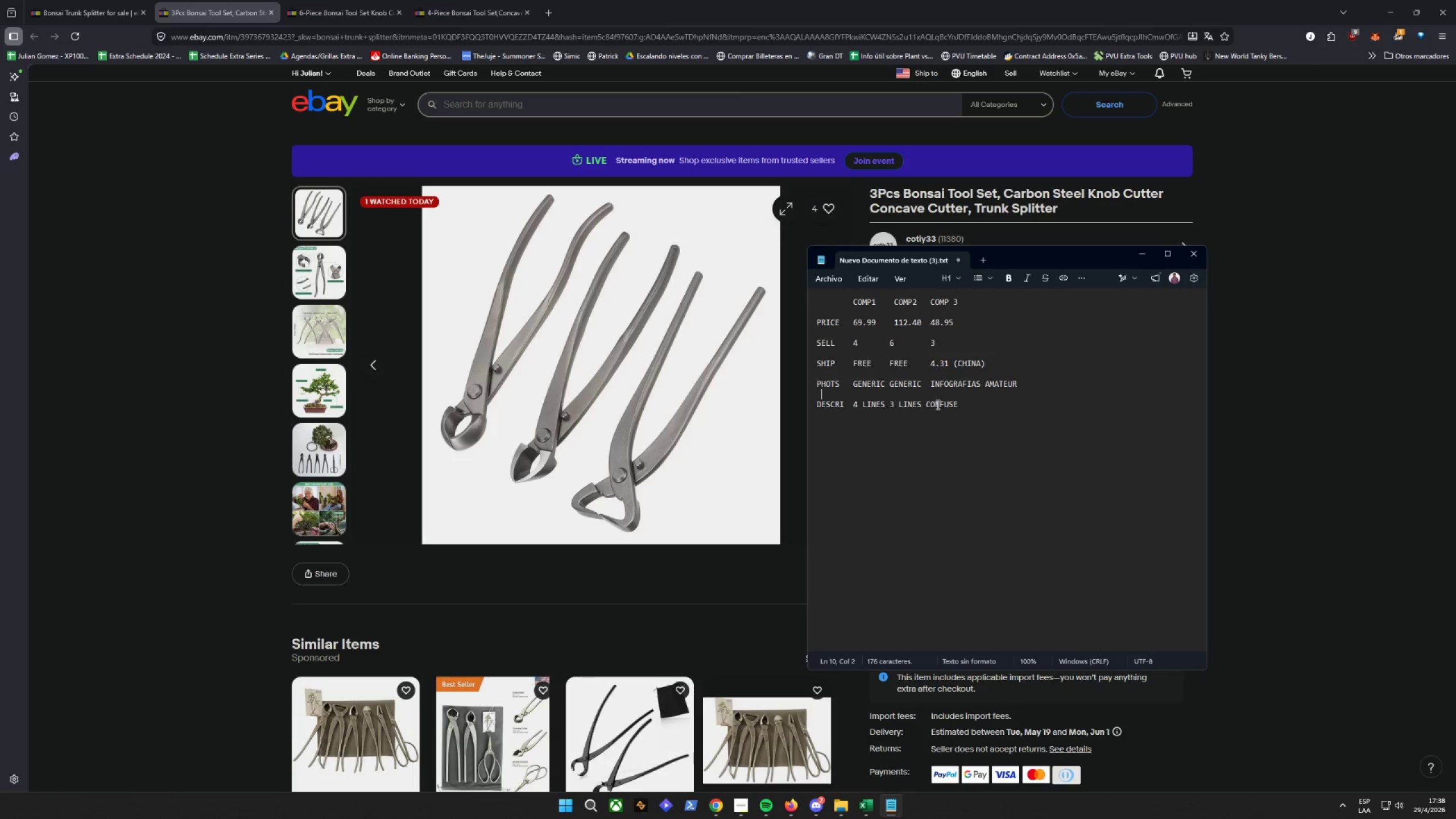 
key(Space)
 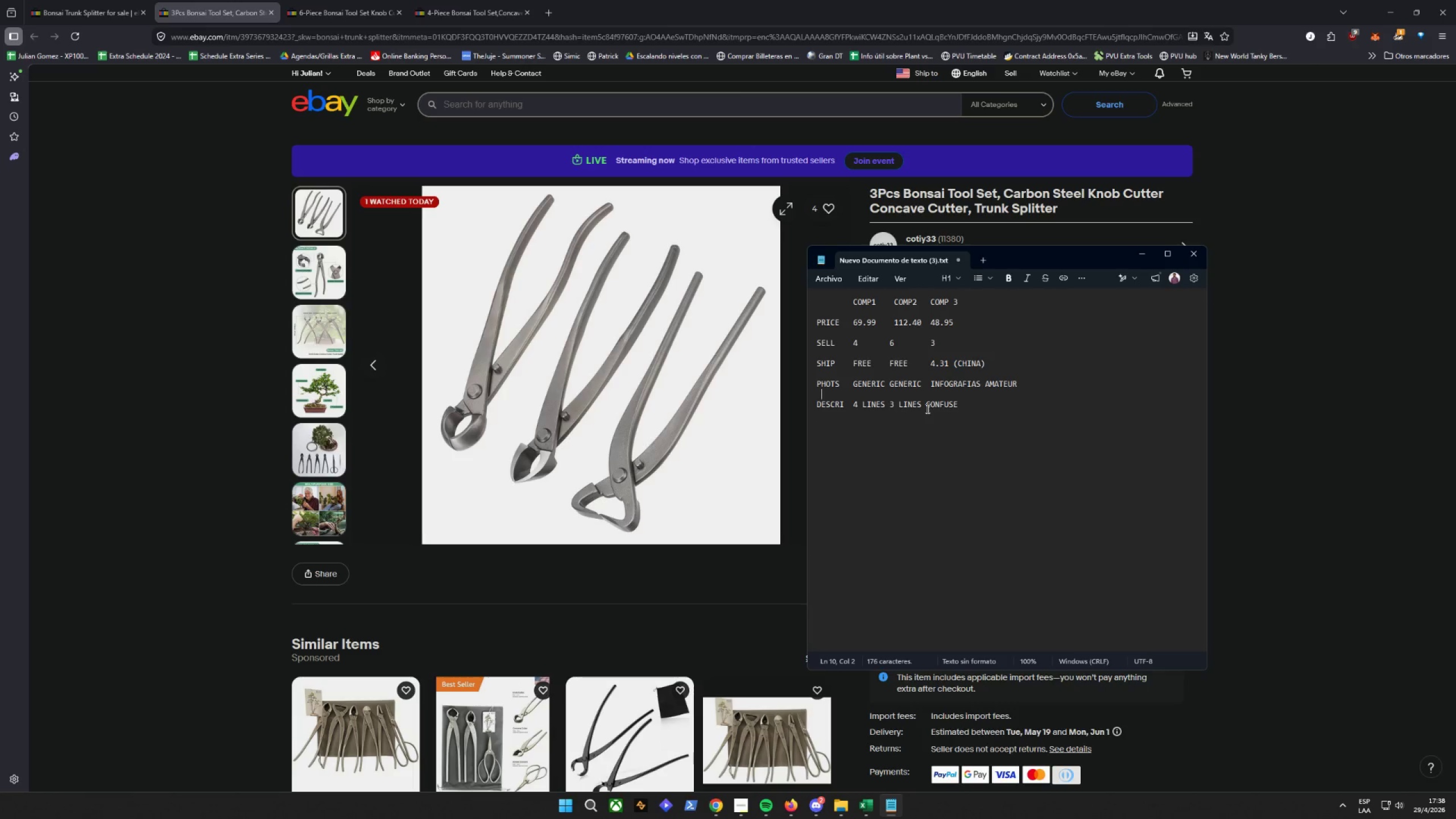 
left_click([925, 407])
 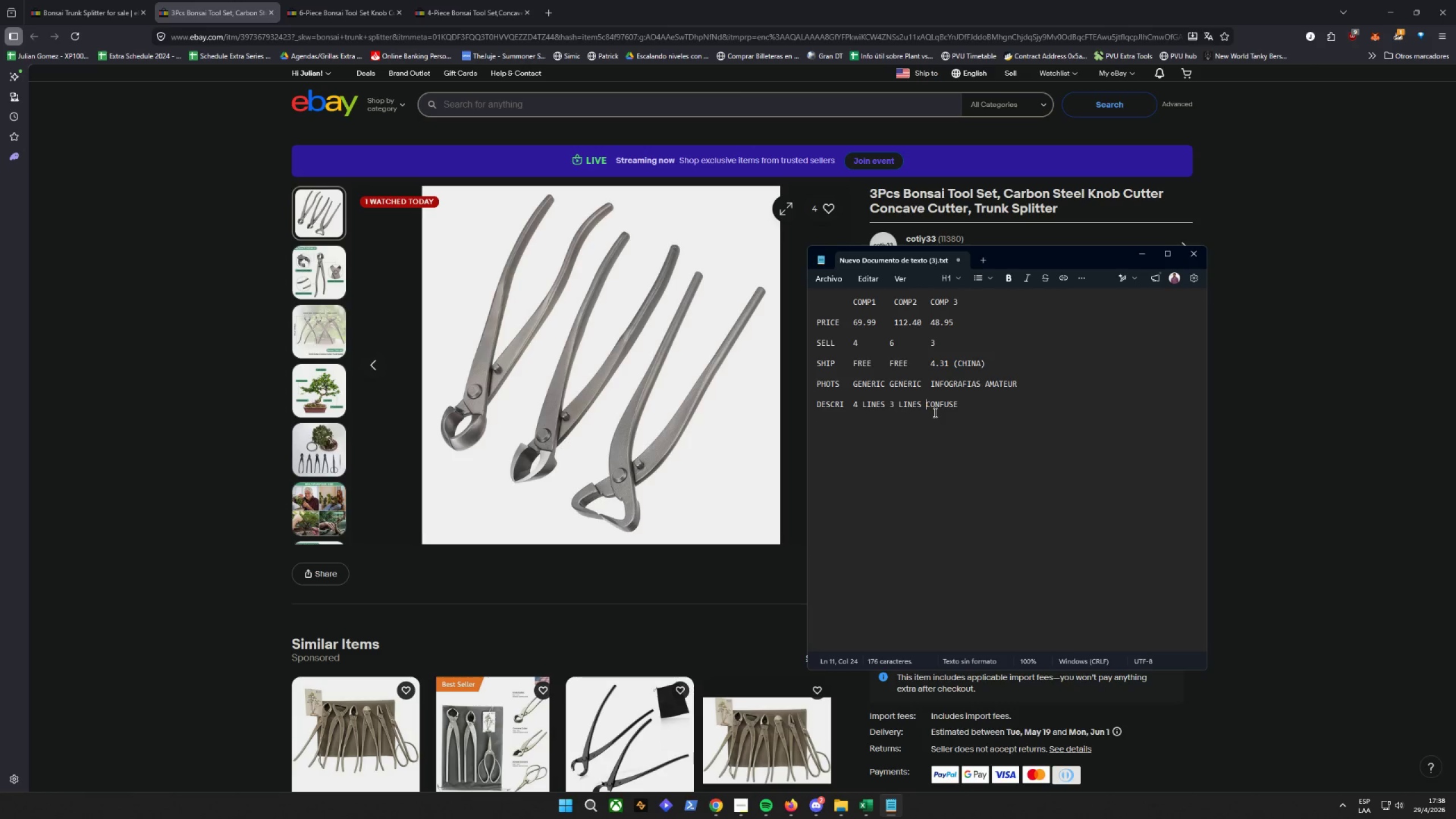 
key(Space)
 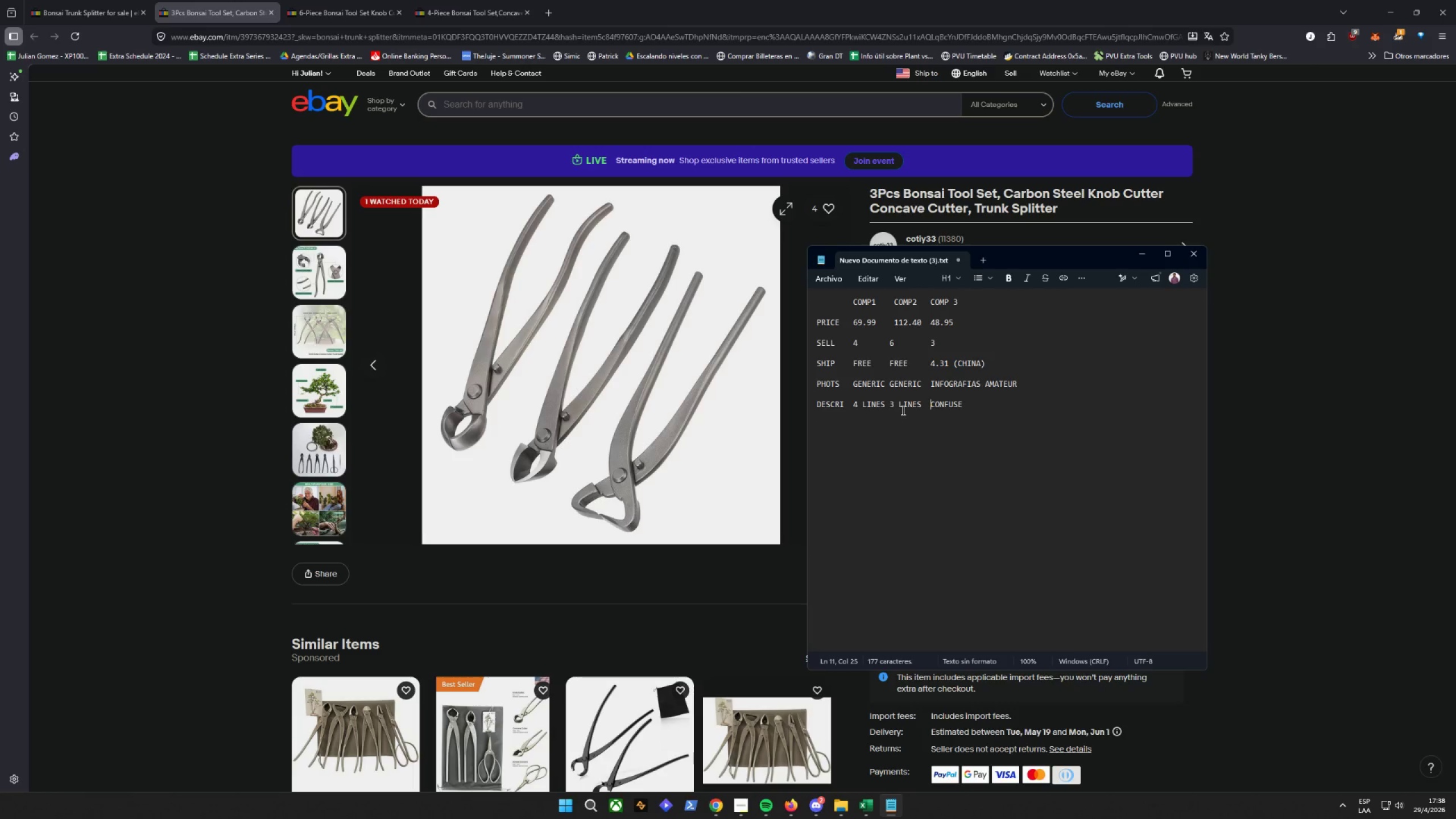 
left_click([887, 343])
 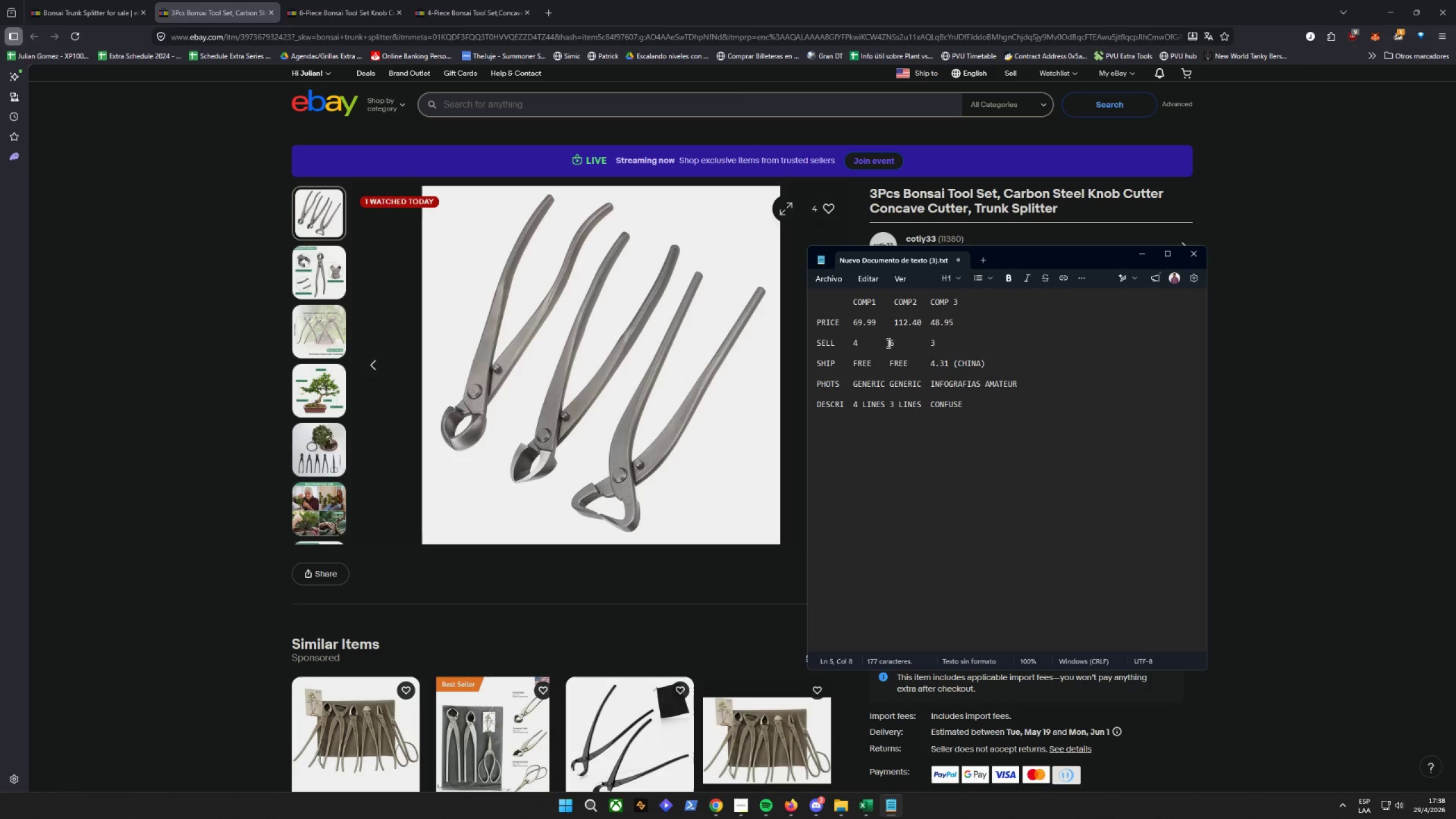 
key(Space)
 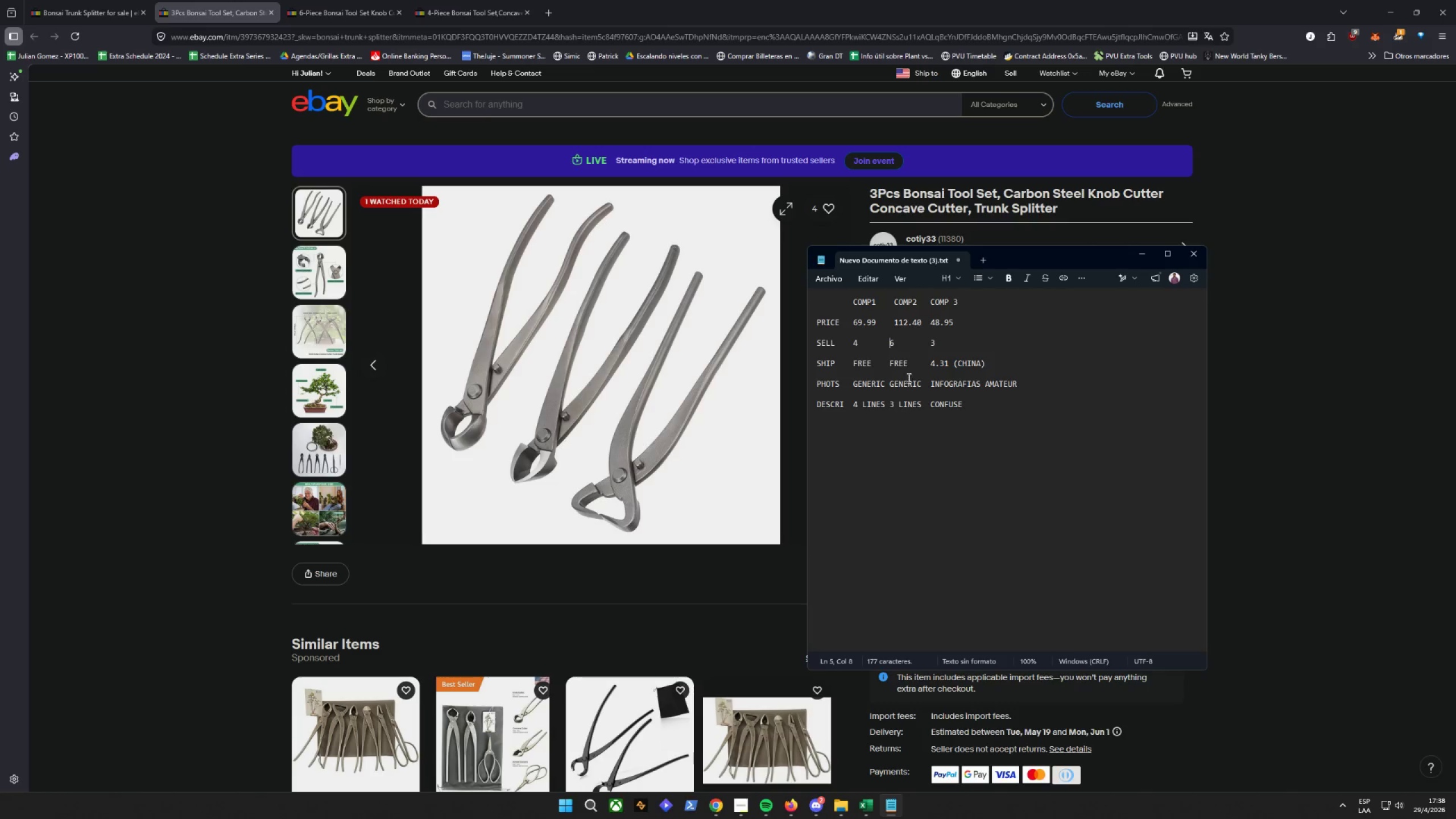 
key(Space)
 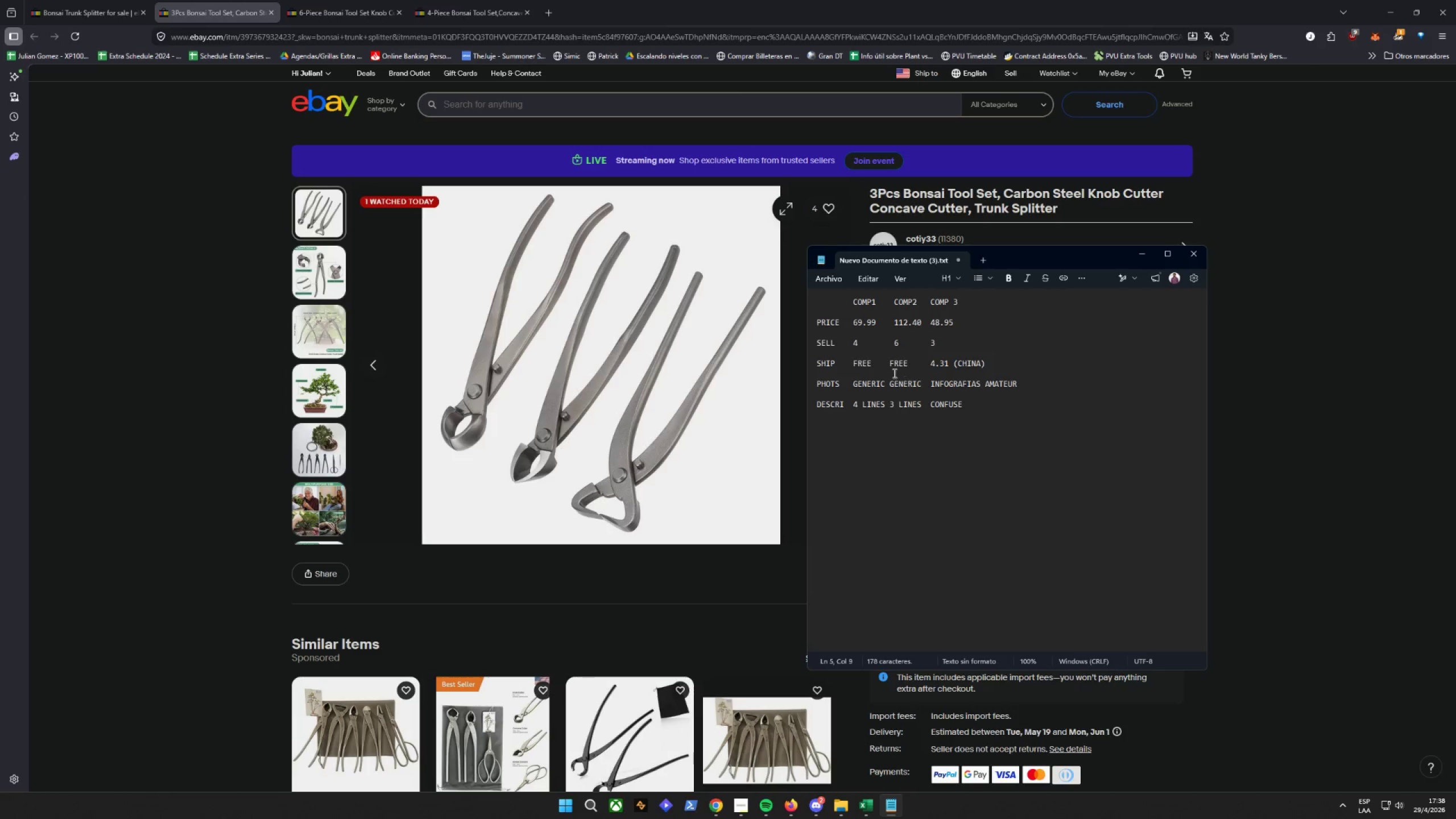 
left_click([887, 370])
 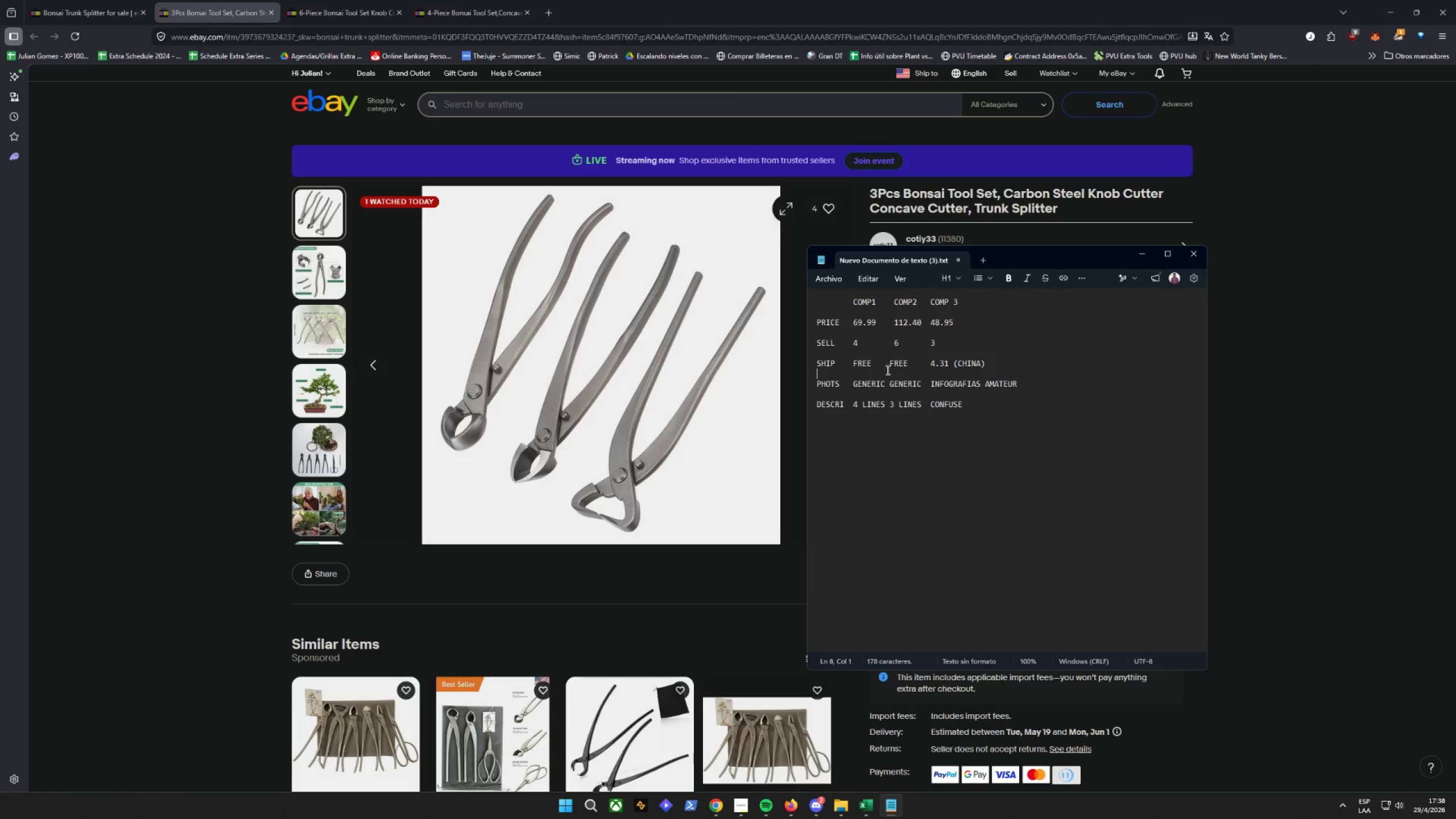 
key(Space)
 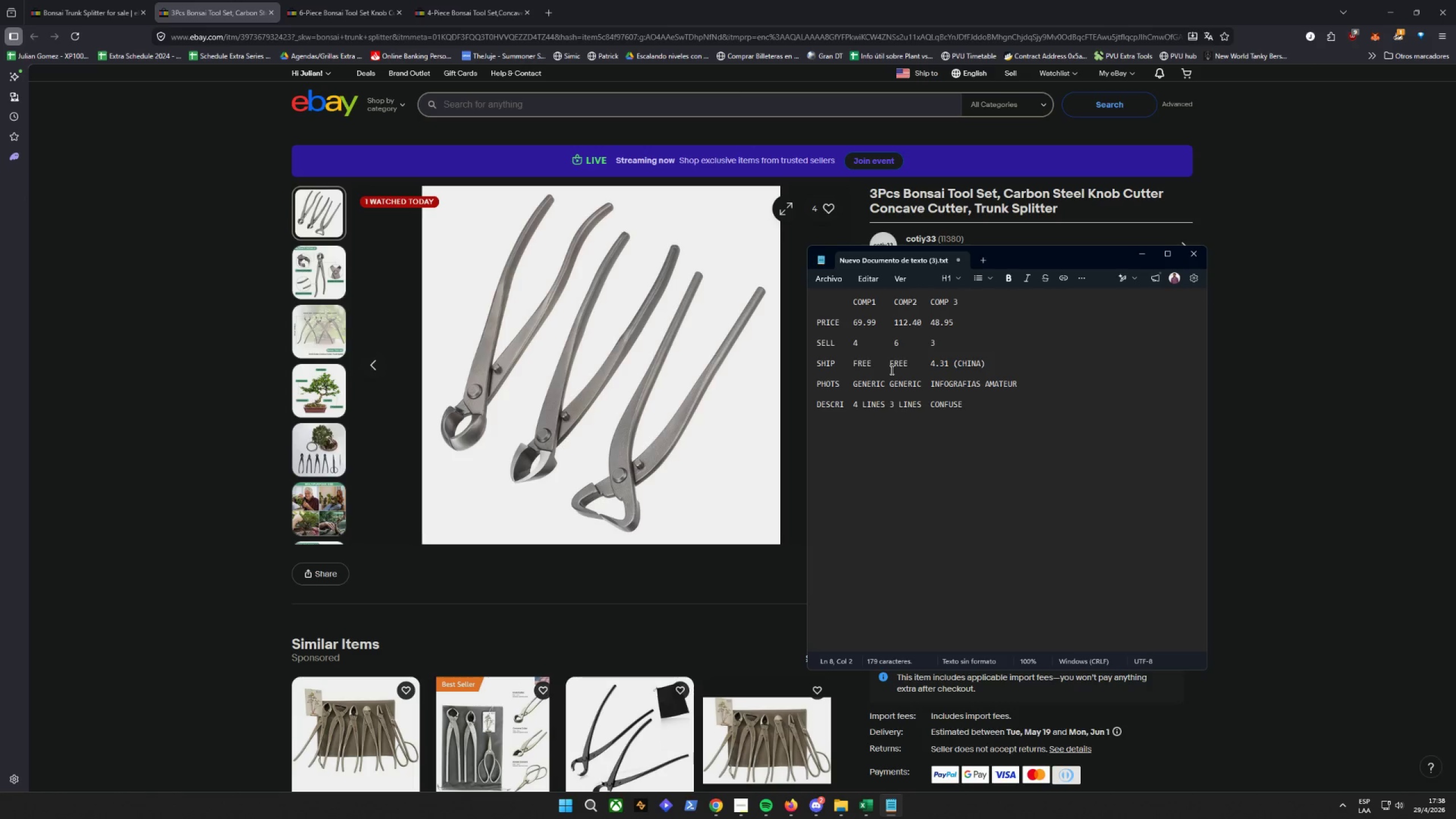 
left_click([887, 364])
 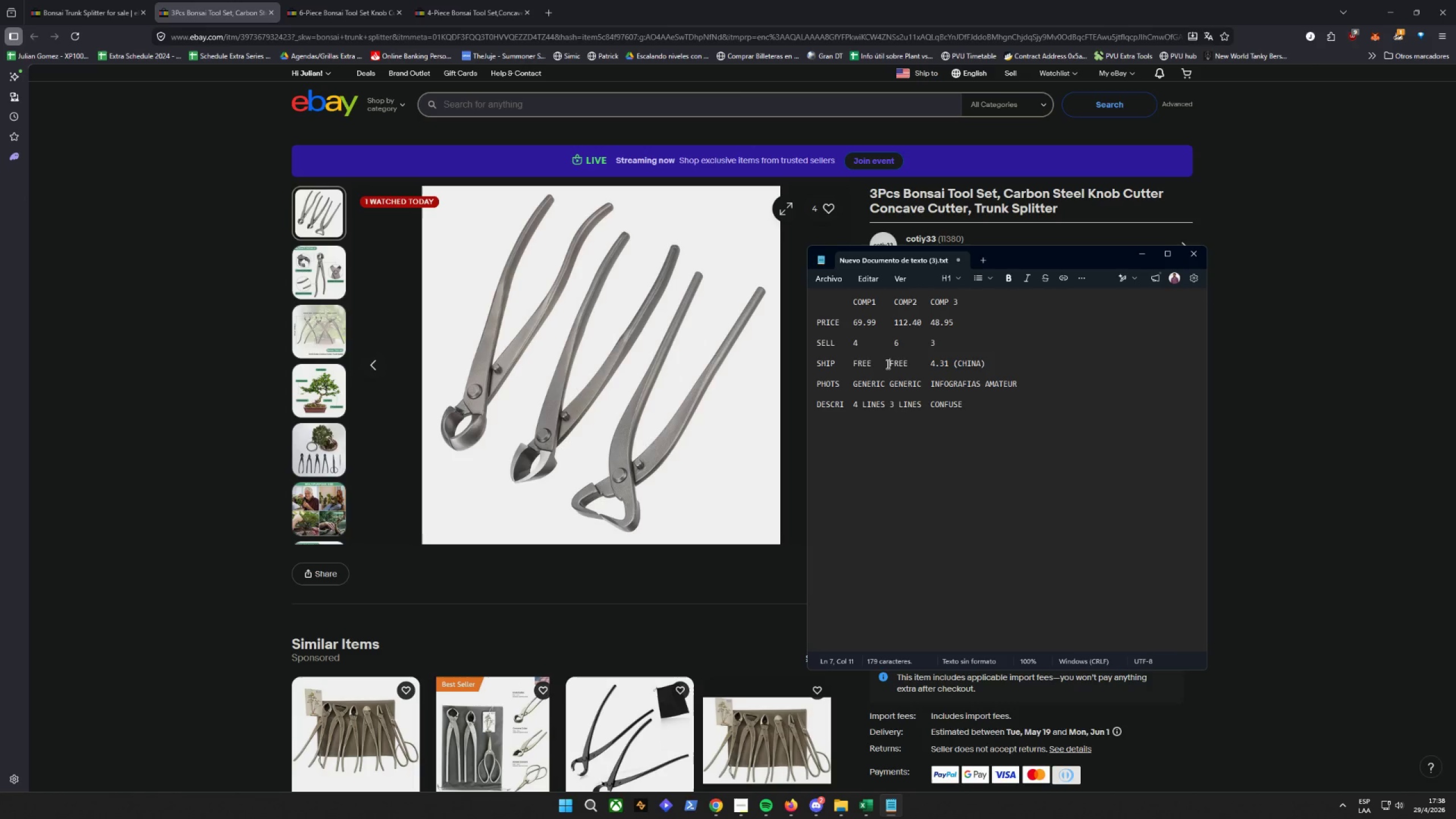 
key(Space)
 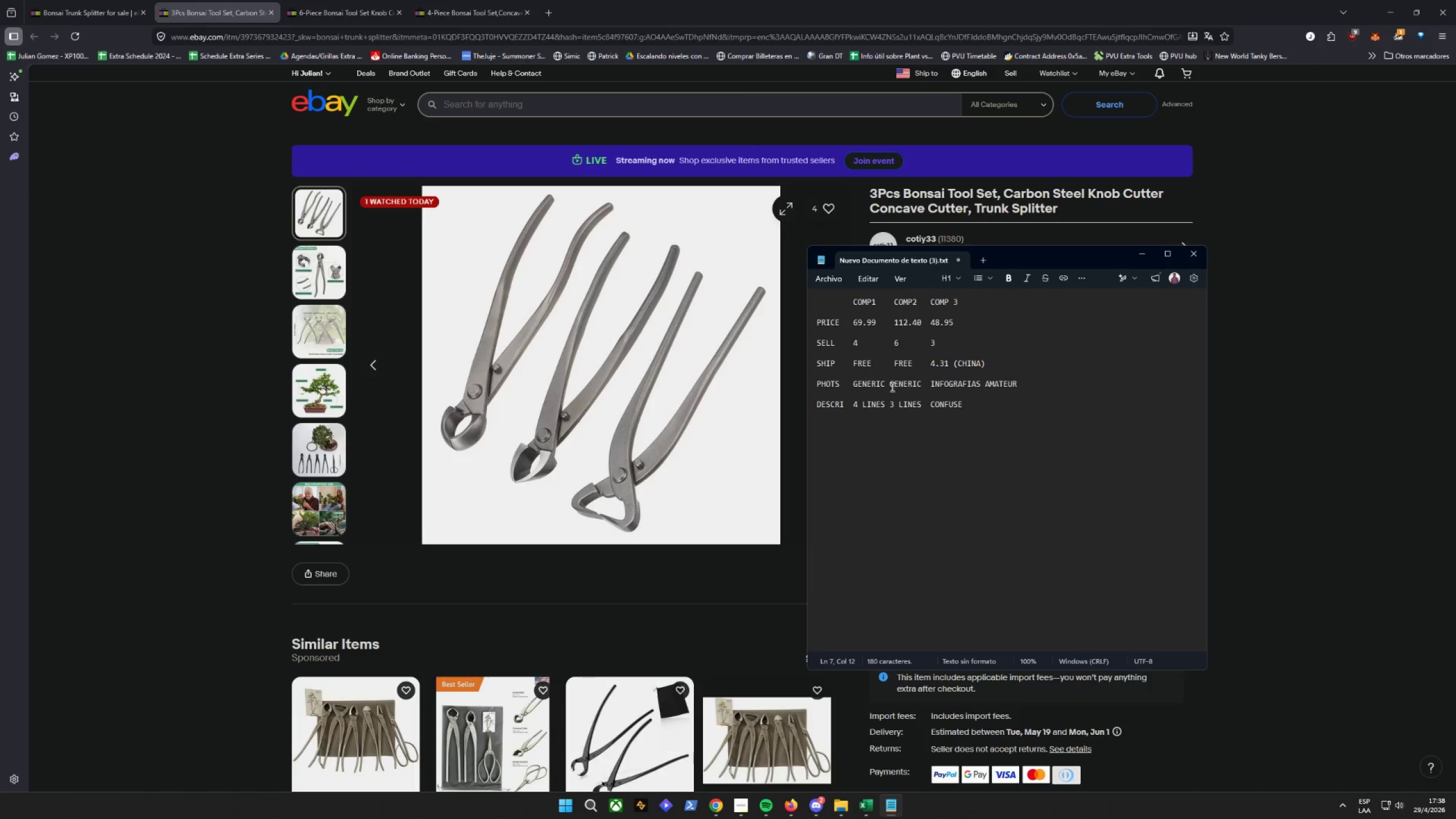 
left_click([888, 386])
 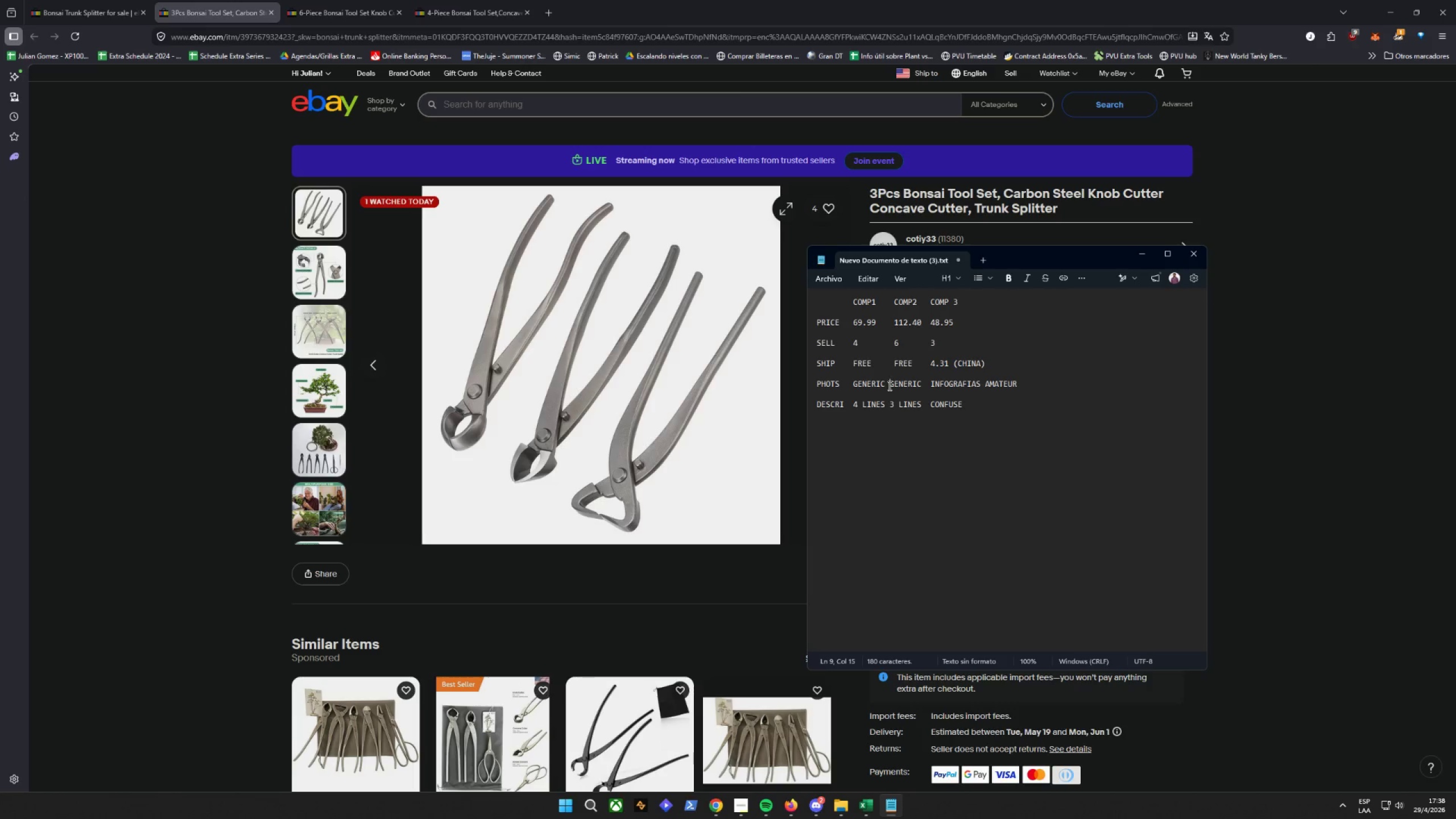 
key(Space)
 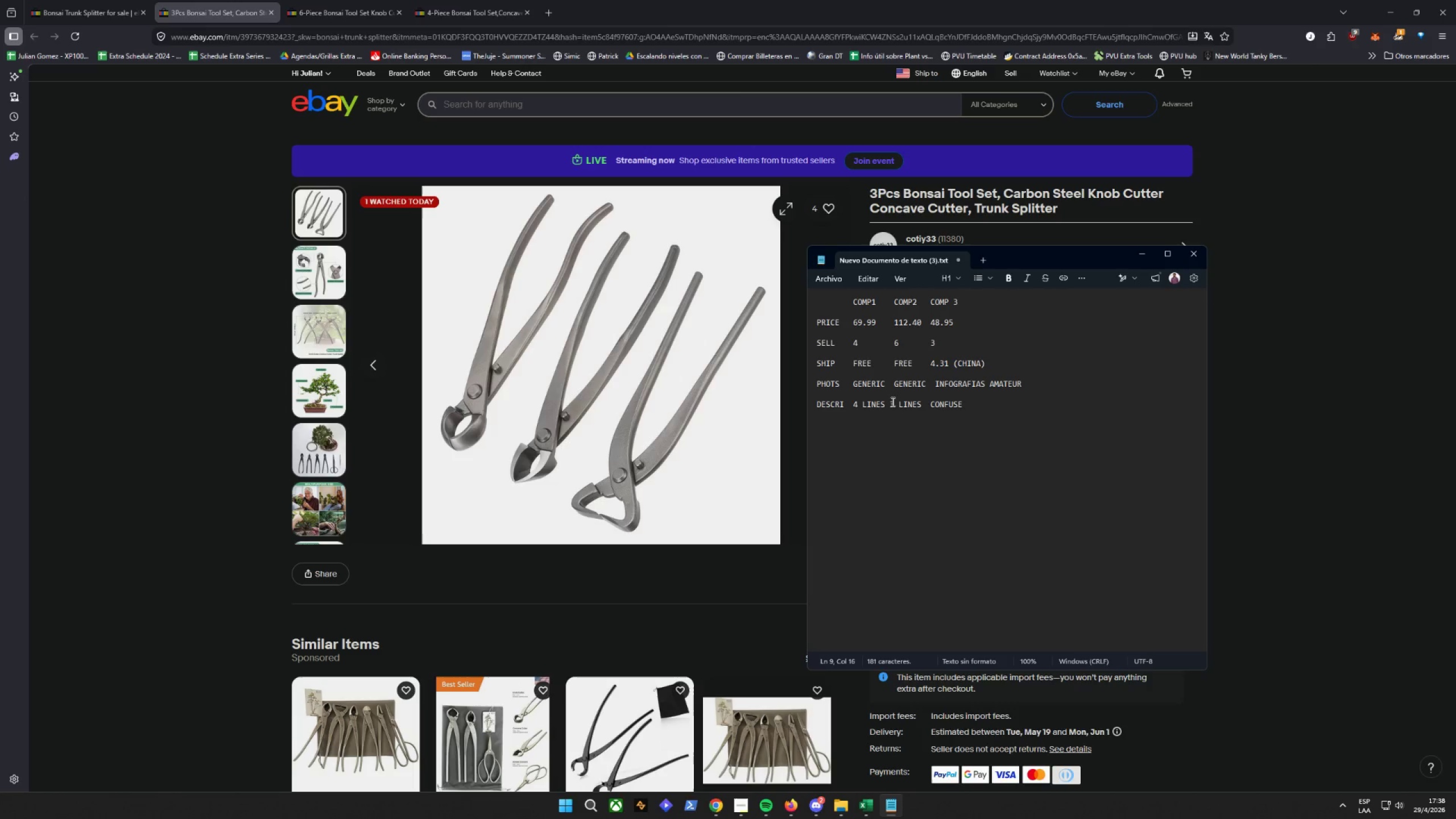 
left_click([890, 401])
 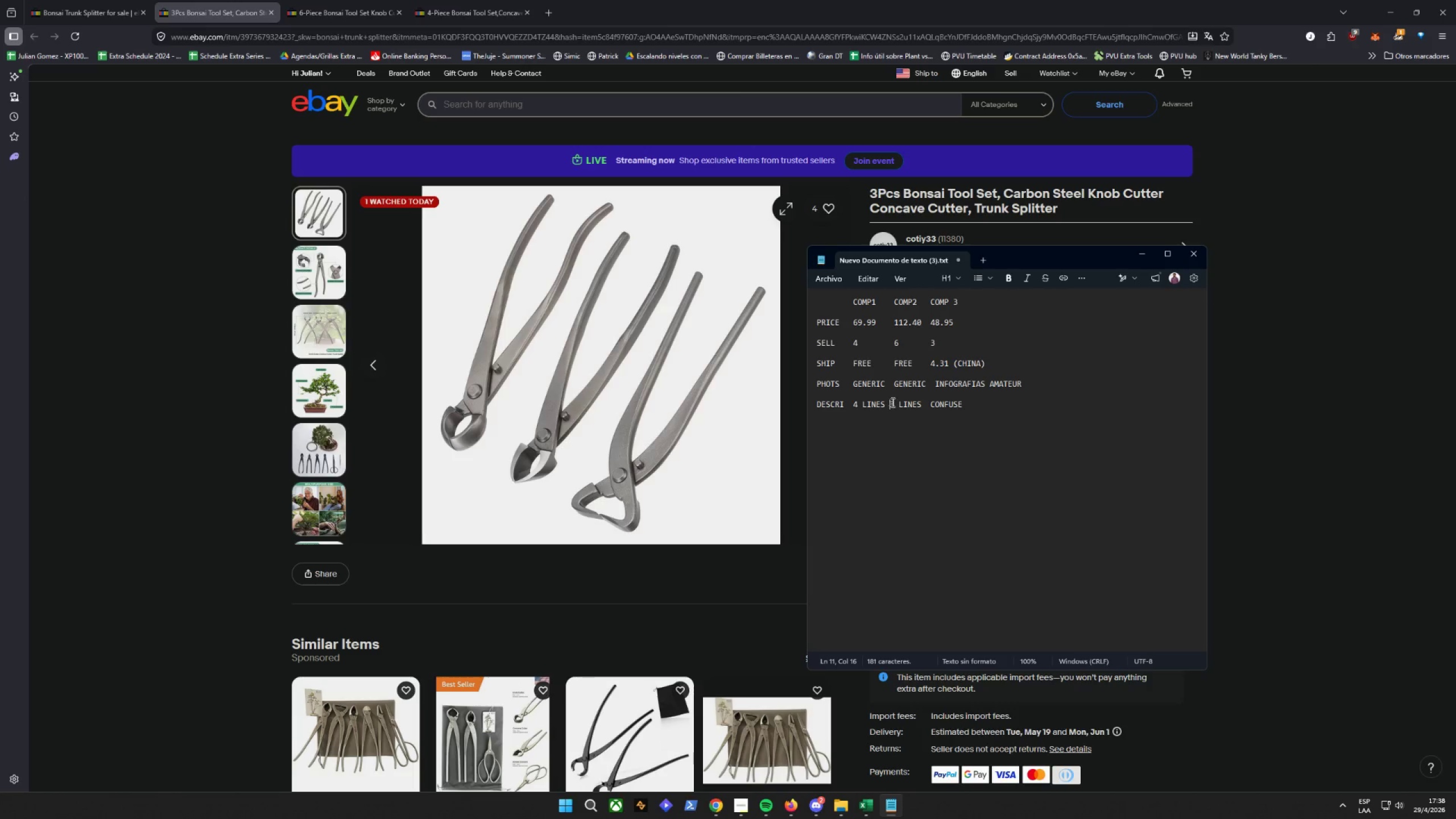 
key(Space)
 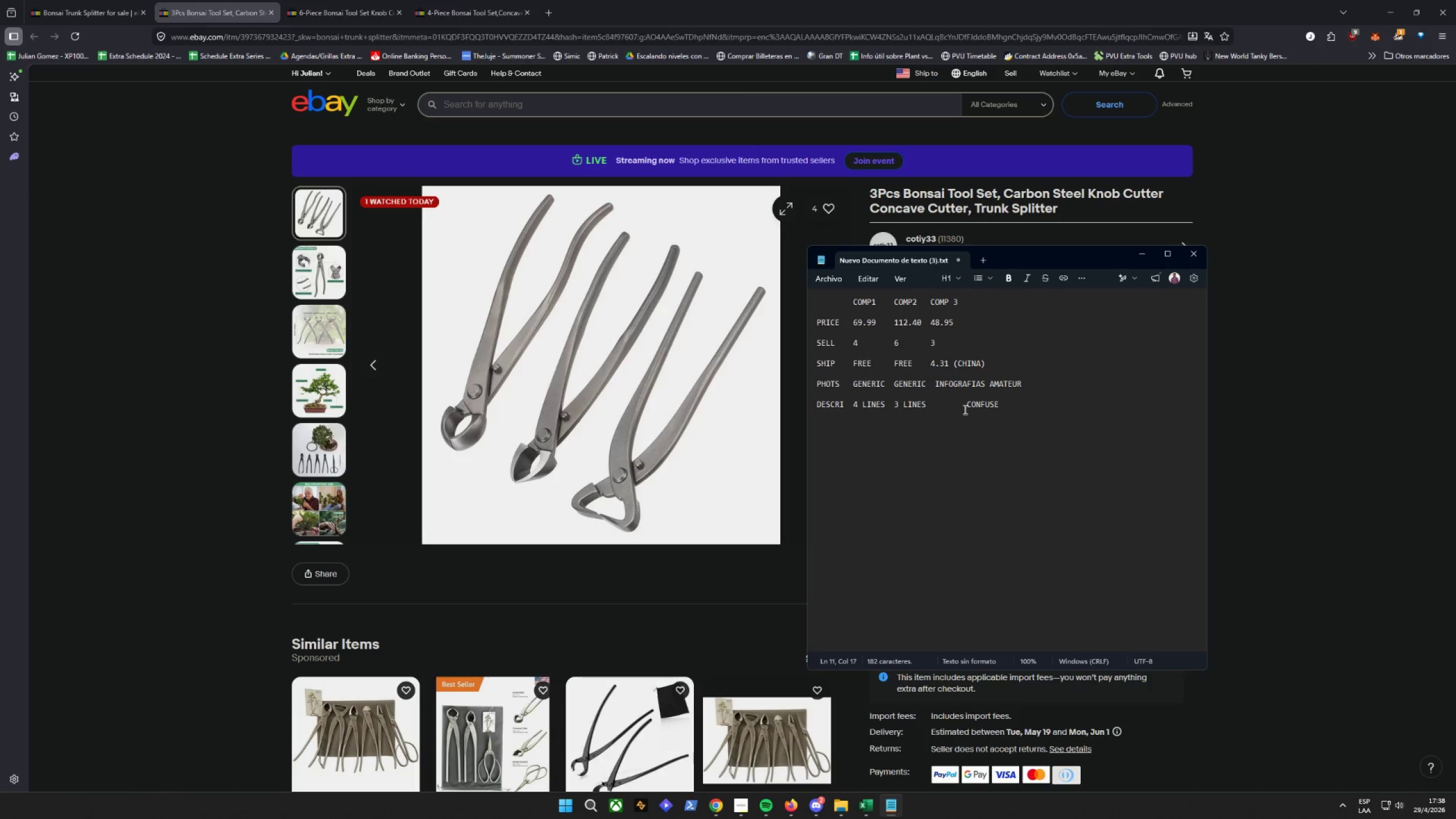 
left_click([961, 407])
 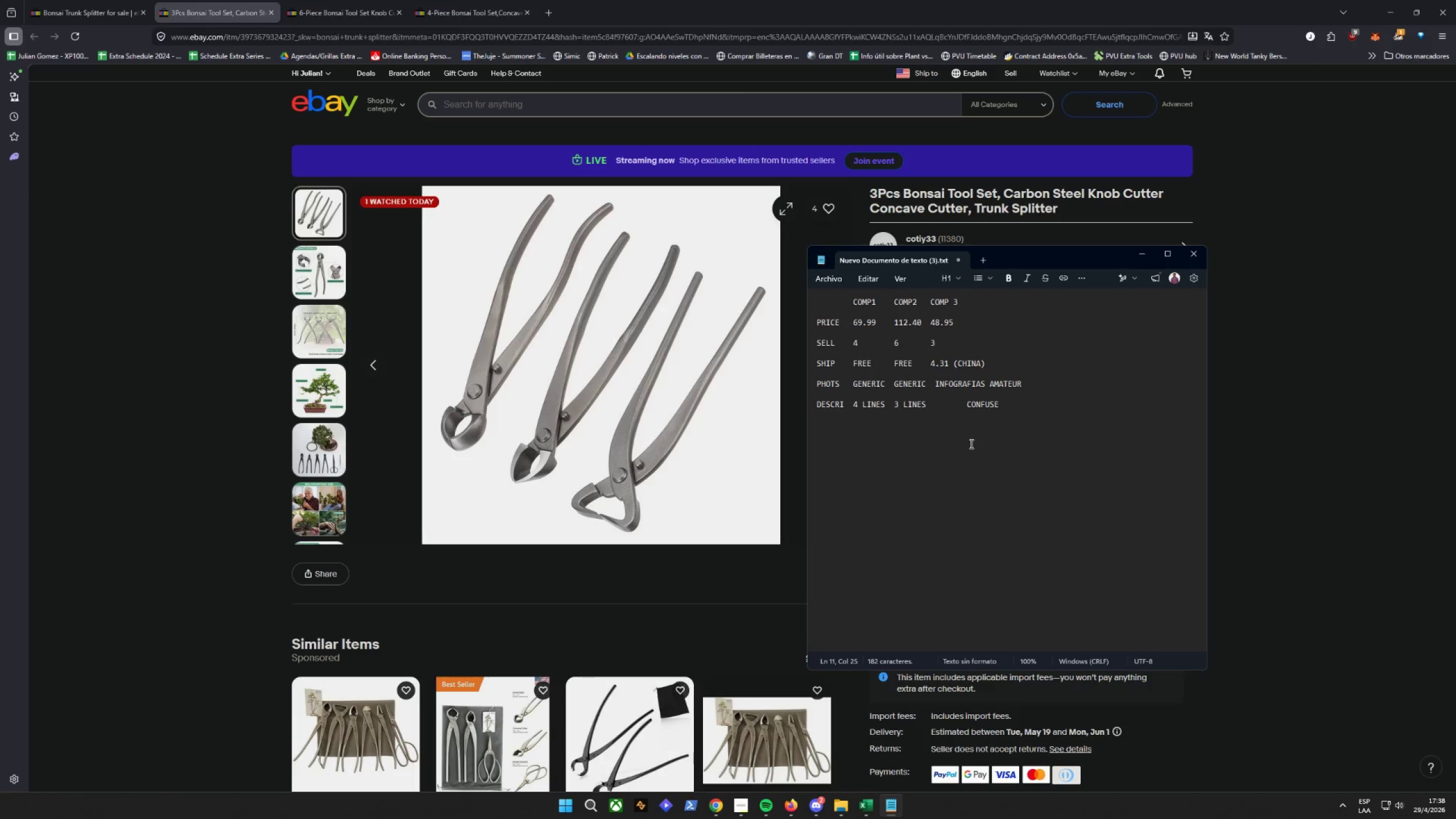 
key(Backspace)
 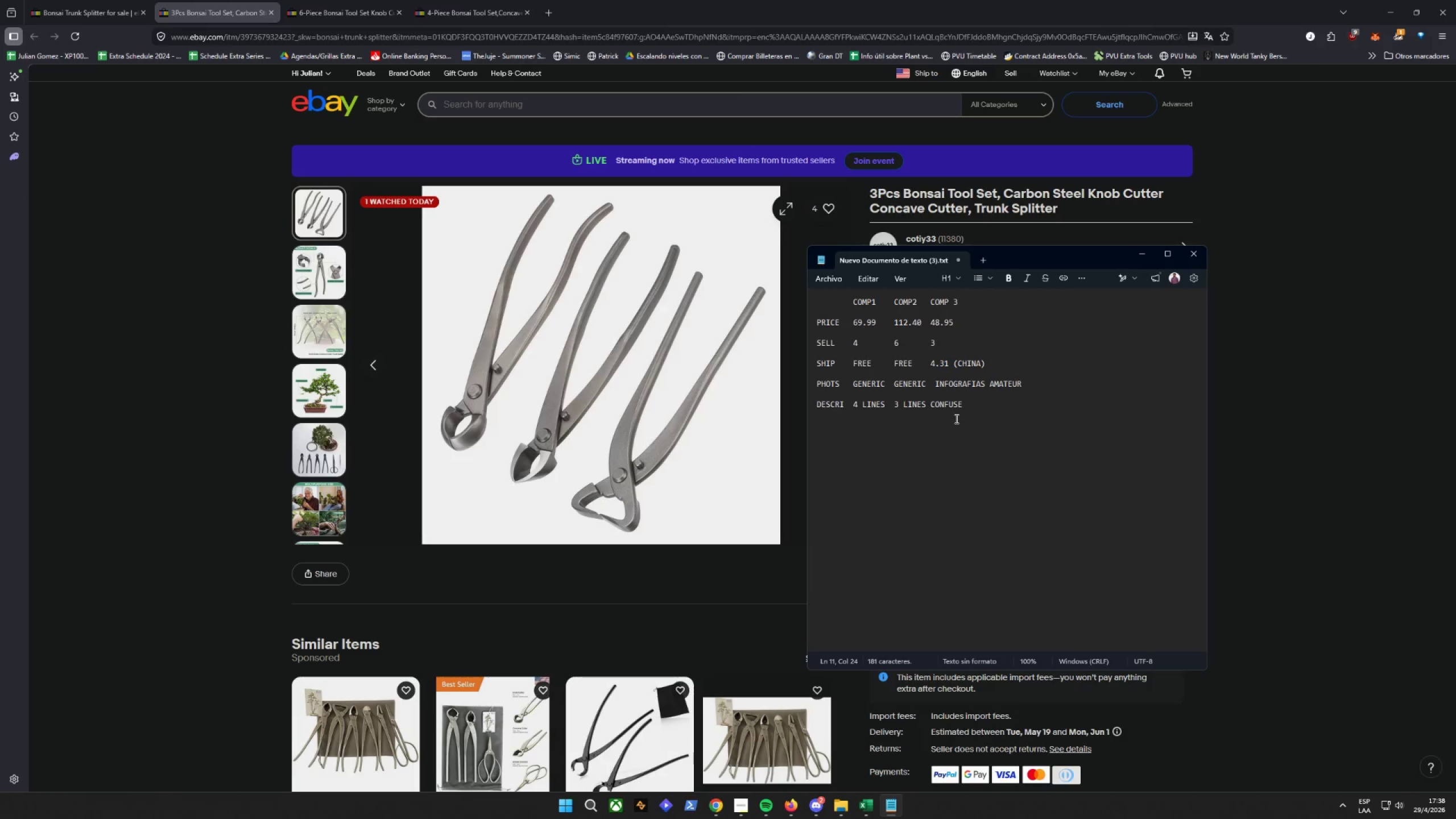 
key(Space)
 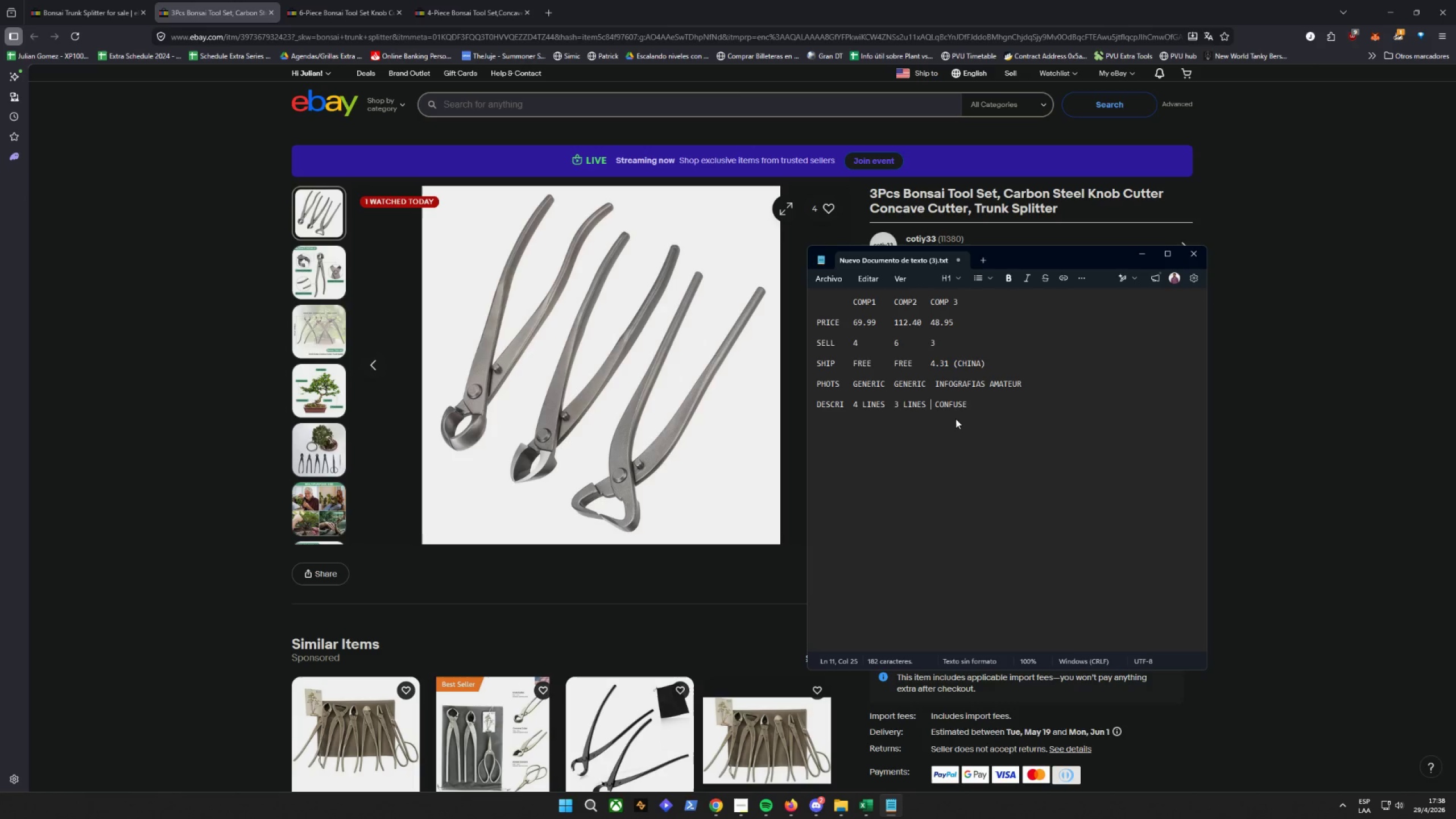 
key(Space)
 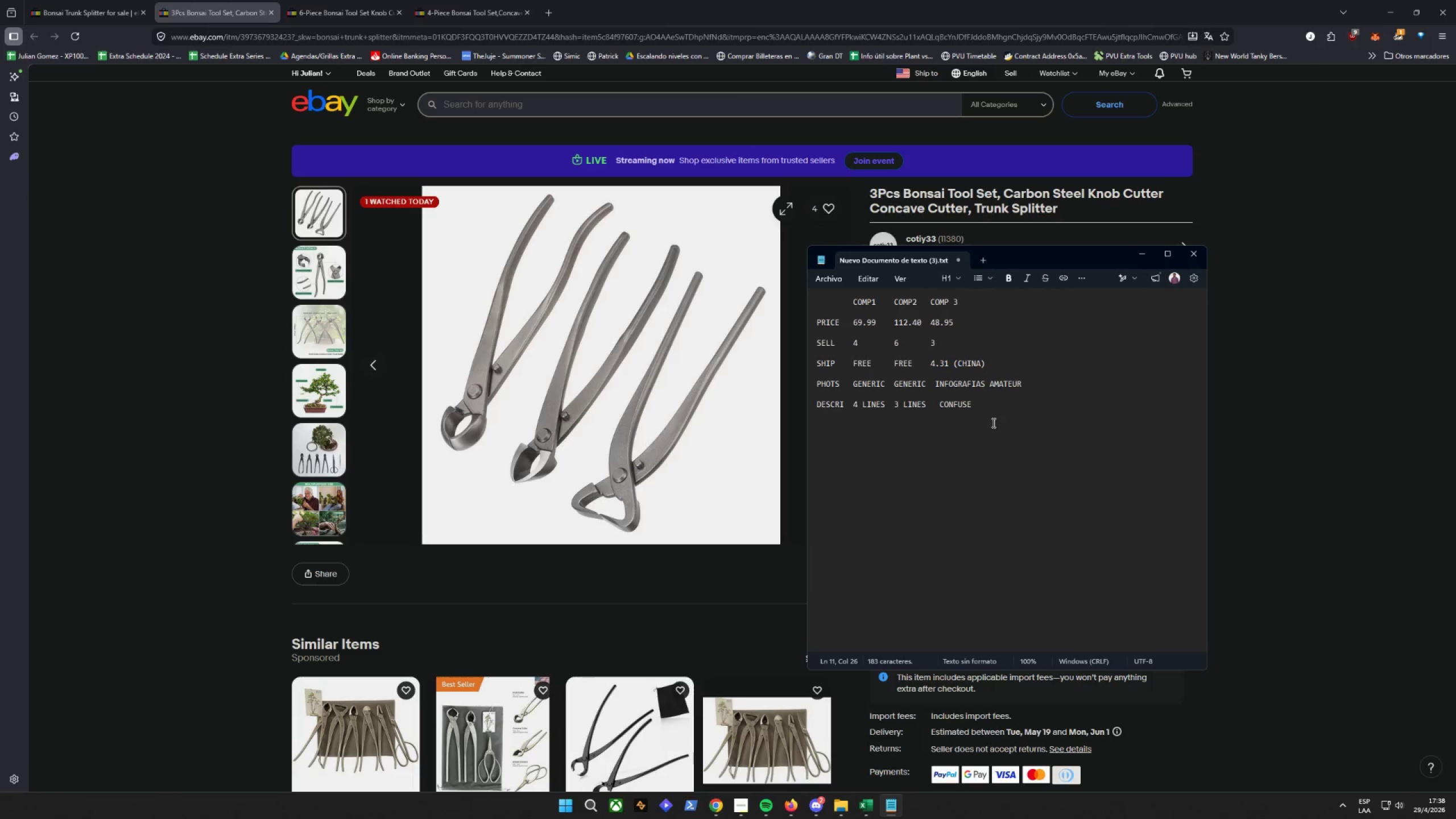 
key(Backspace)
 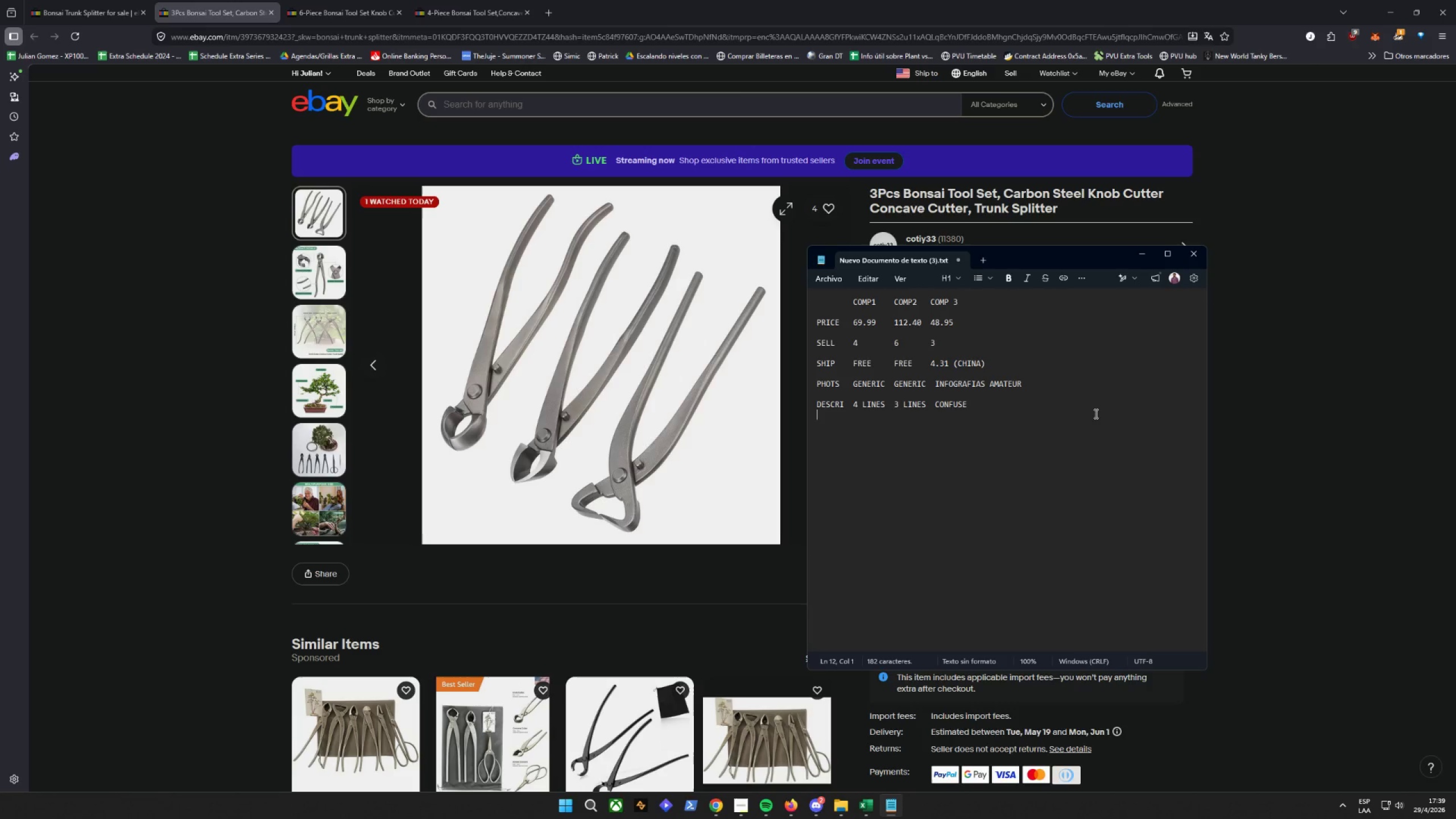 
wait(13.78)
 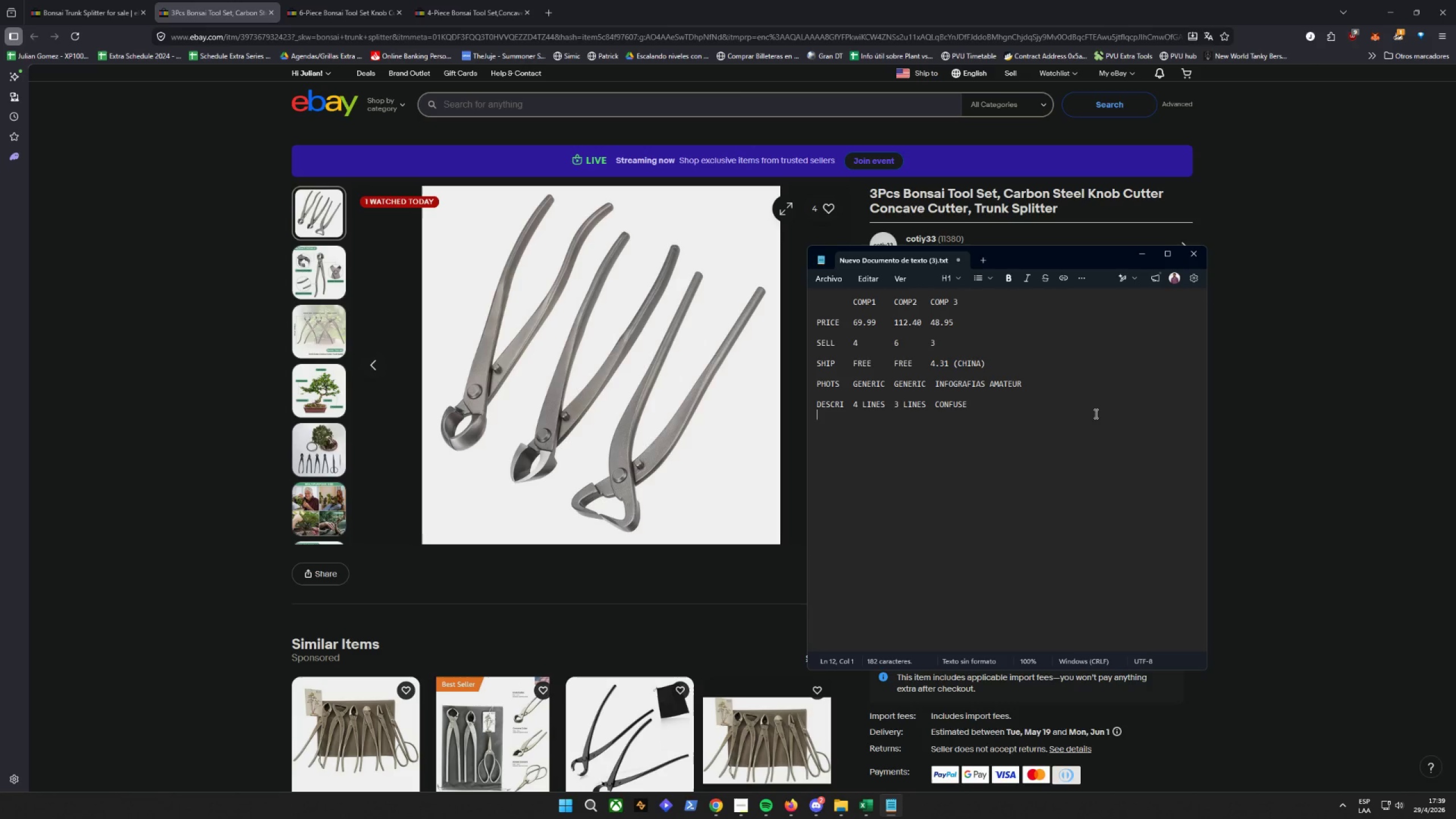 
type(EX)
 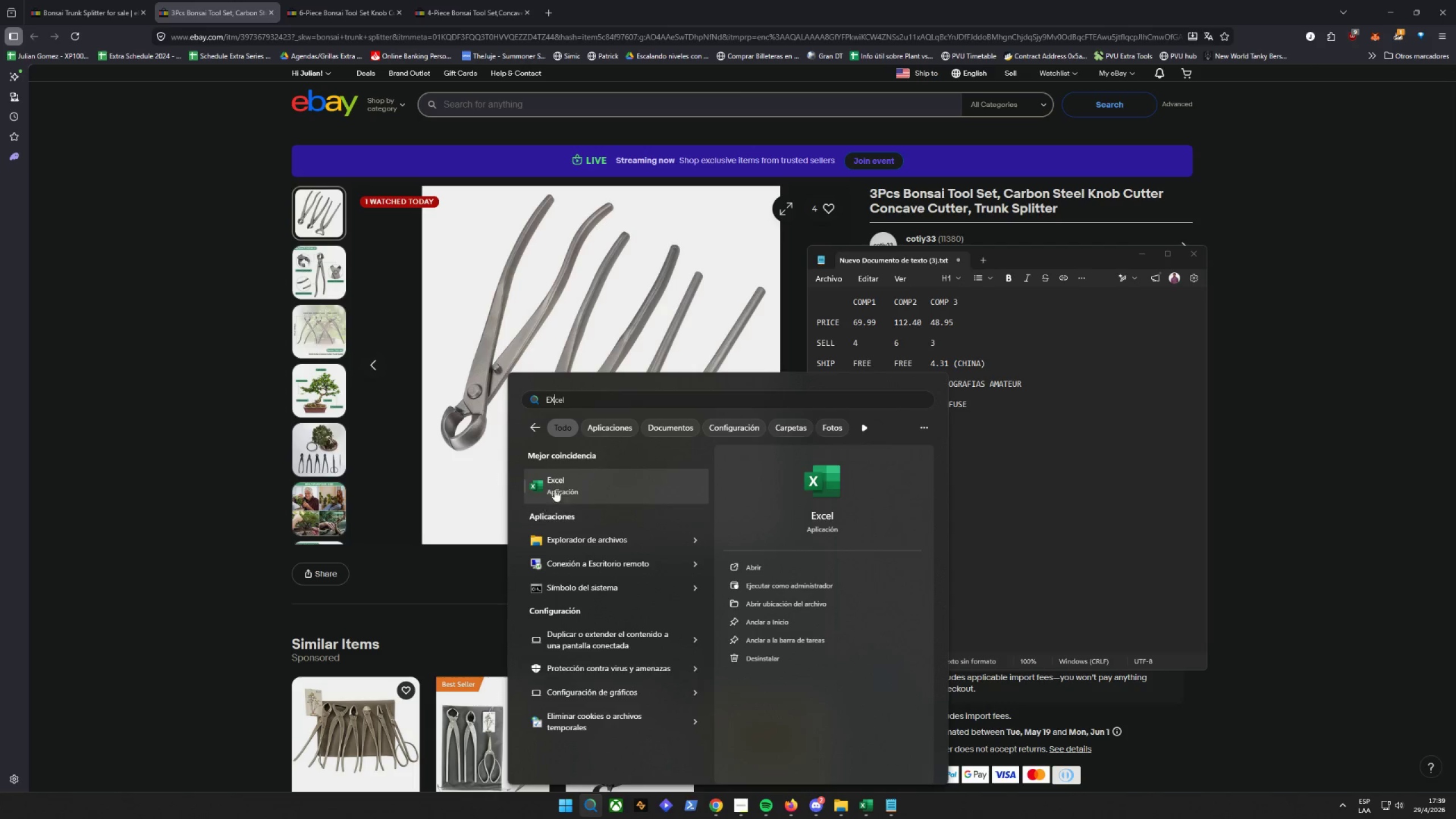 
key(CapsLock)
 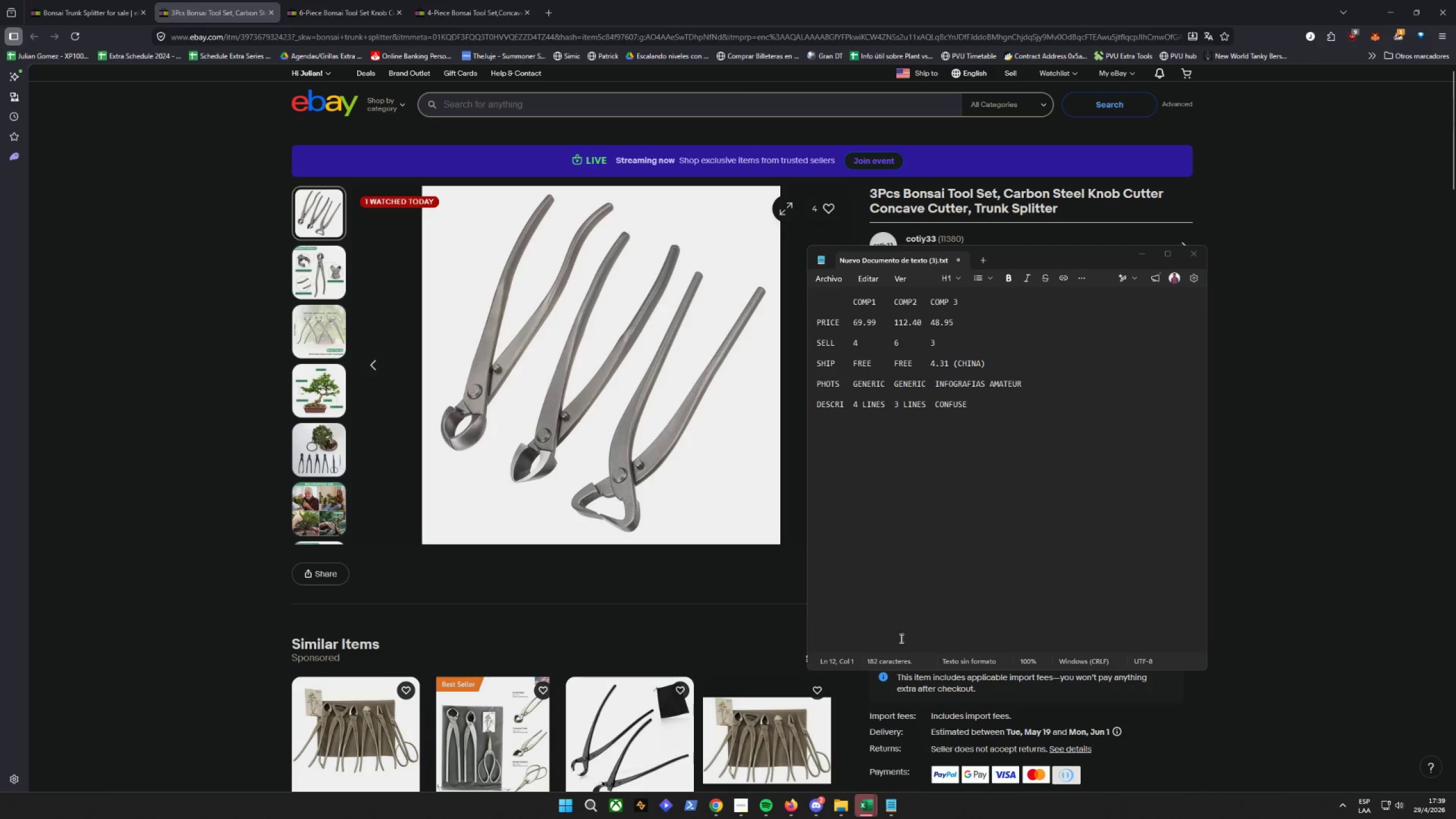 
double_click([901, 762])
 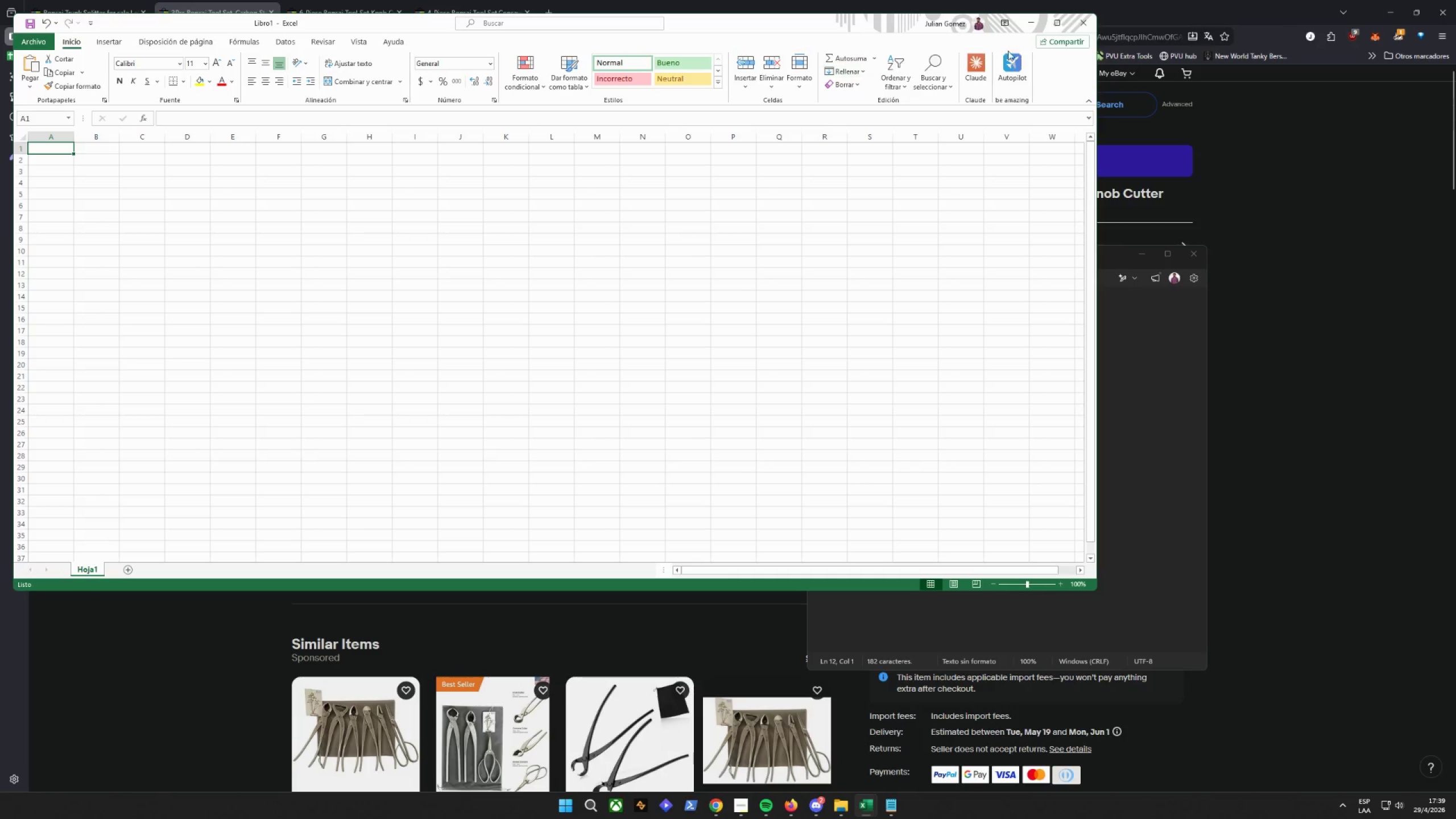 
left_click([1054, 27])
 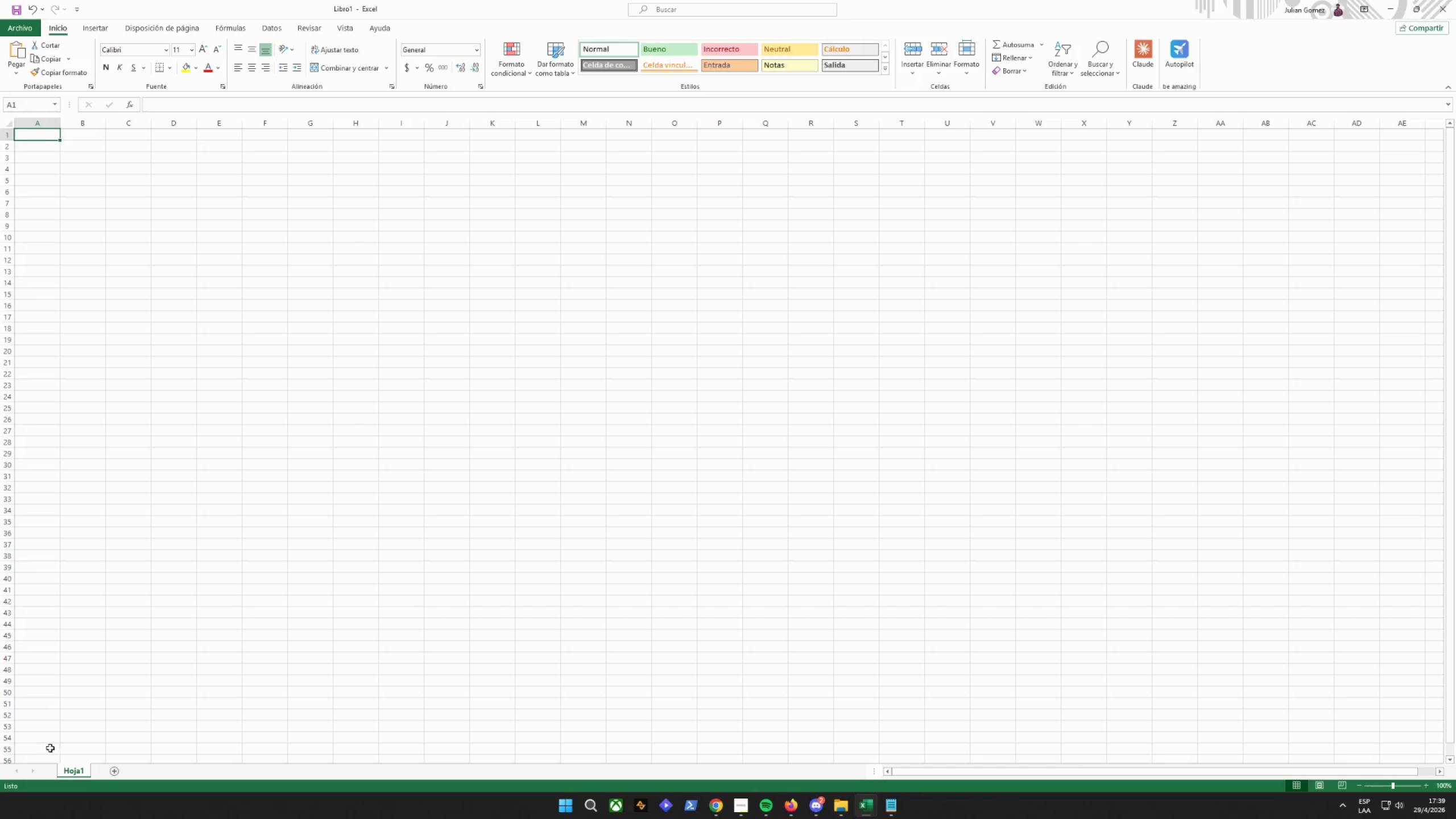 
left_click_drag(start_coordinate=[77, 775], to_coordinate=[76, 772])
 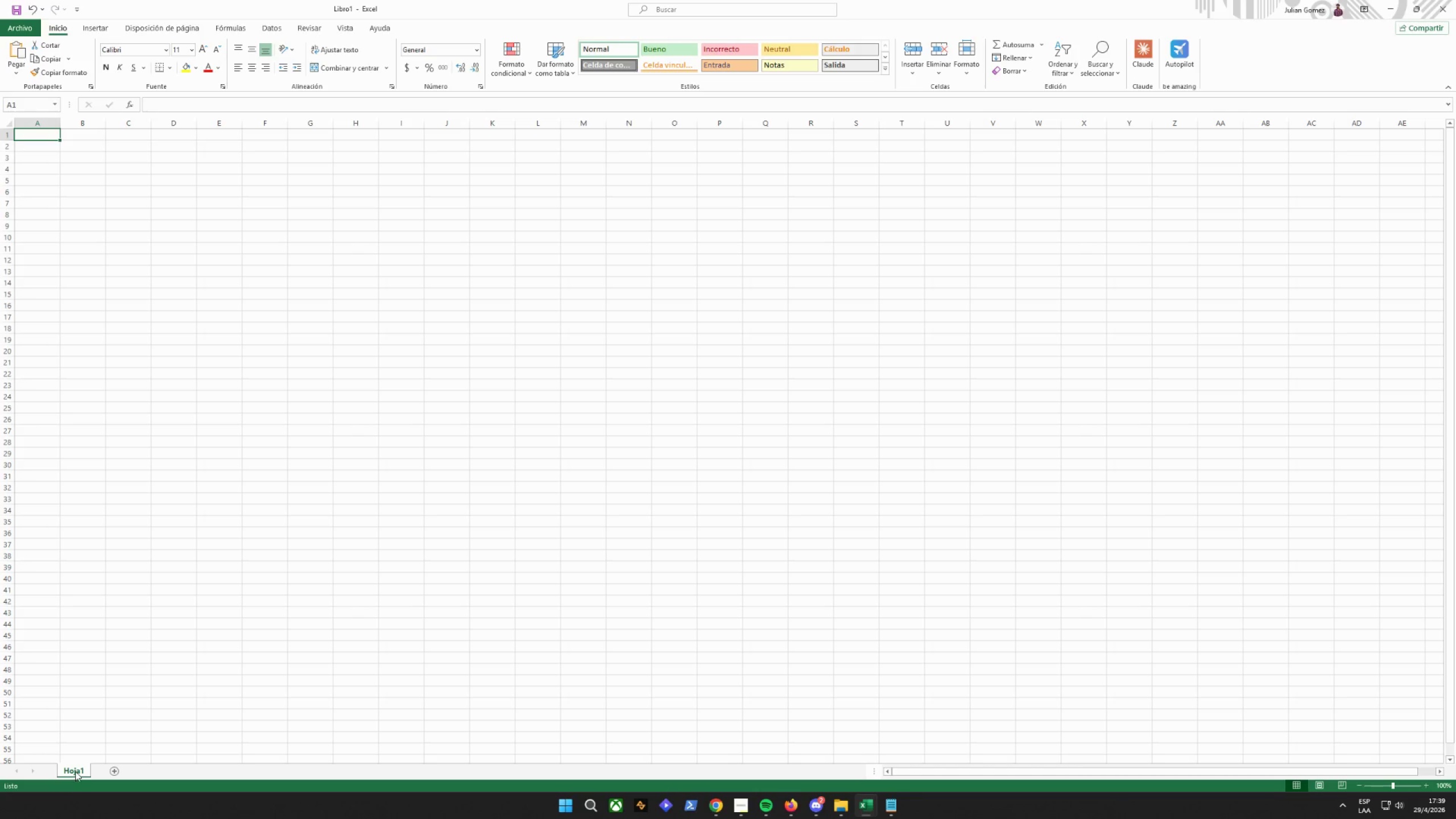 
double_click([75, 771])
 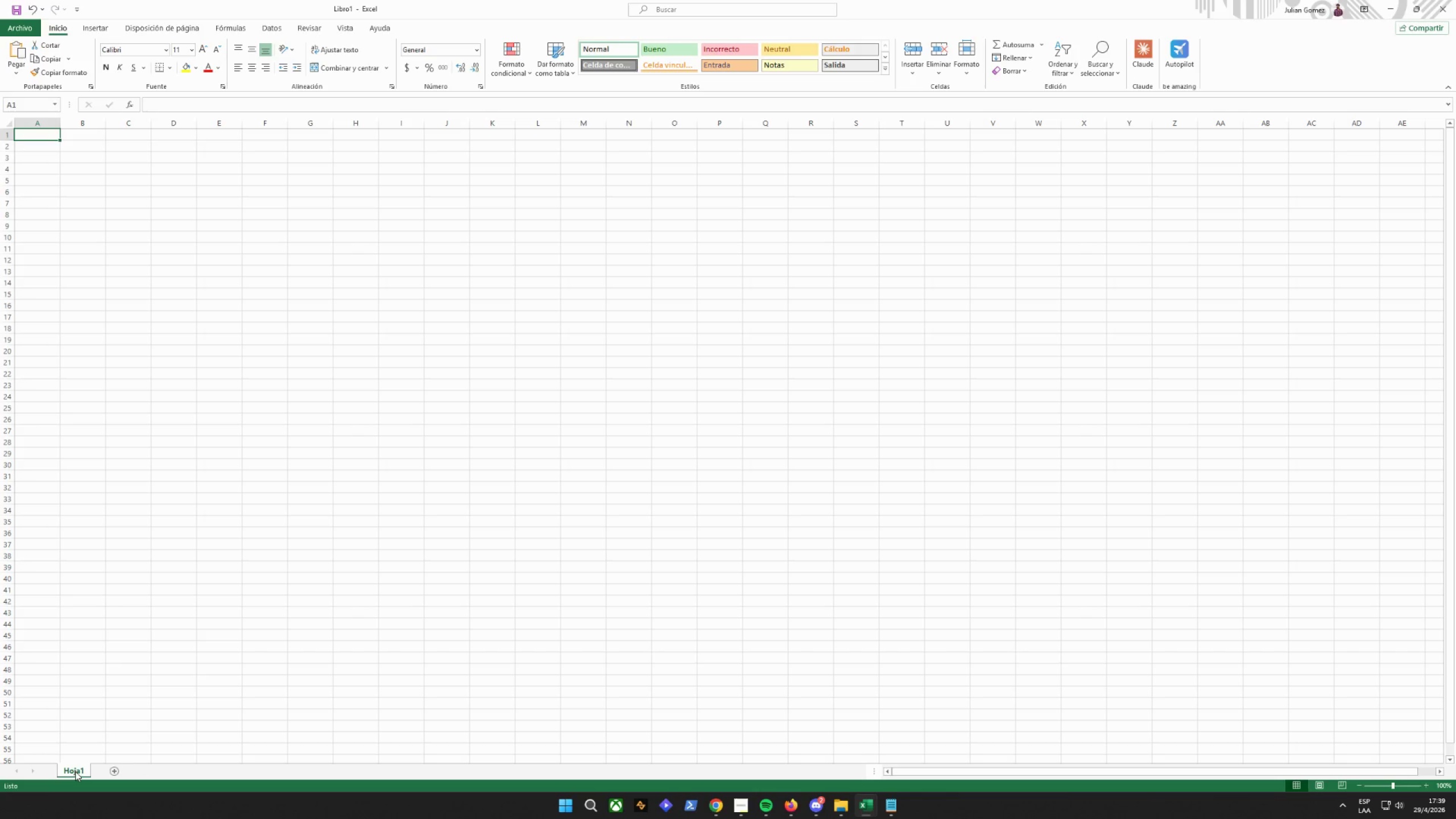 
right_click([75, 771])
 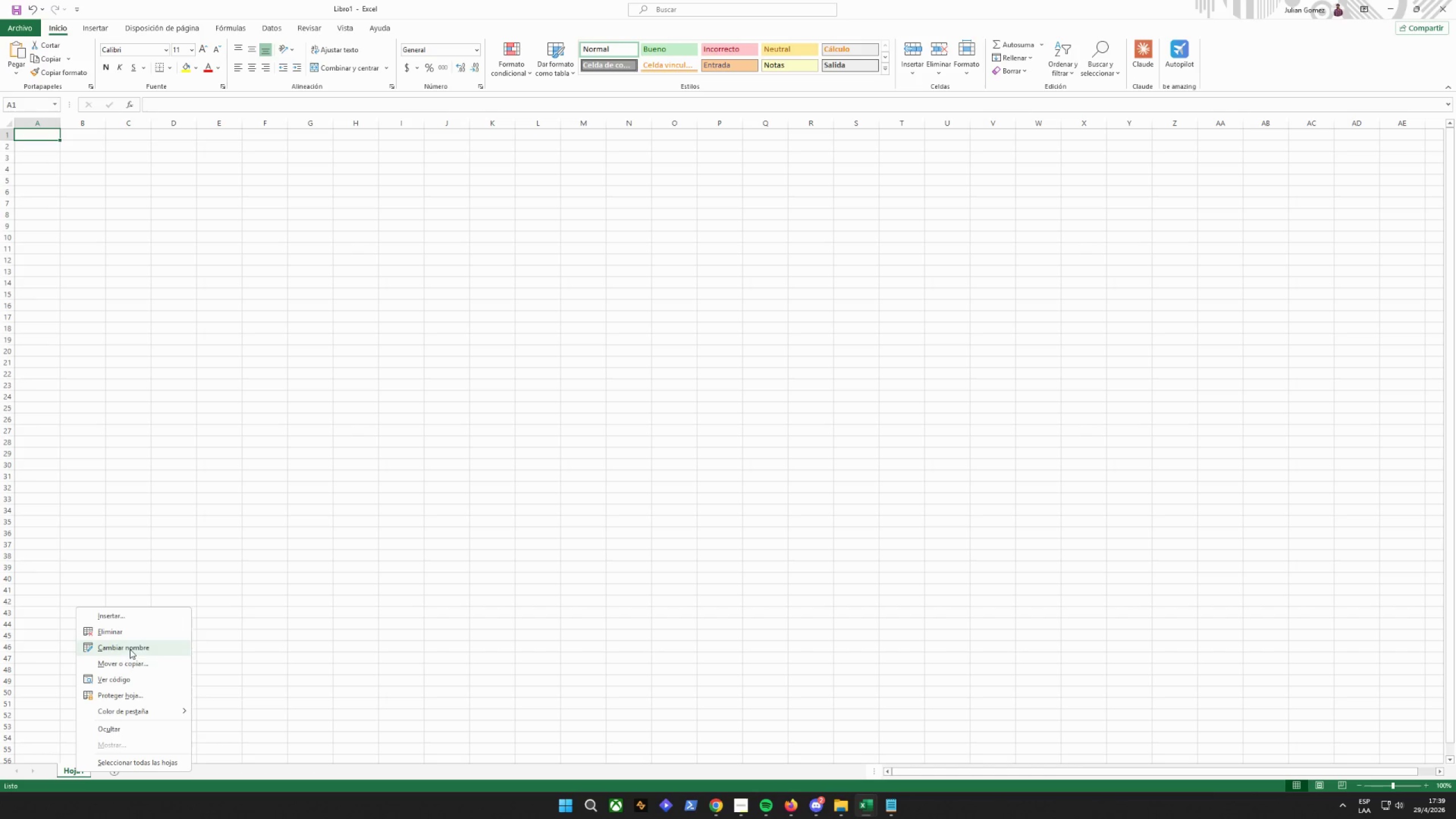 
left_click([135, 650])
 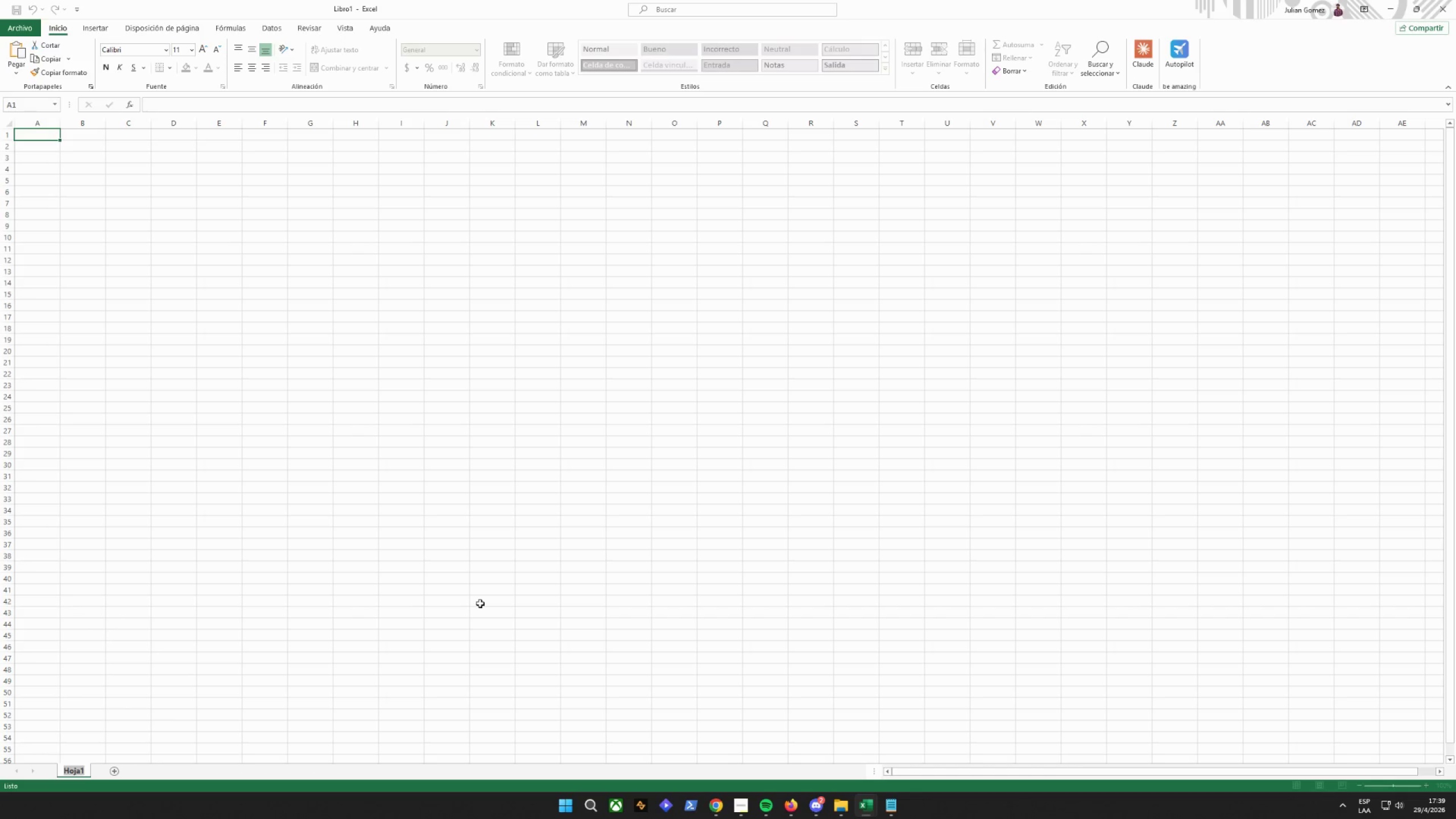 
type(comope)
key(Backspace)
key(Backspace)
key(Backspace)
key(Backspace)
key(Backspace)
key(Backspace)
type(com)
key(Backspace)
key(Backspace)
key(Backspace)
type(COMPETITOR ANALKI)
key(Backspace)
key(Backspace)
type(ISS)
key(Backspace)
key(Backspace)
key(Backspace)
type(YSIUS)
key(Backspace)
key(Backspace)
type(S)
 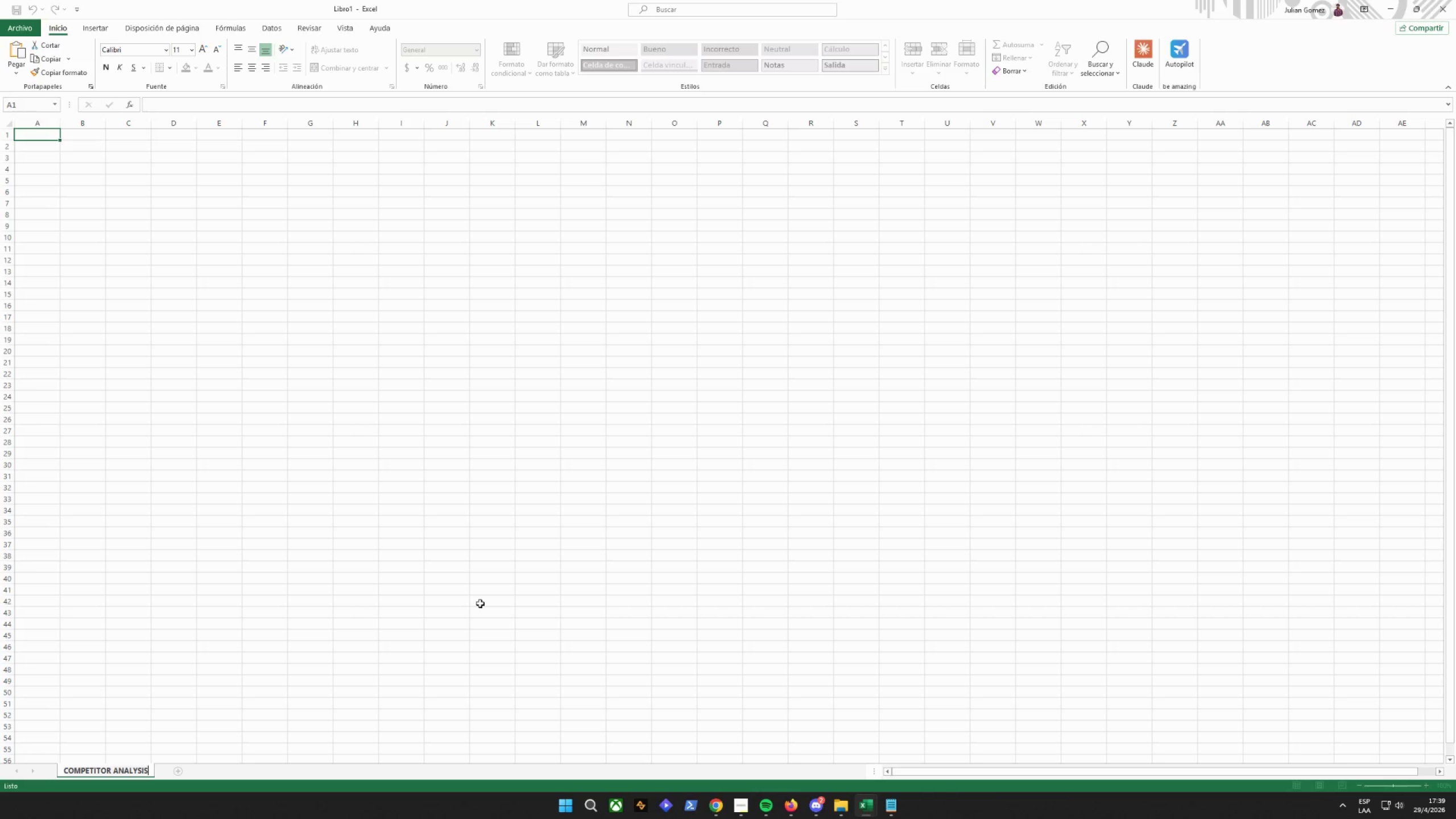 
key(Enter)
 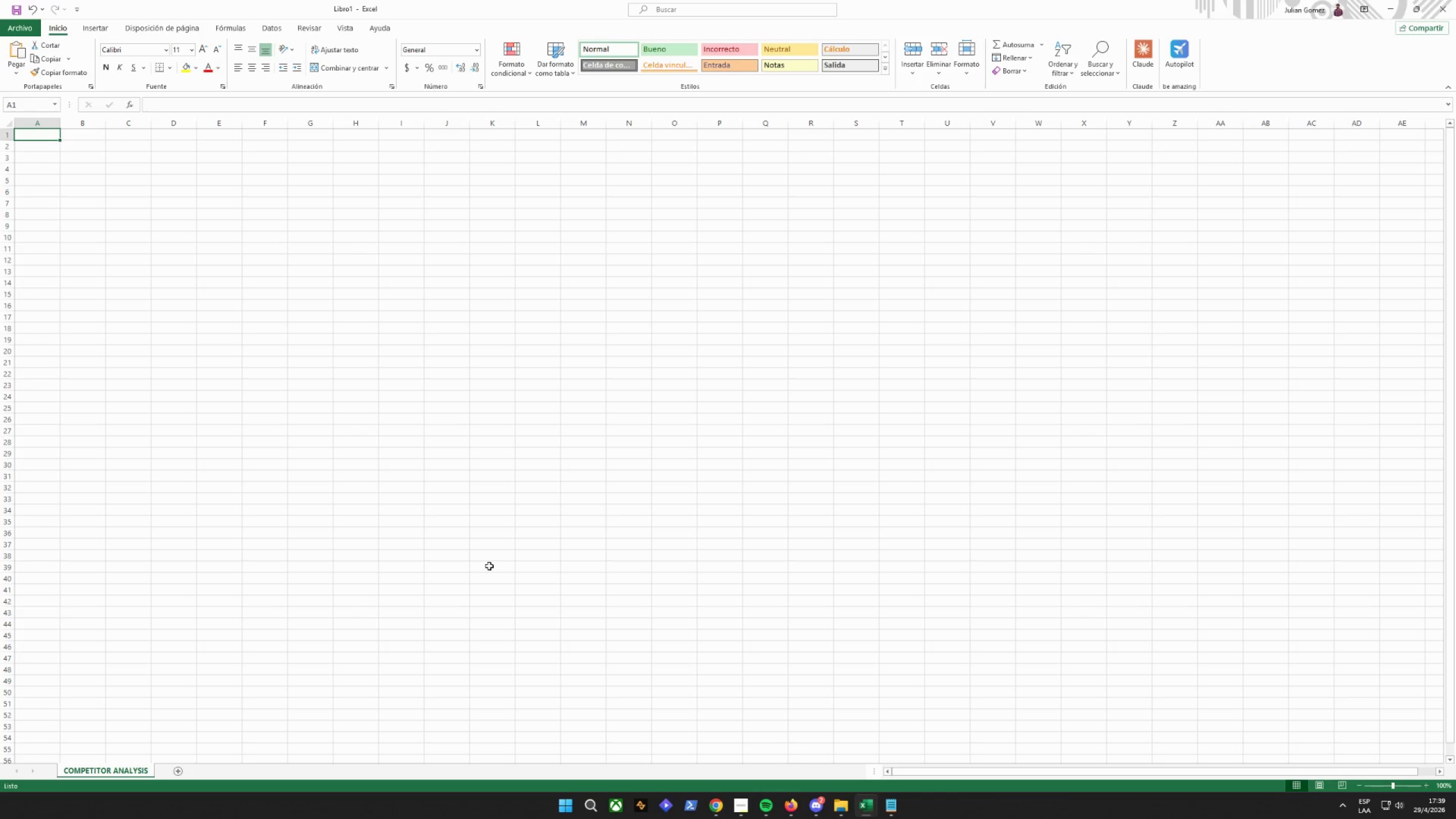 
wait(6.16)
 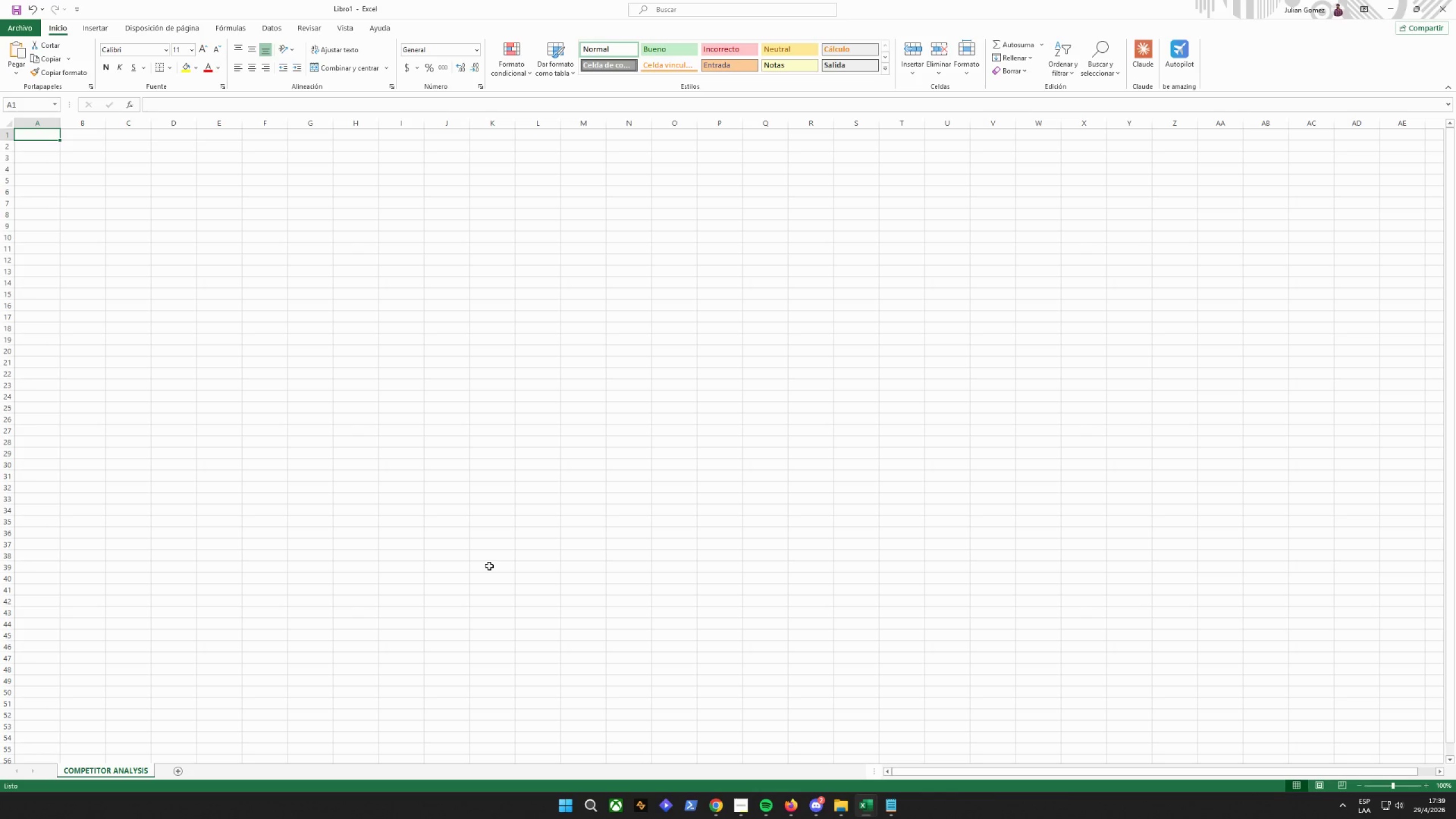 
left_click([104, 70])
 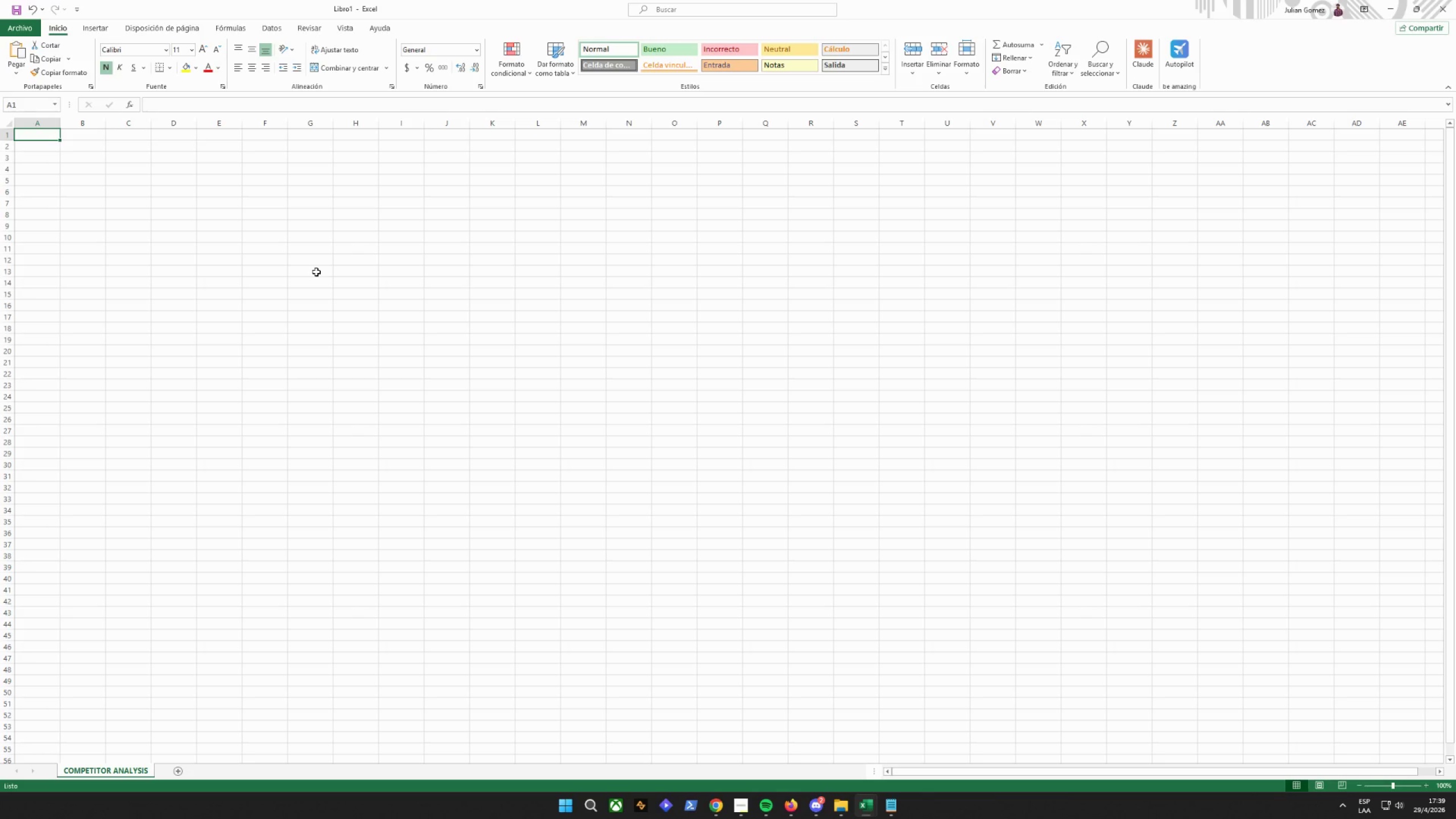 
wait(8.28)
 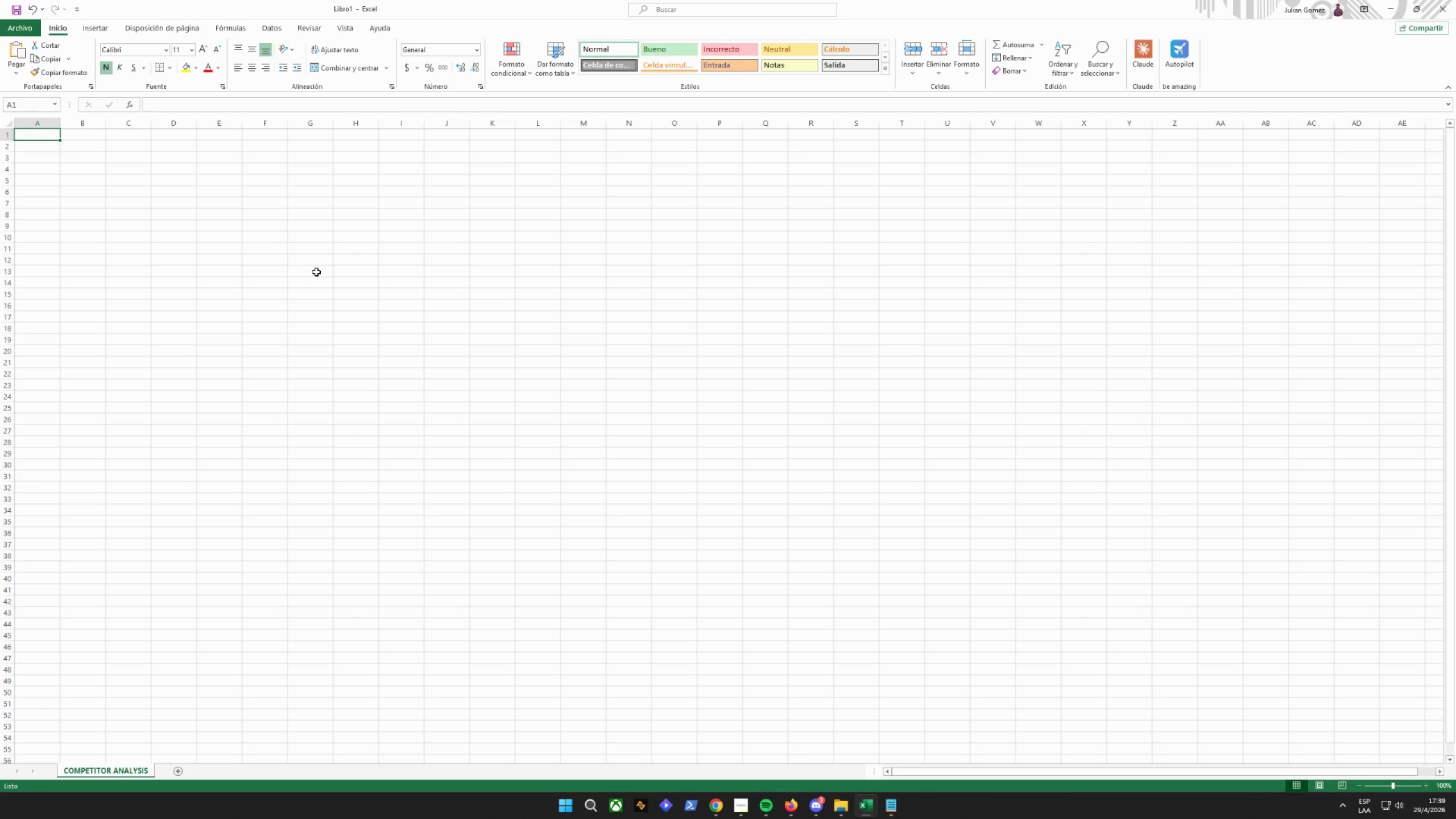 
type(ASPECTO)
key(Tab)
 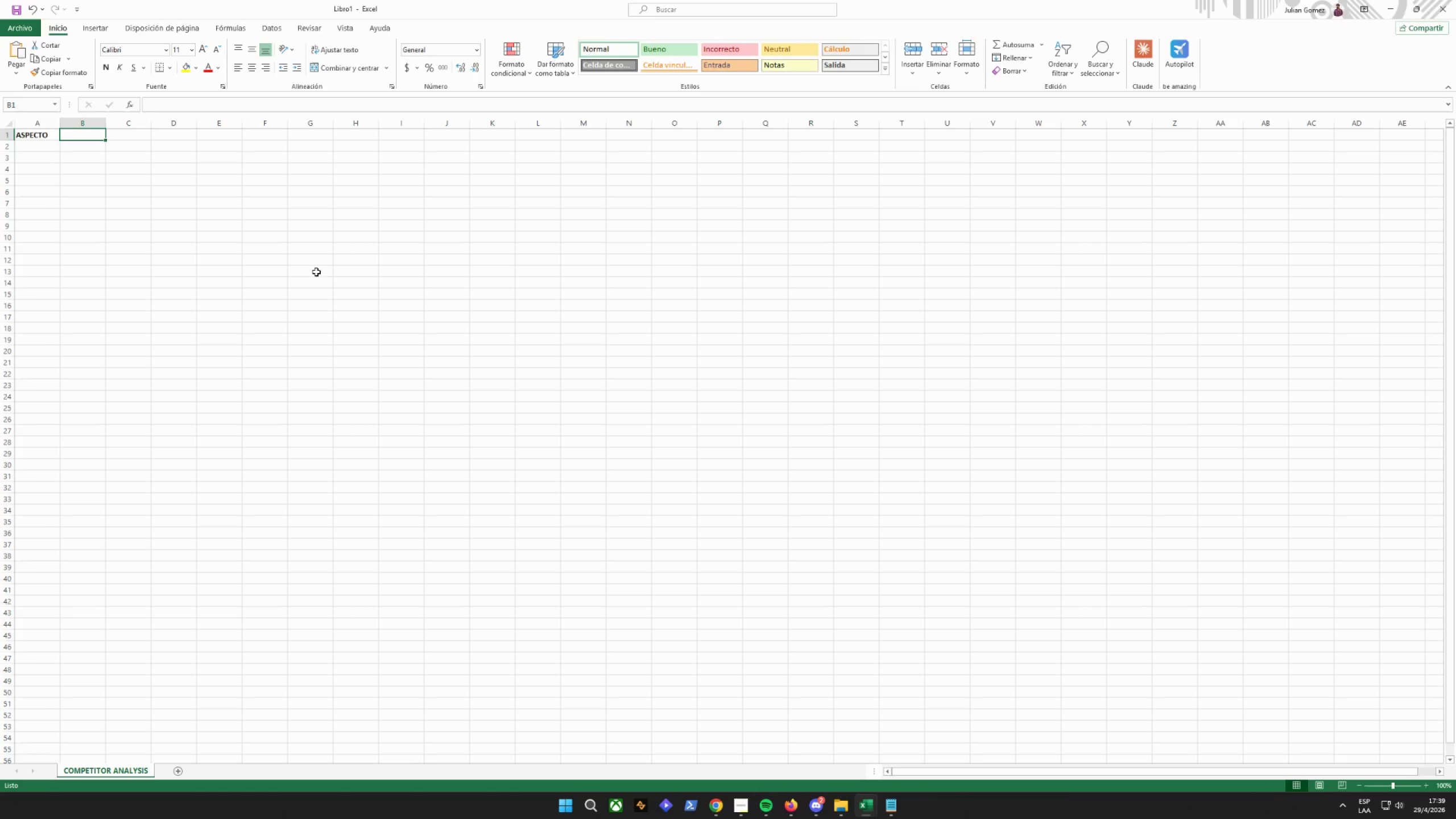 
type(COMPET)
key(Backspace)
key(Backspace)
key(Backspace)
key(Backspace)
type(MP 1)
 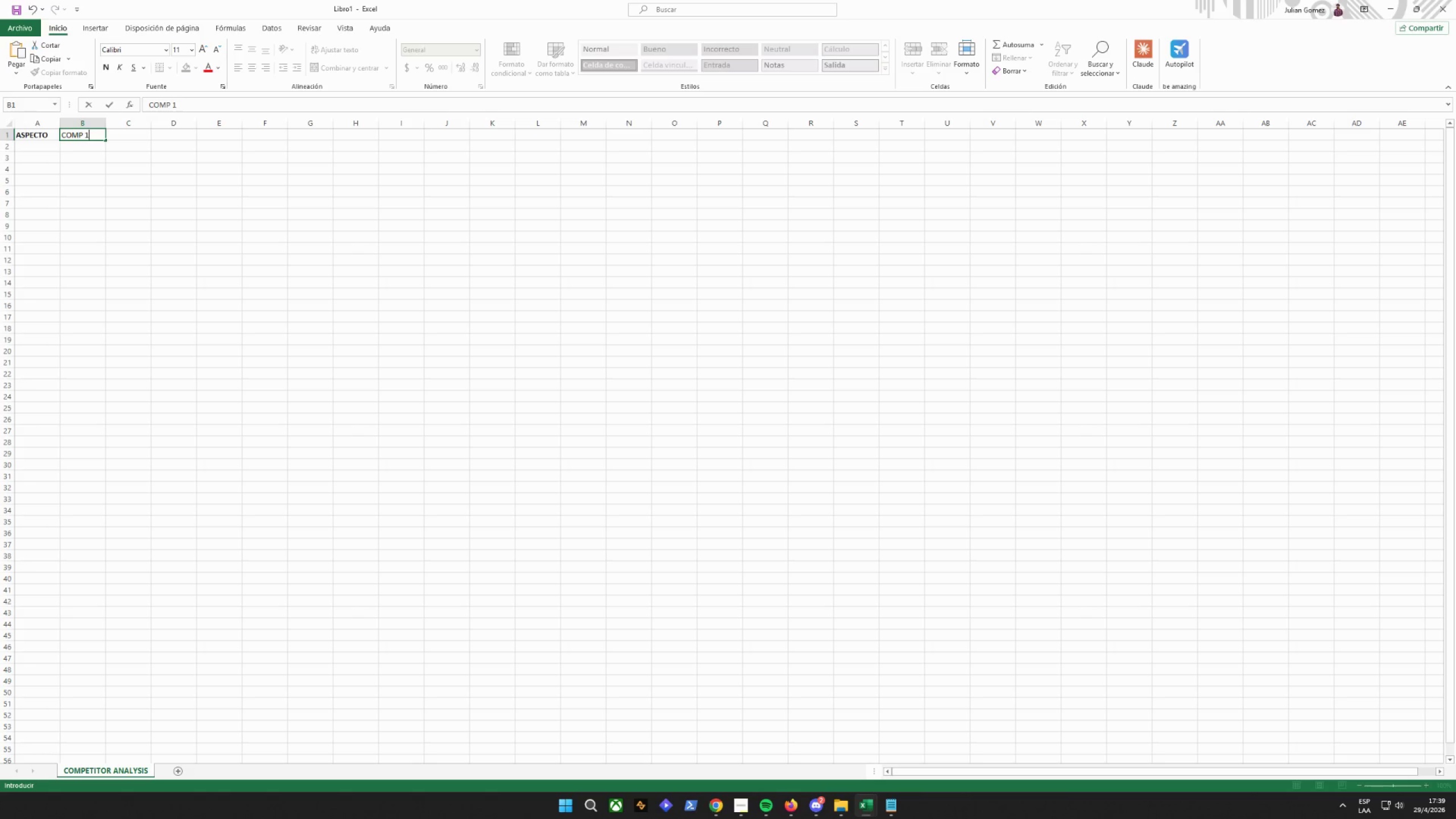 
left_click([899, 811])
 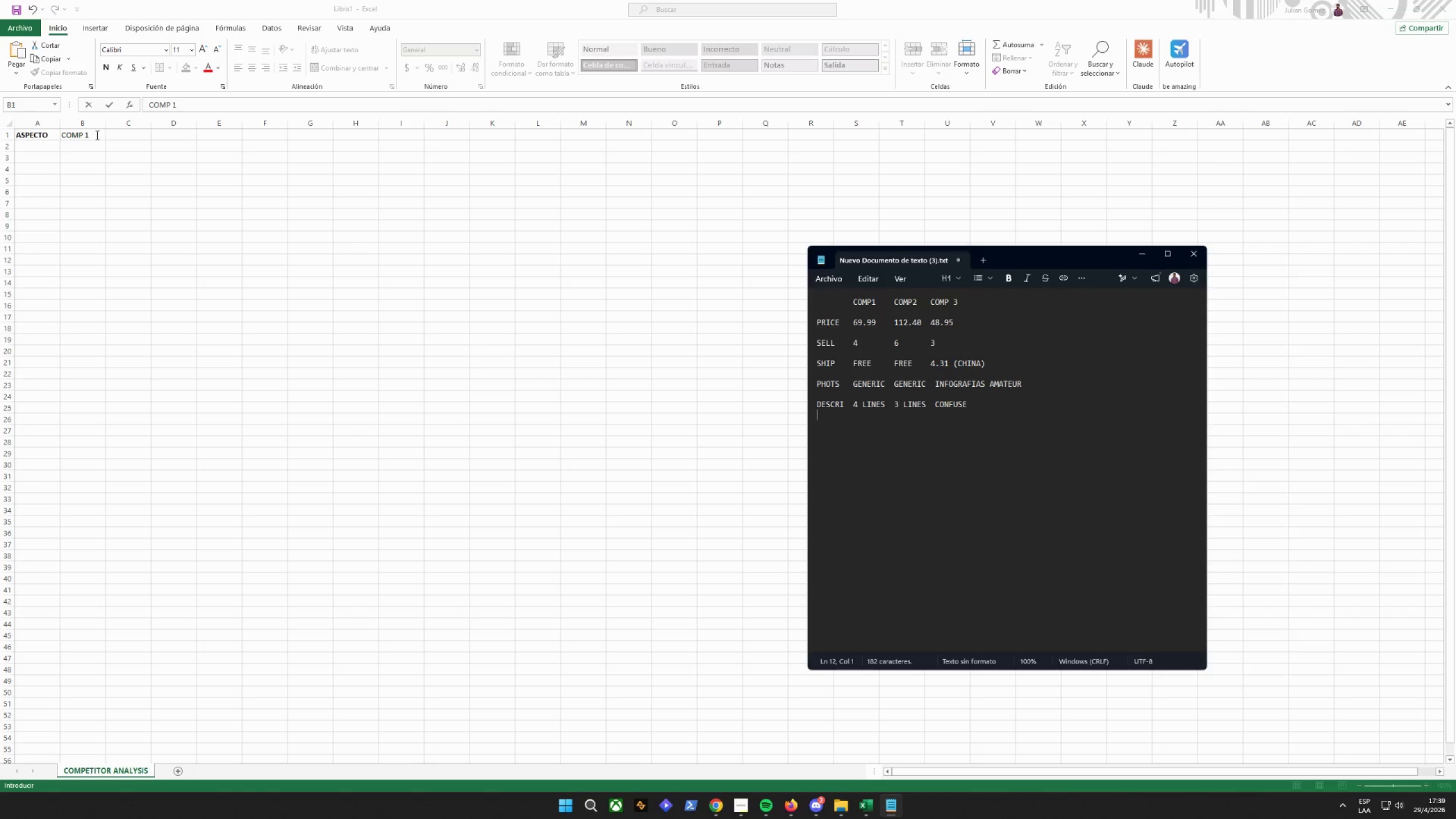 
double_click([95, 134])
 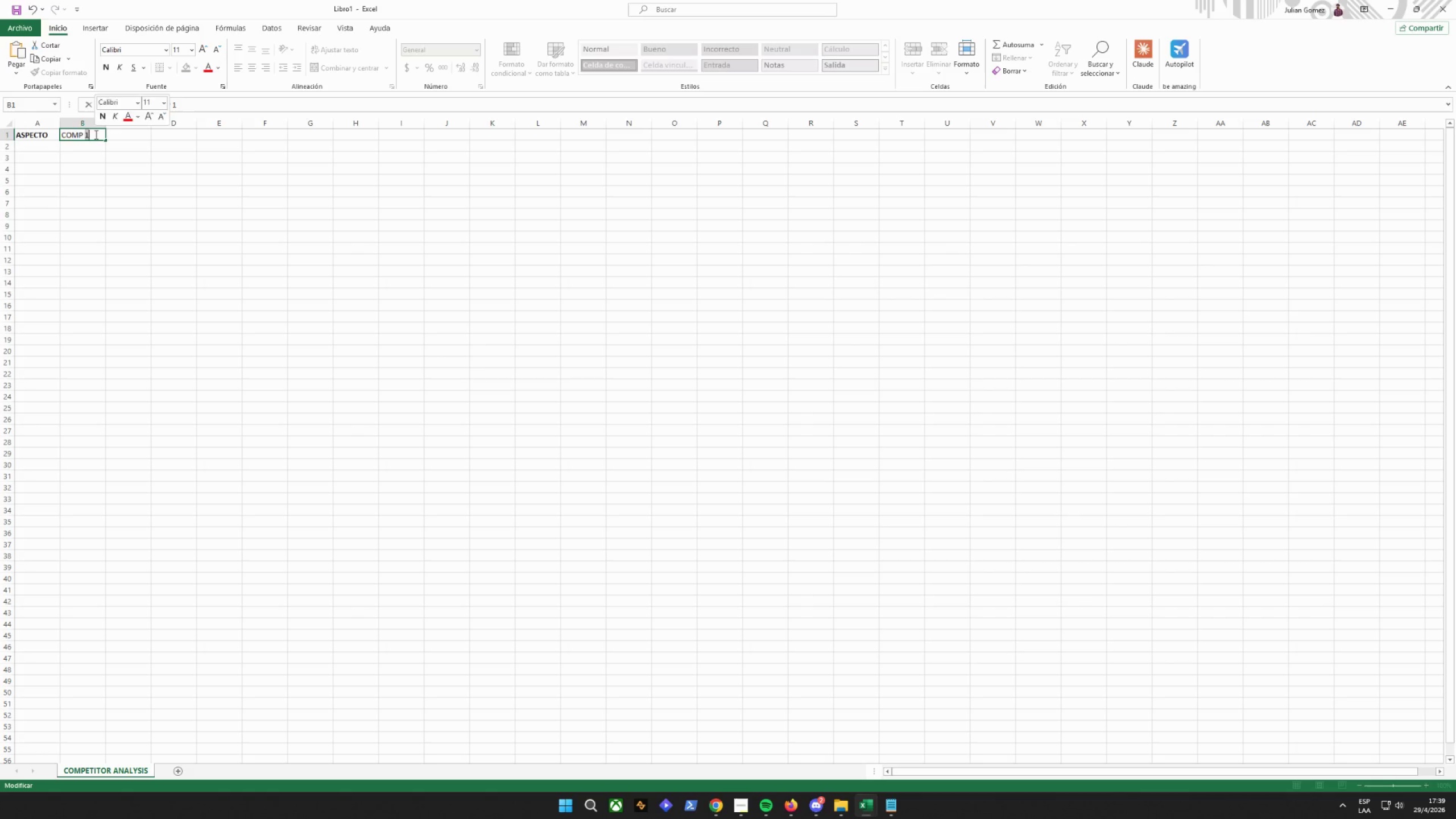 
triple_click([95, 134])
 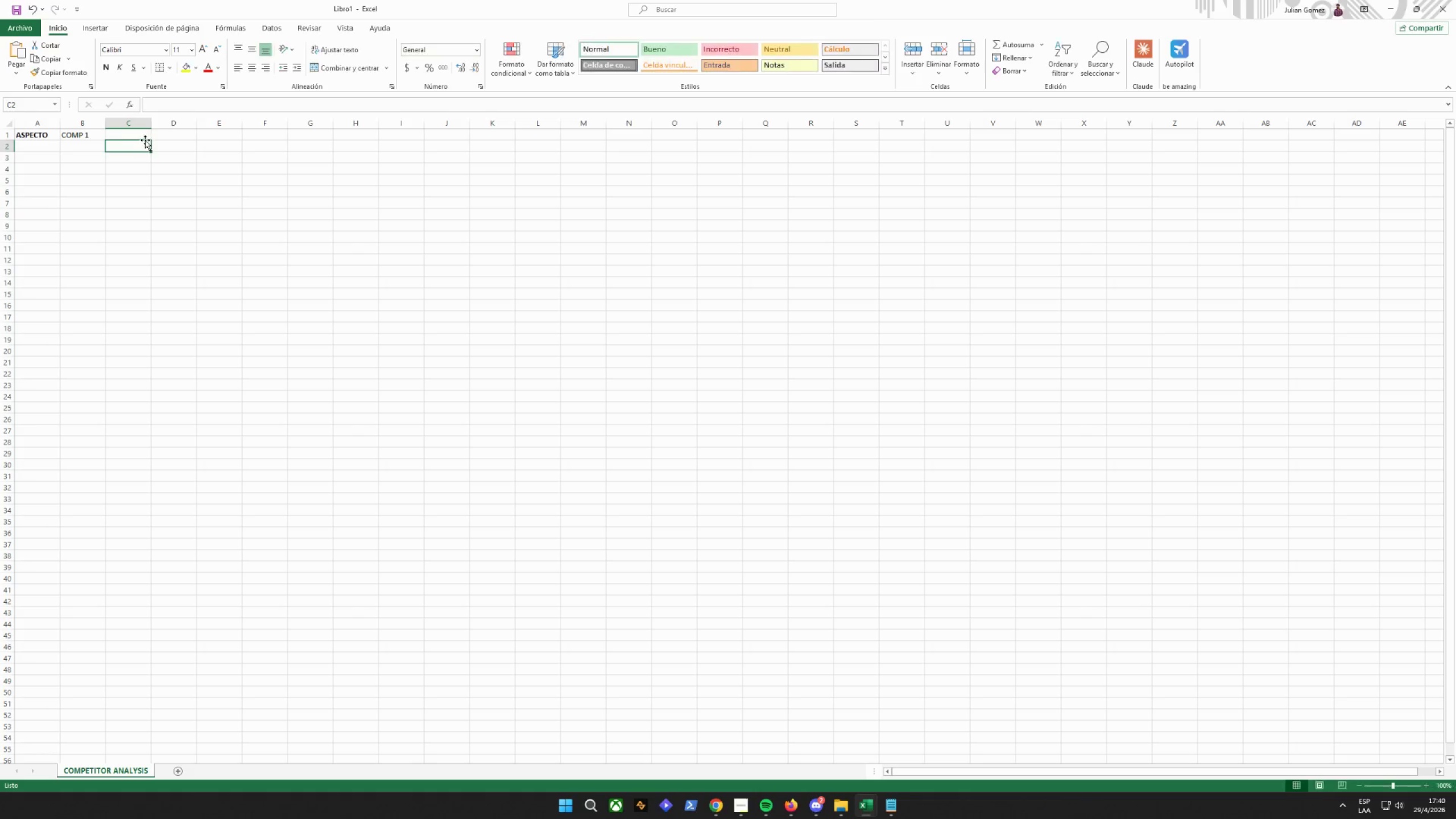 
double_click([141, 131])
 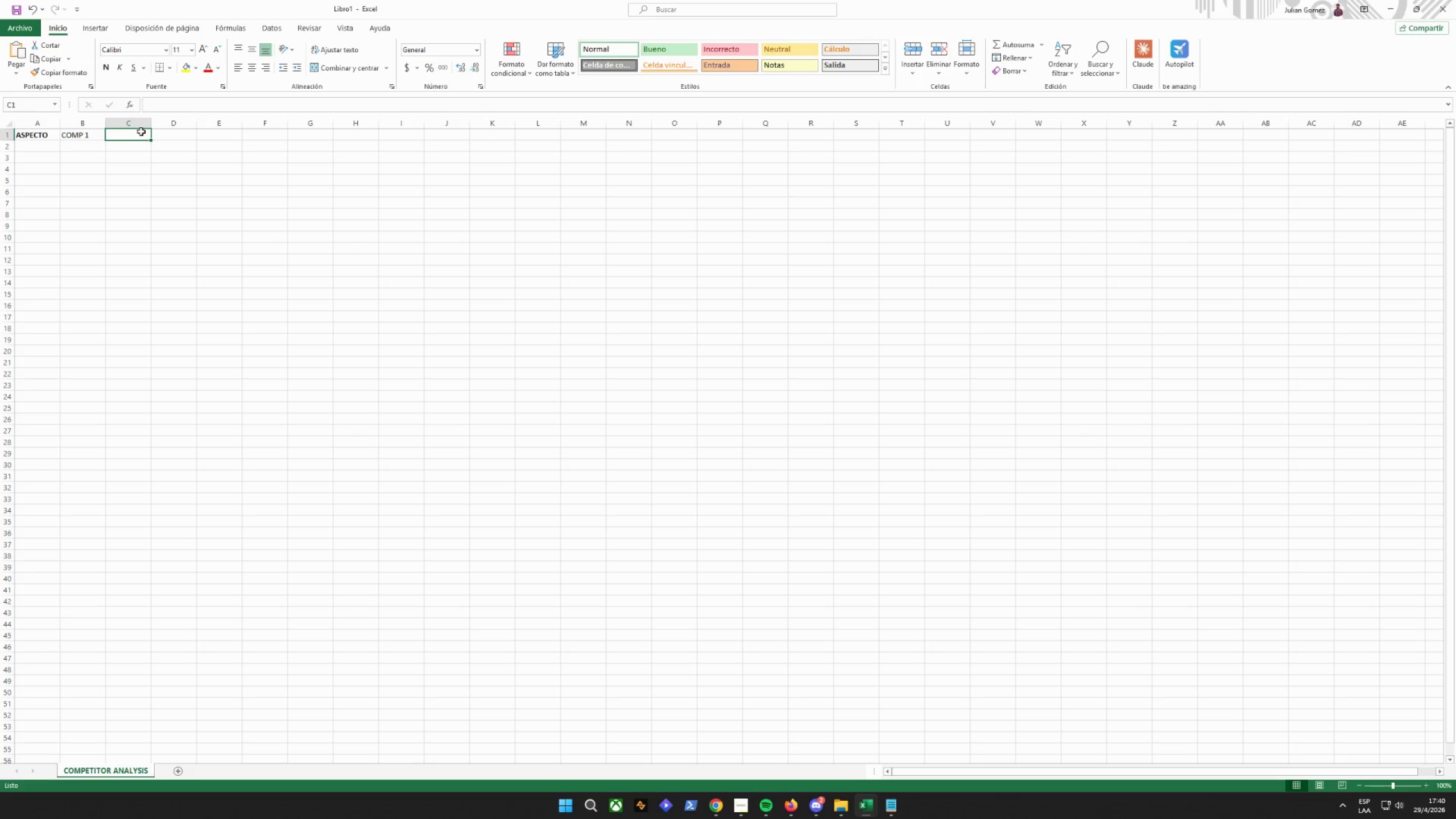 
type(COMP 2)
key(Tab)
type(COMP 3)
 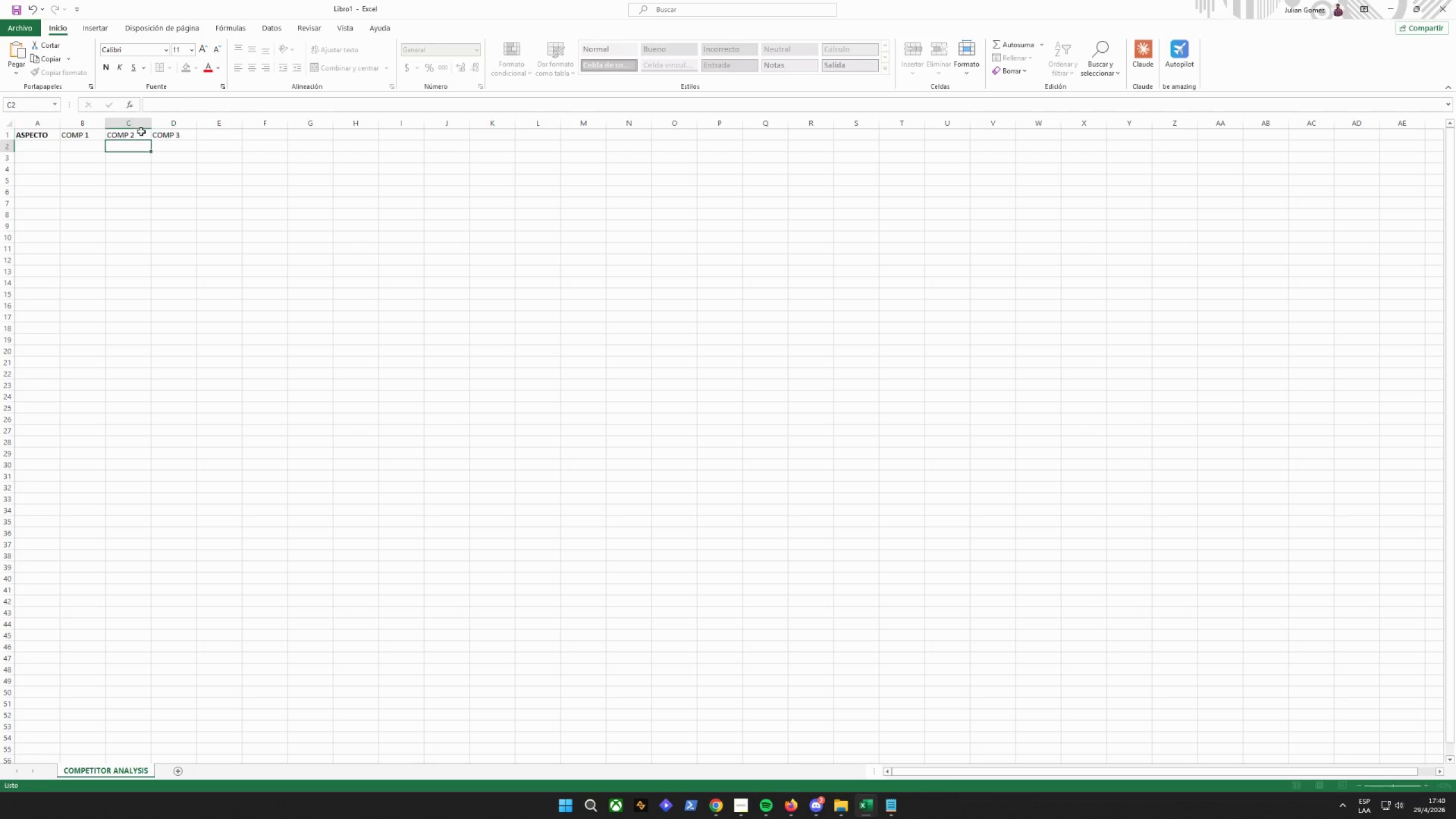 
key(Enter)
 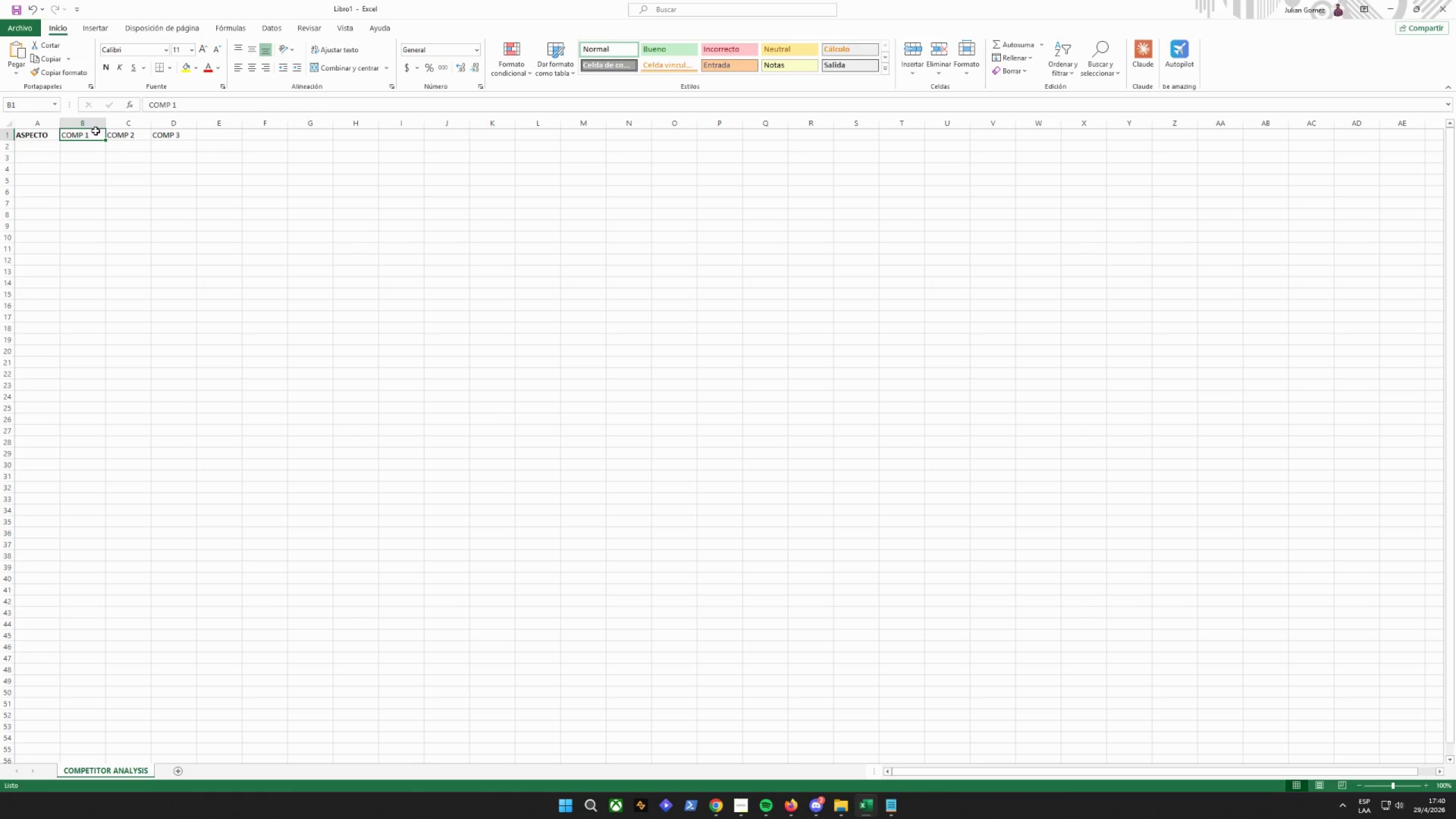 
wait(5.44)
 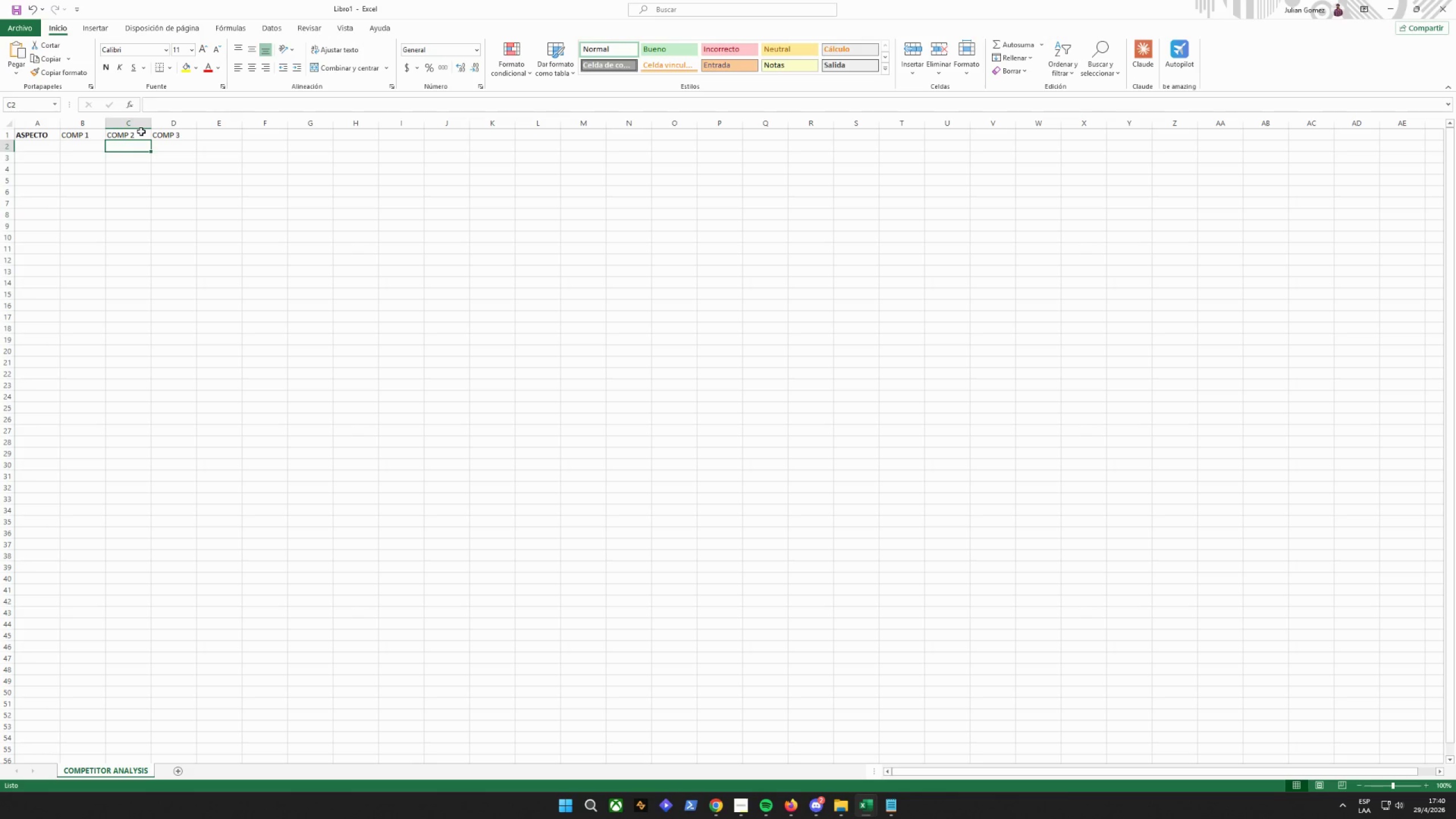 
left_click([792, 812])
 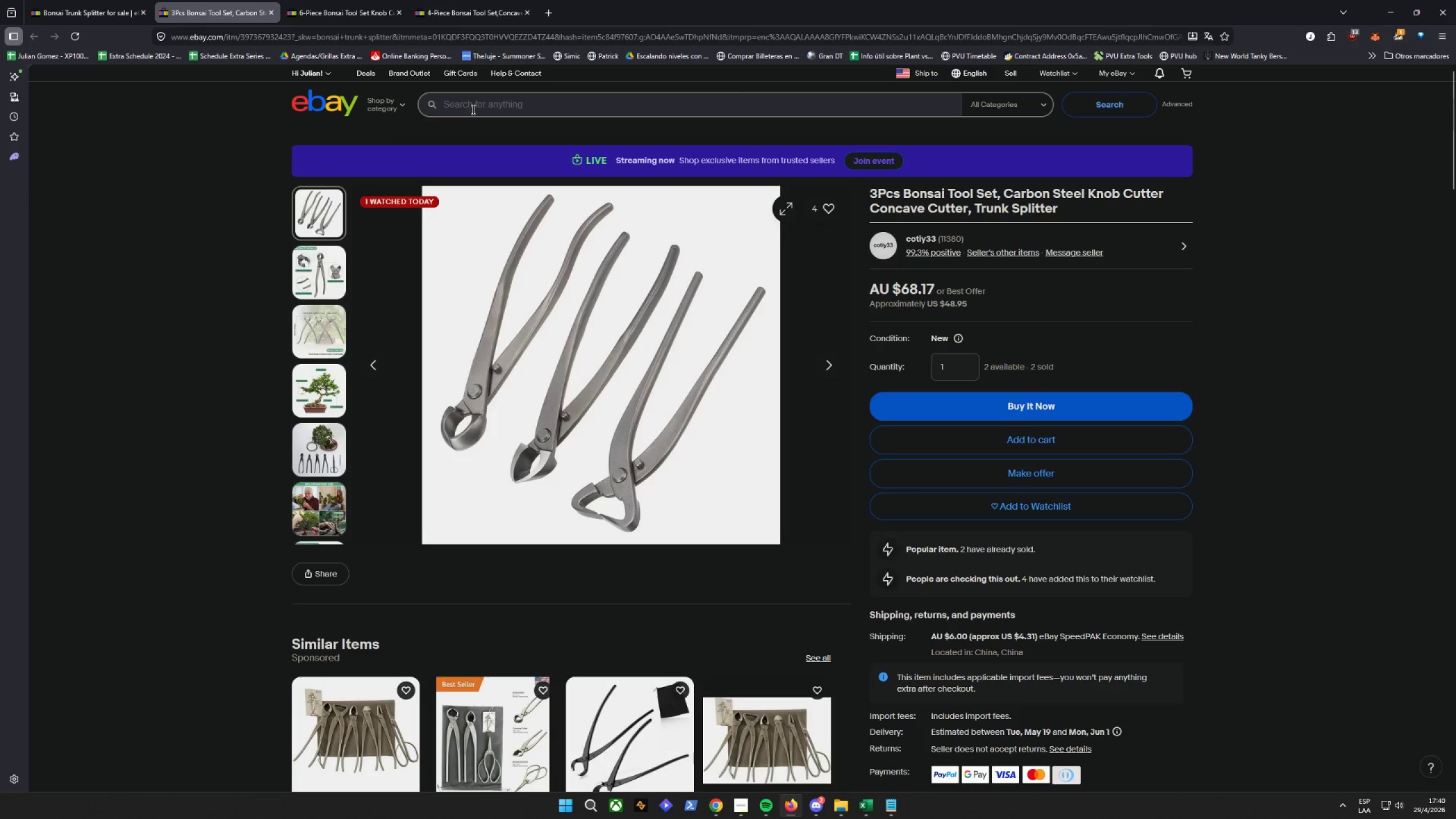 
left_click([477, 4])
 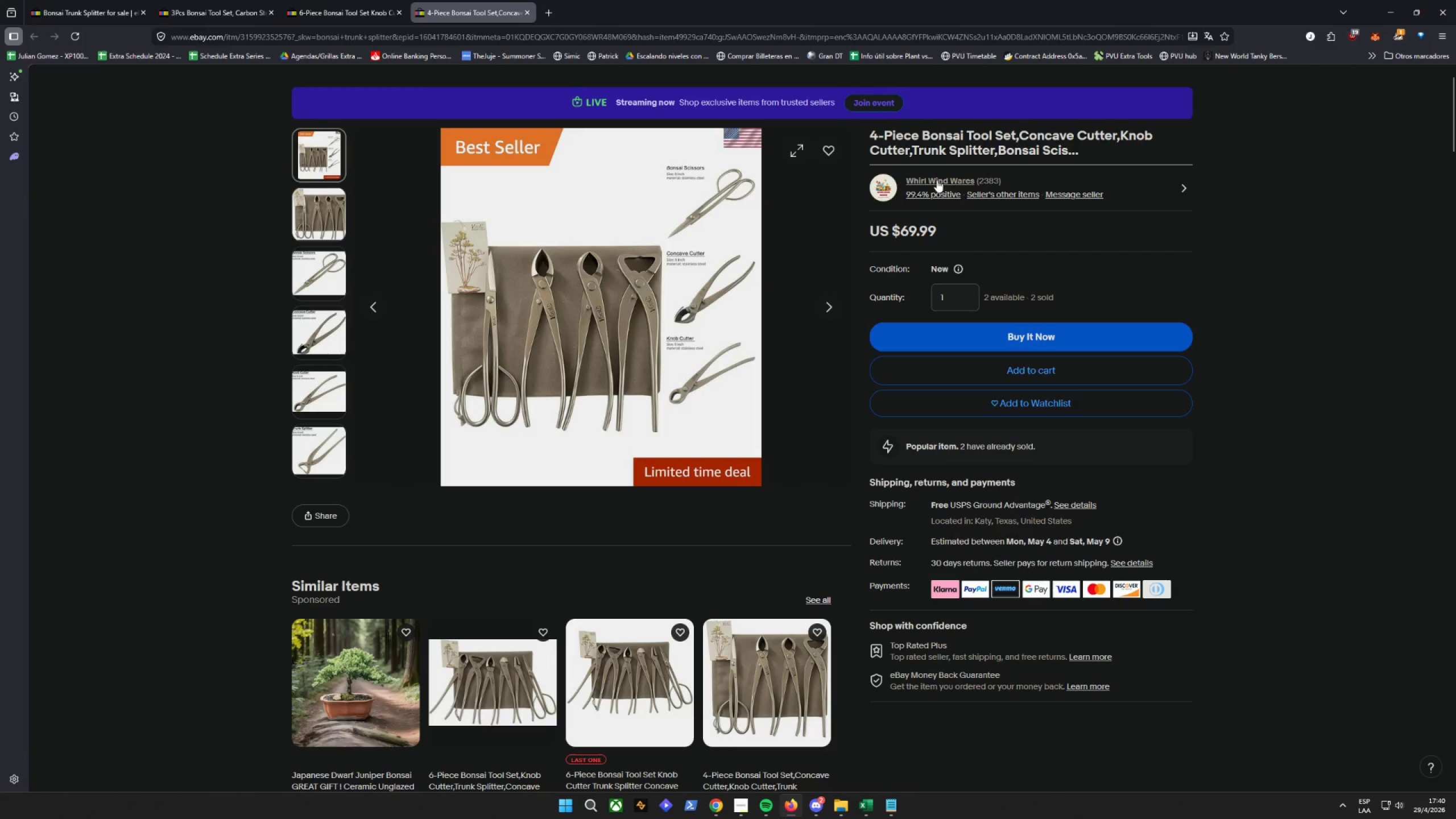 
left_click_drag(start_coordinate=[902, 172], to_coordinate=[976, 185])
 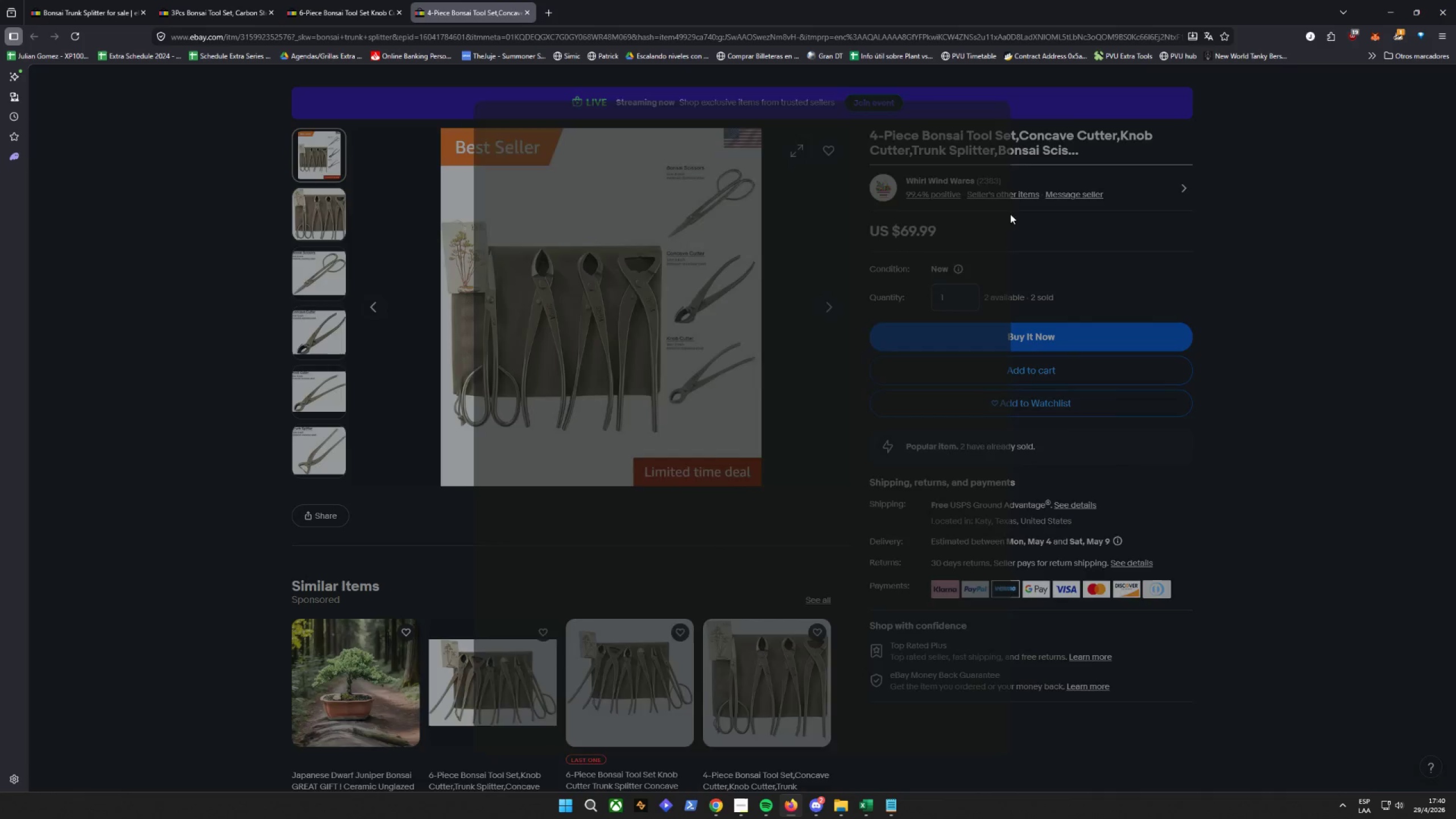 
key(Control+ControlLeft)
 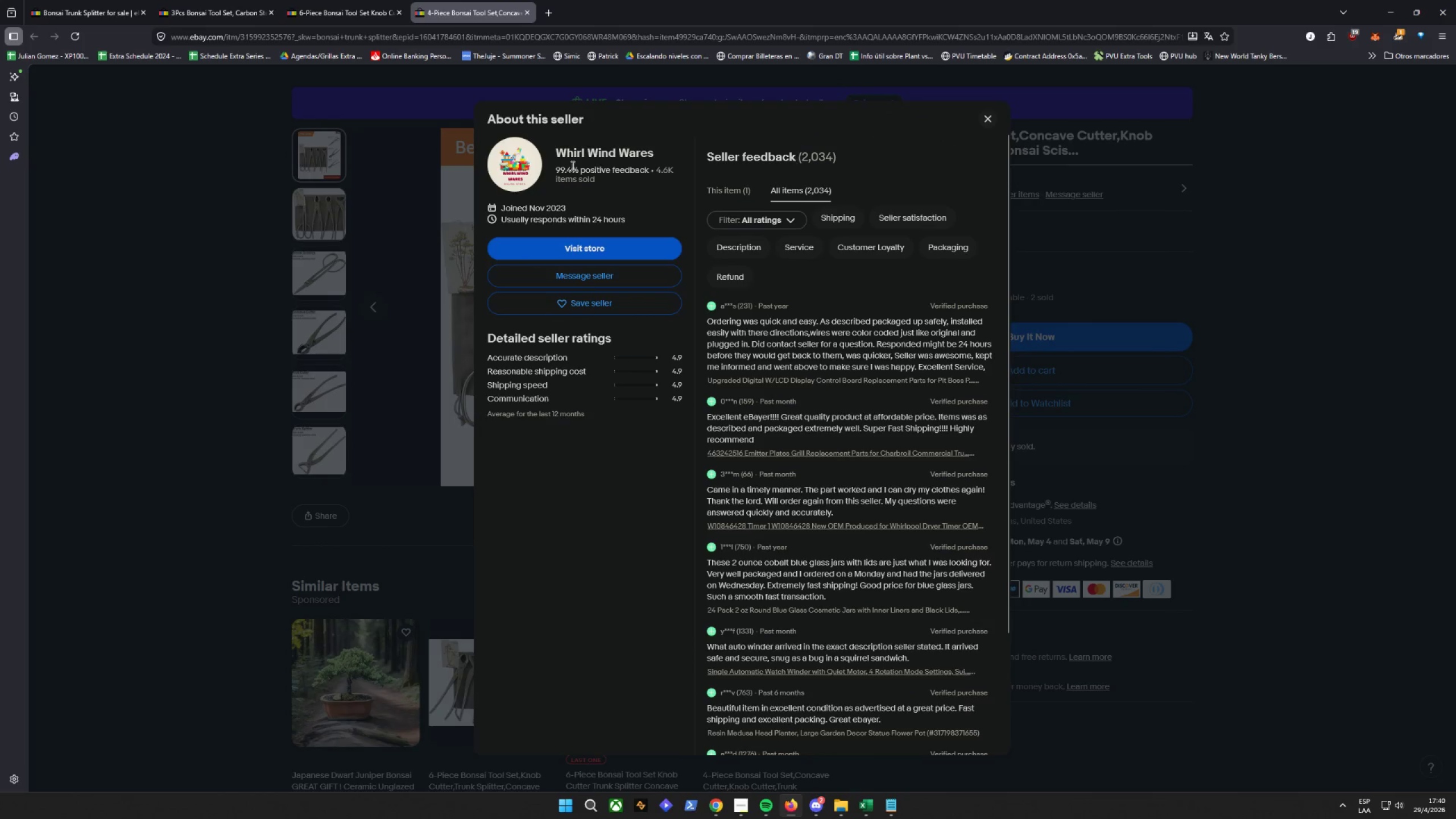 
left_click_drag(start_coordinate=[556, 154], to_coordinate=[549, 152])
 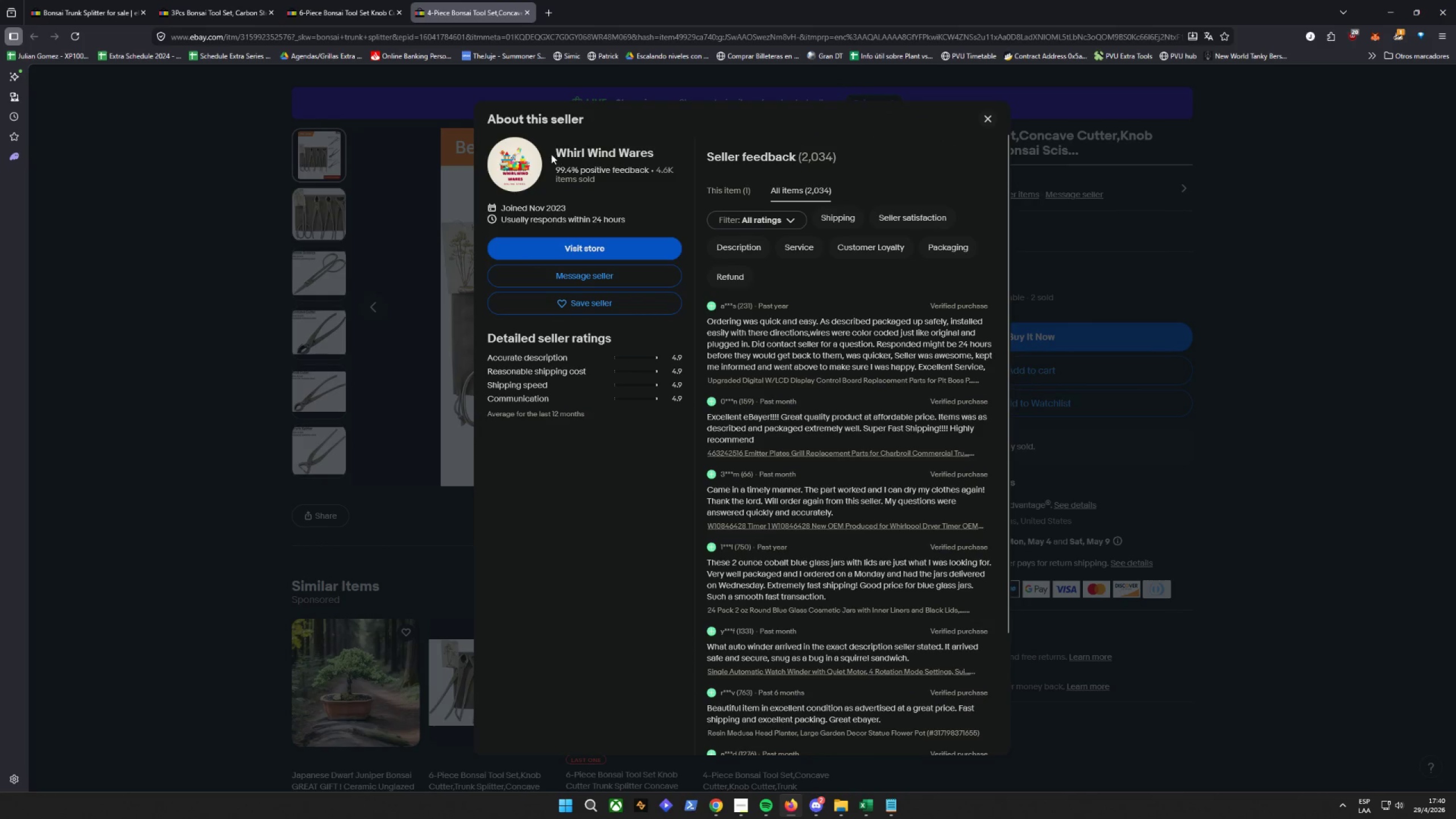 
left_click_drag(start_coordinate=[551, 154], to_coordinate=[657, 156])
 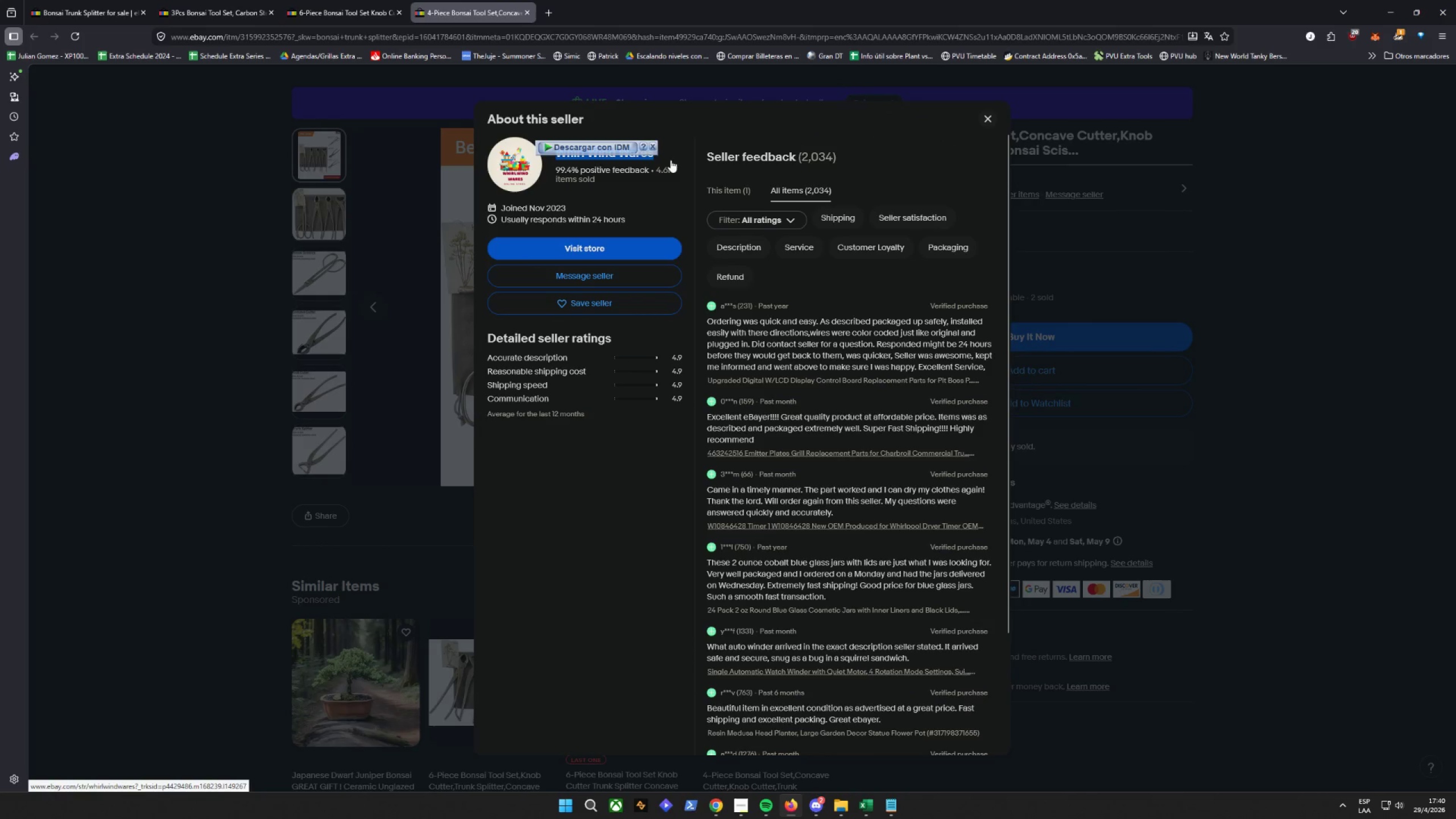 
key(Control+C)
 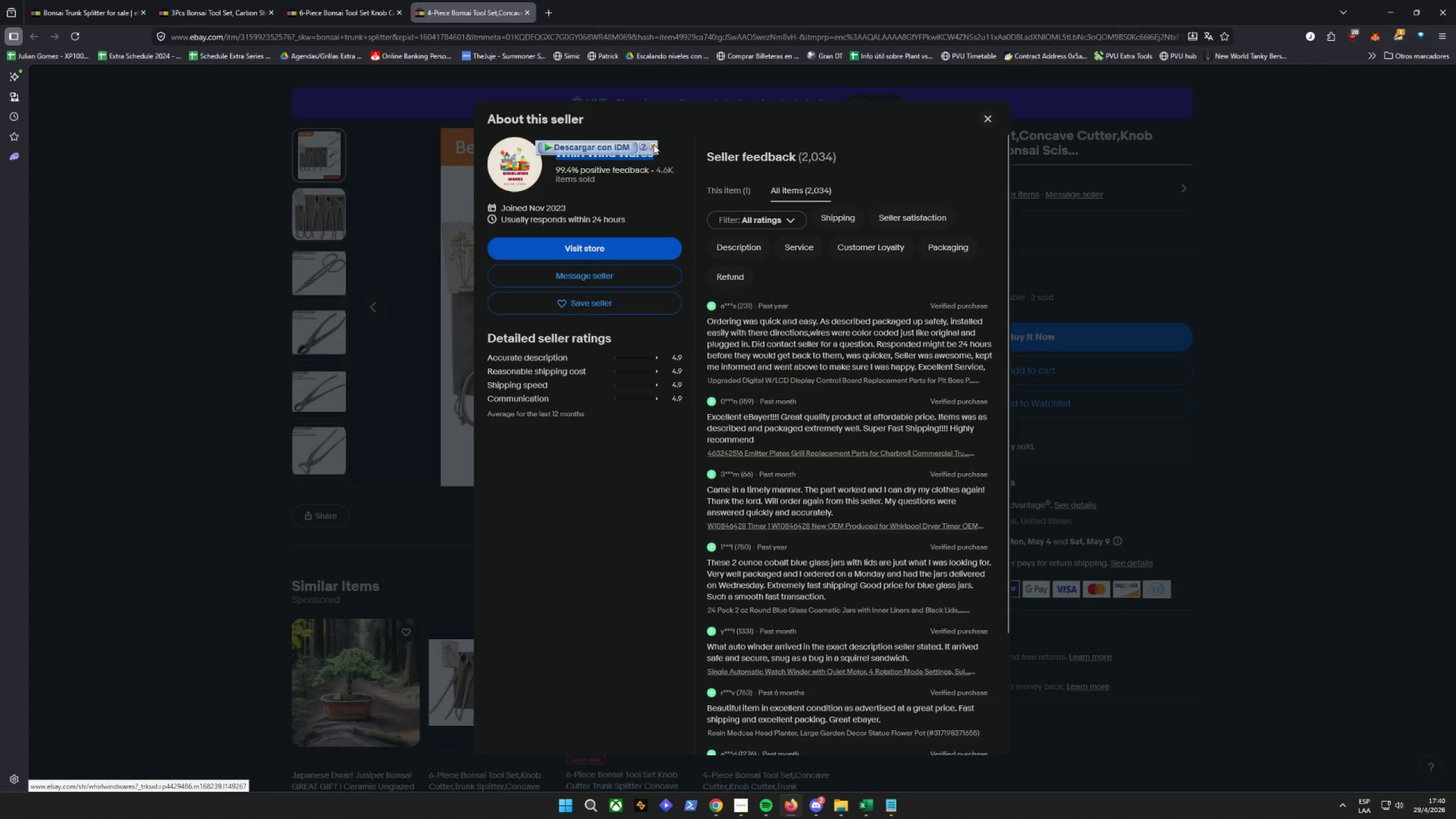 
left_click([654, 146])
 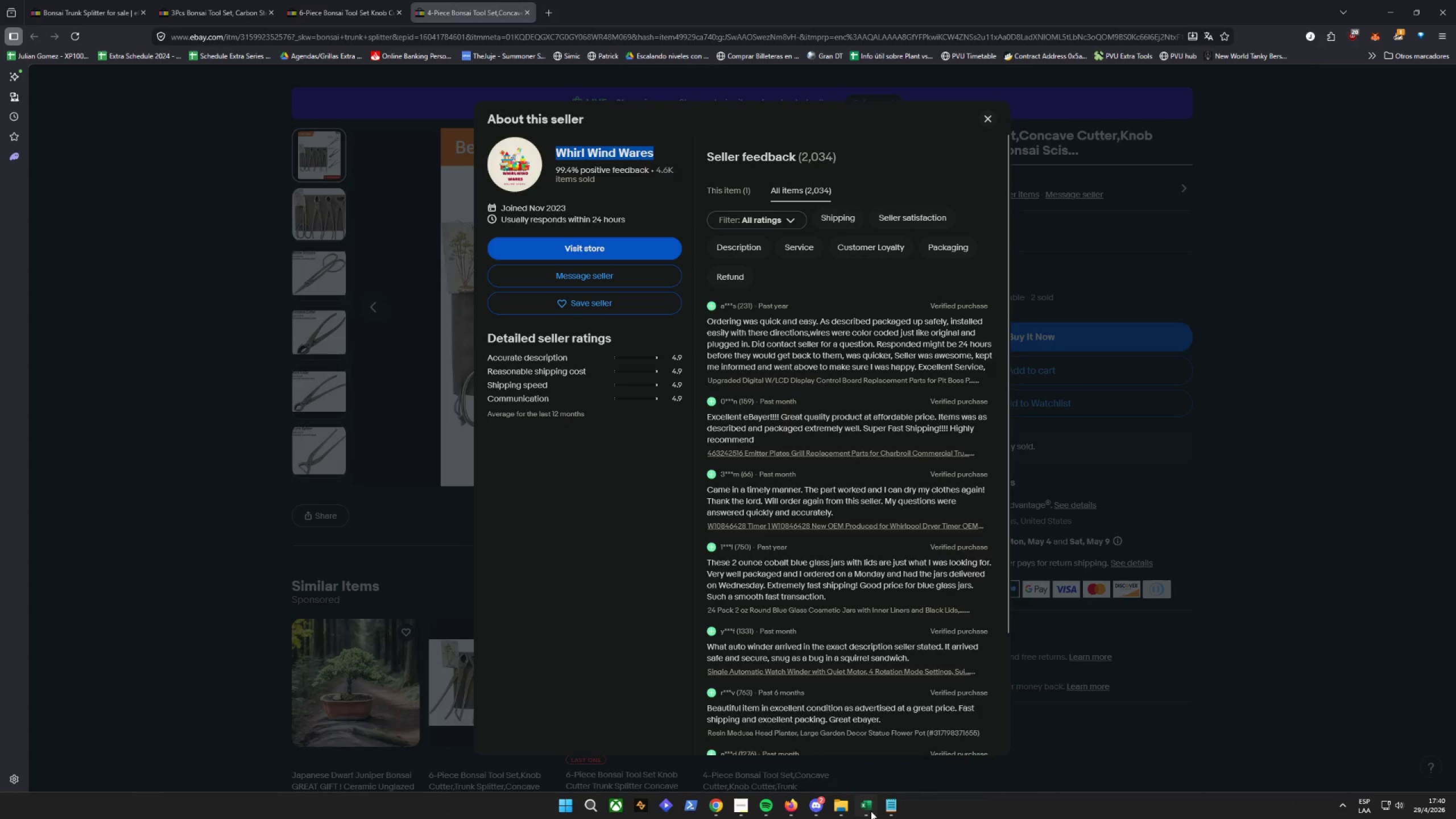 
double_click([921, 744])
 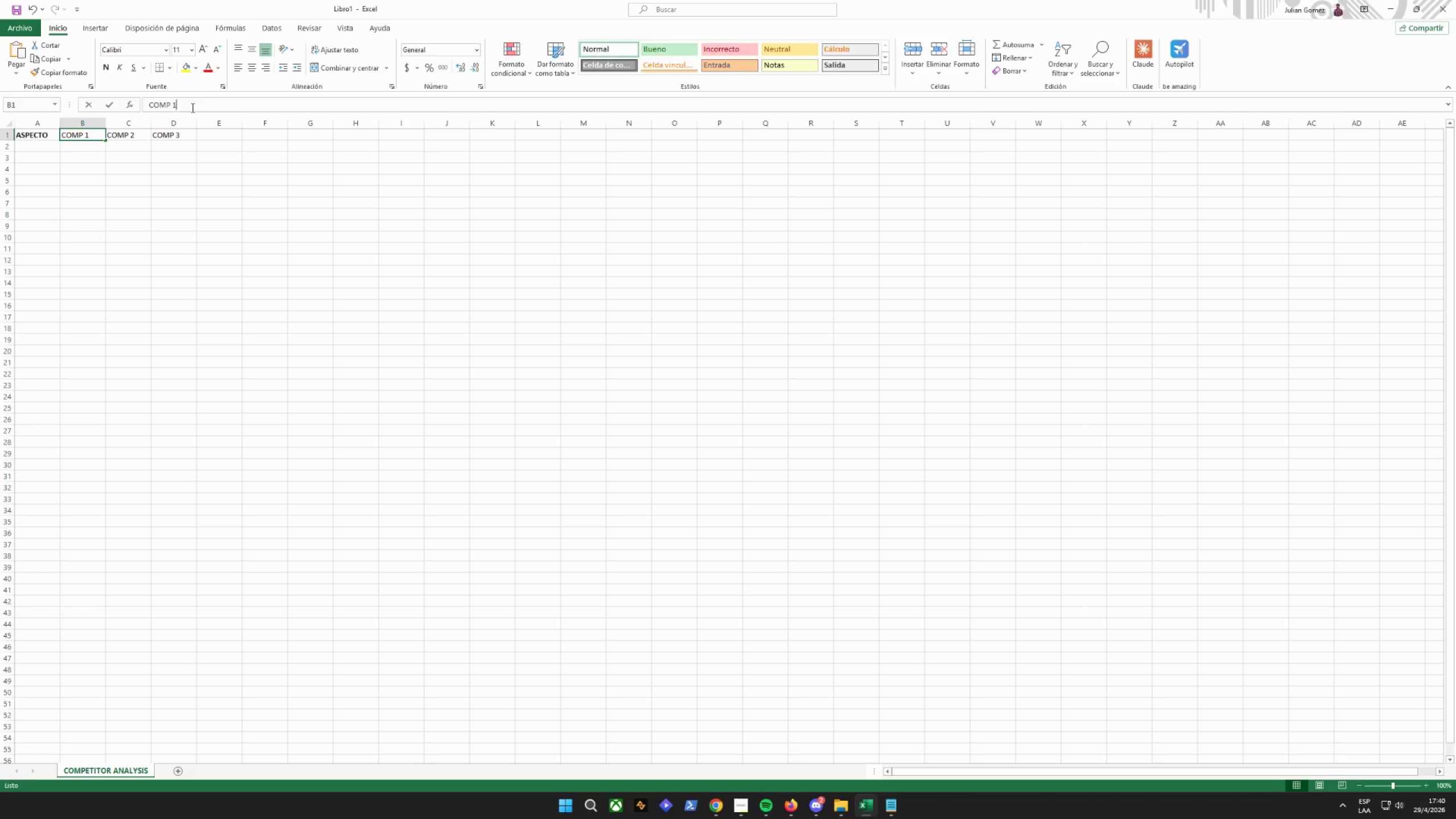 
key(Space)
 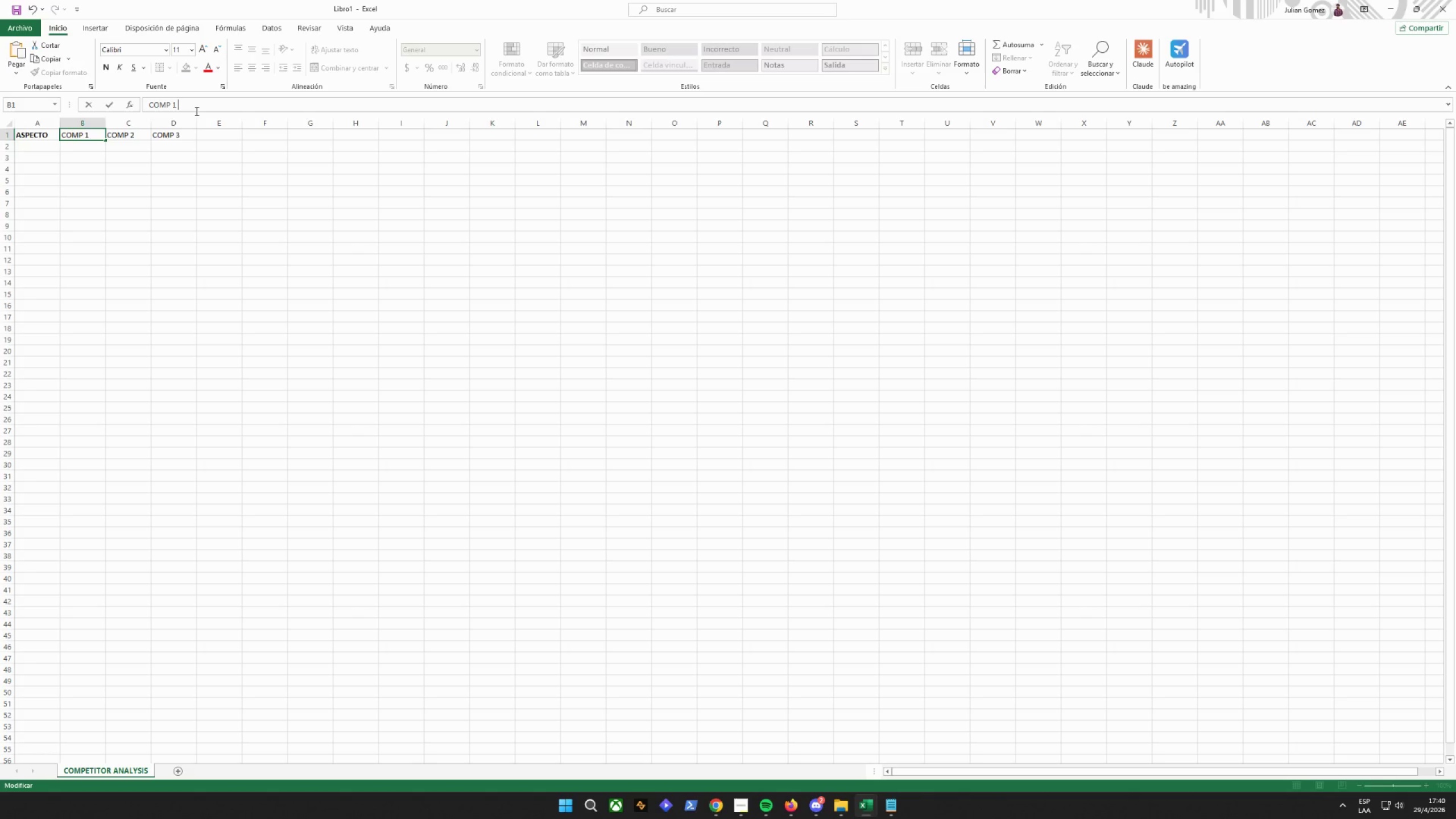 
key(BracketLeft)
 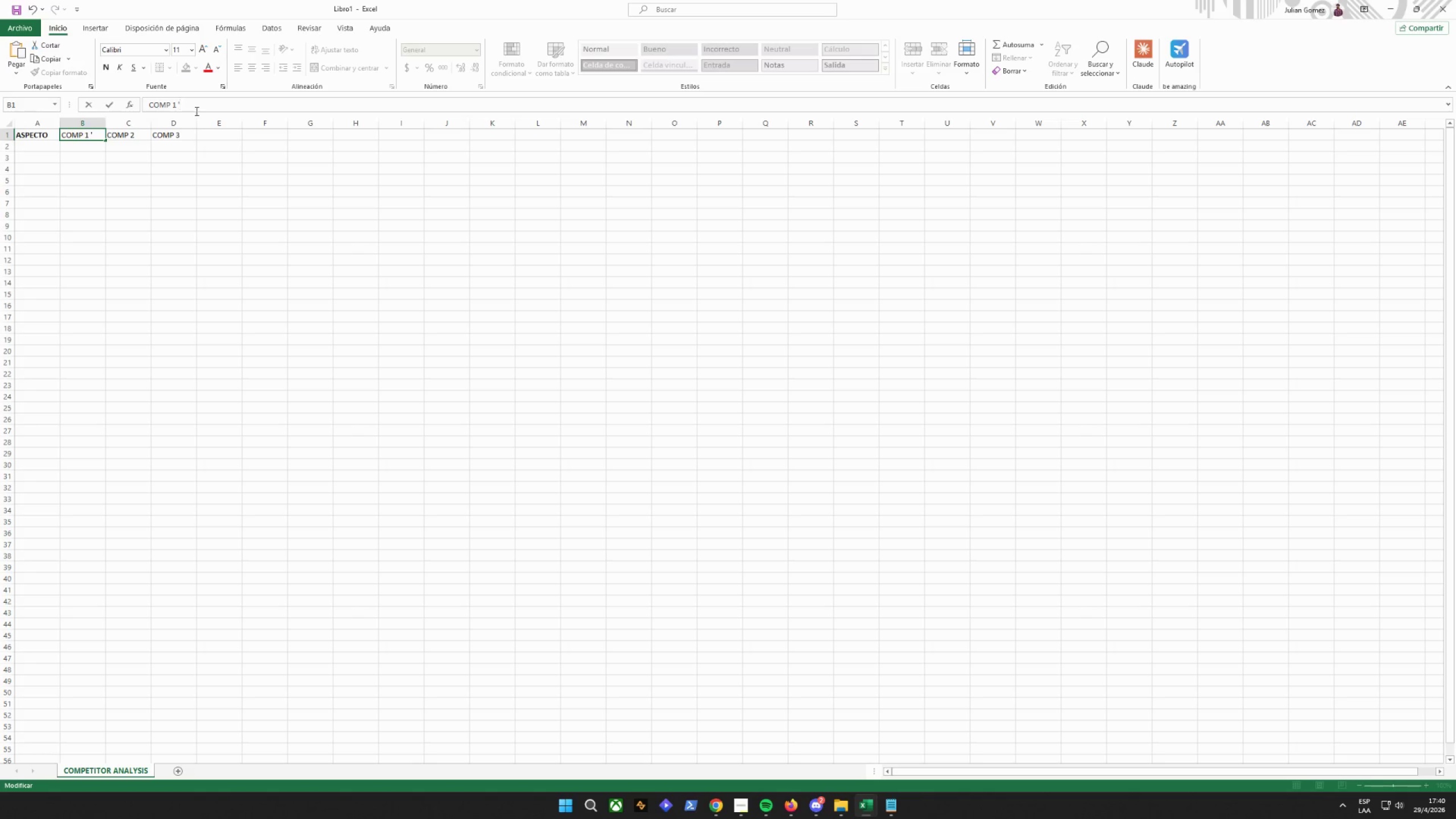 
key(Backspace)
 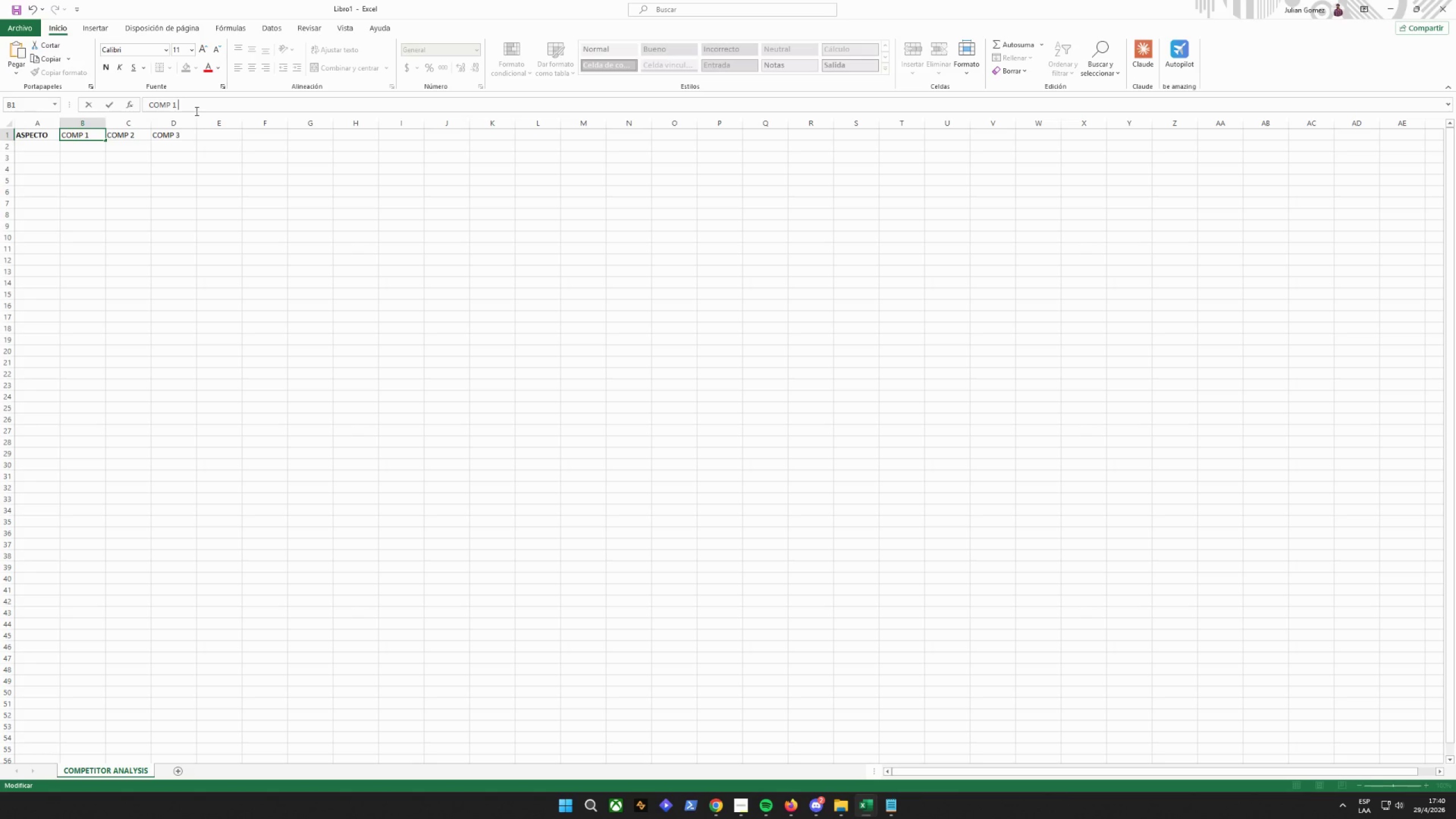 
key(Period)
 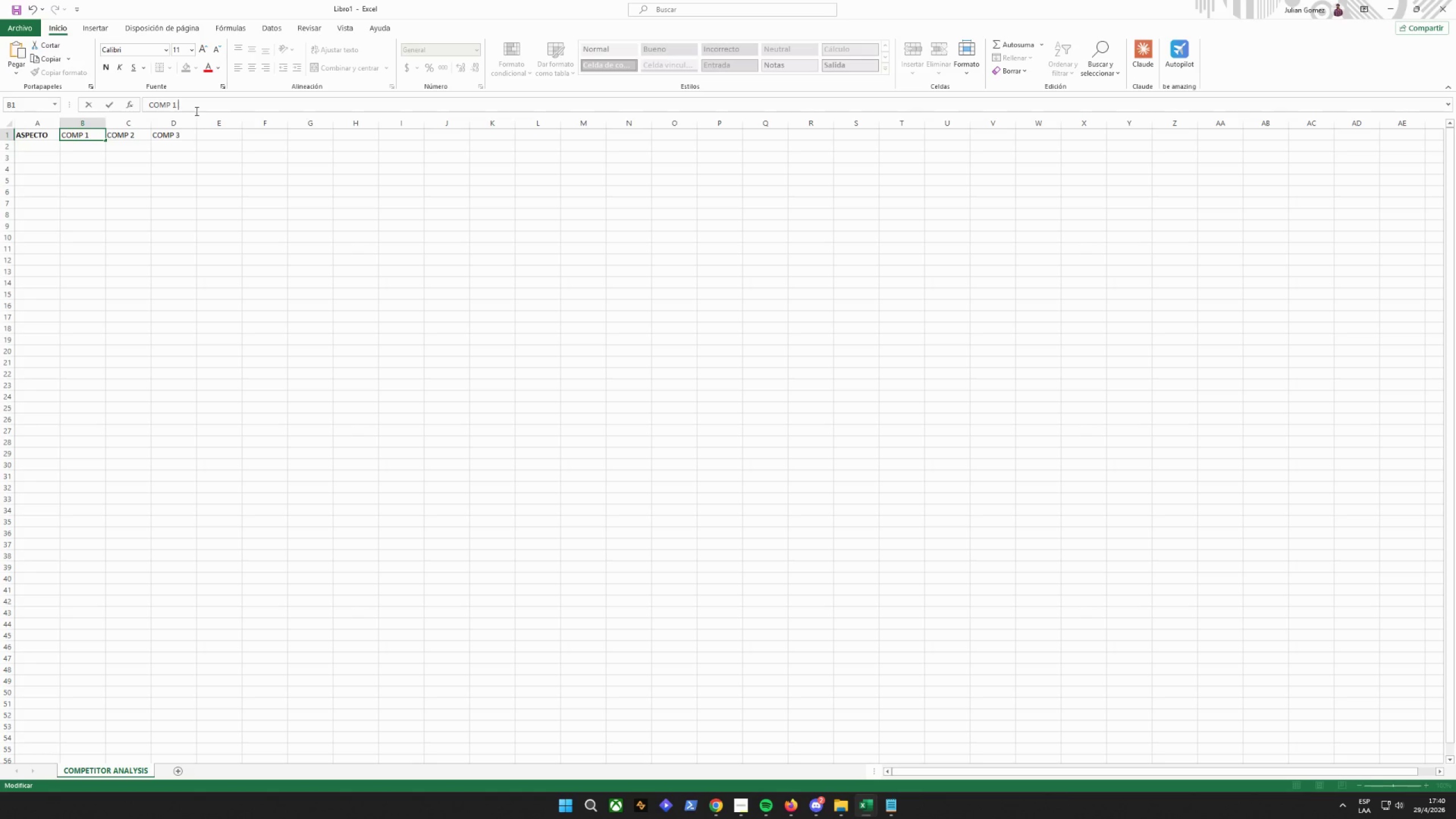 
key(Backspace)
 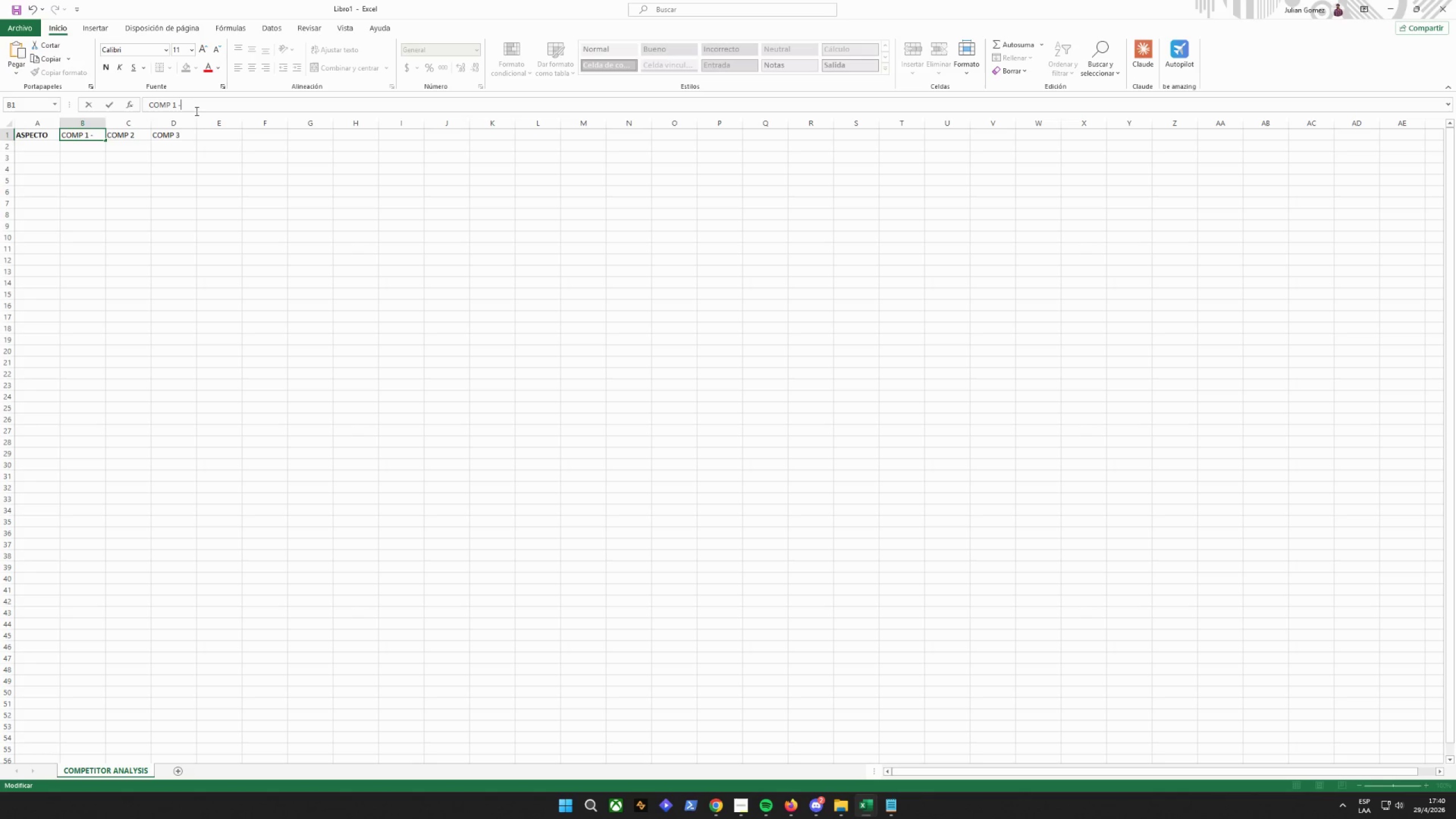 
key(Minus)
 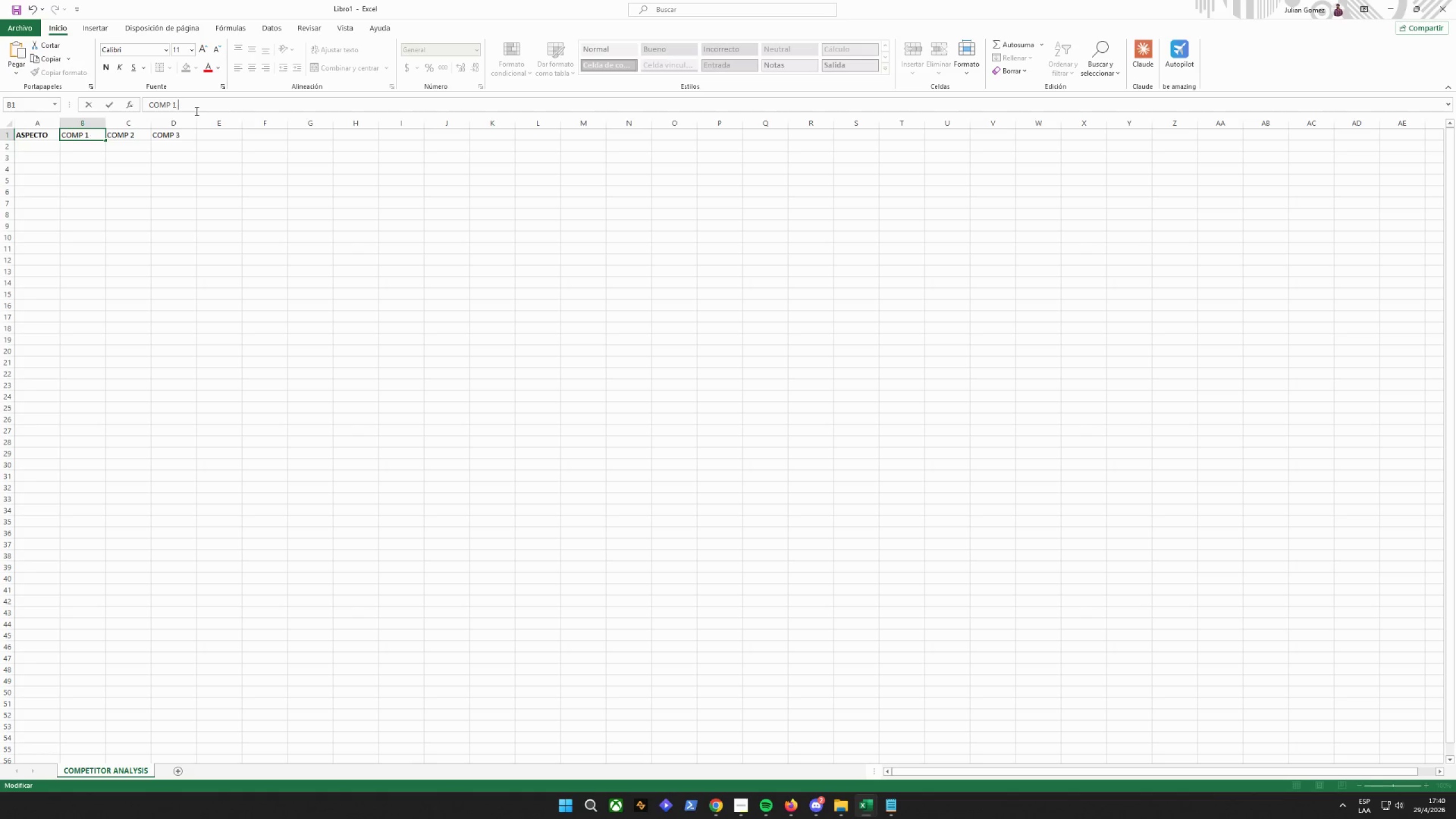 
key(Backspace)
 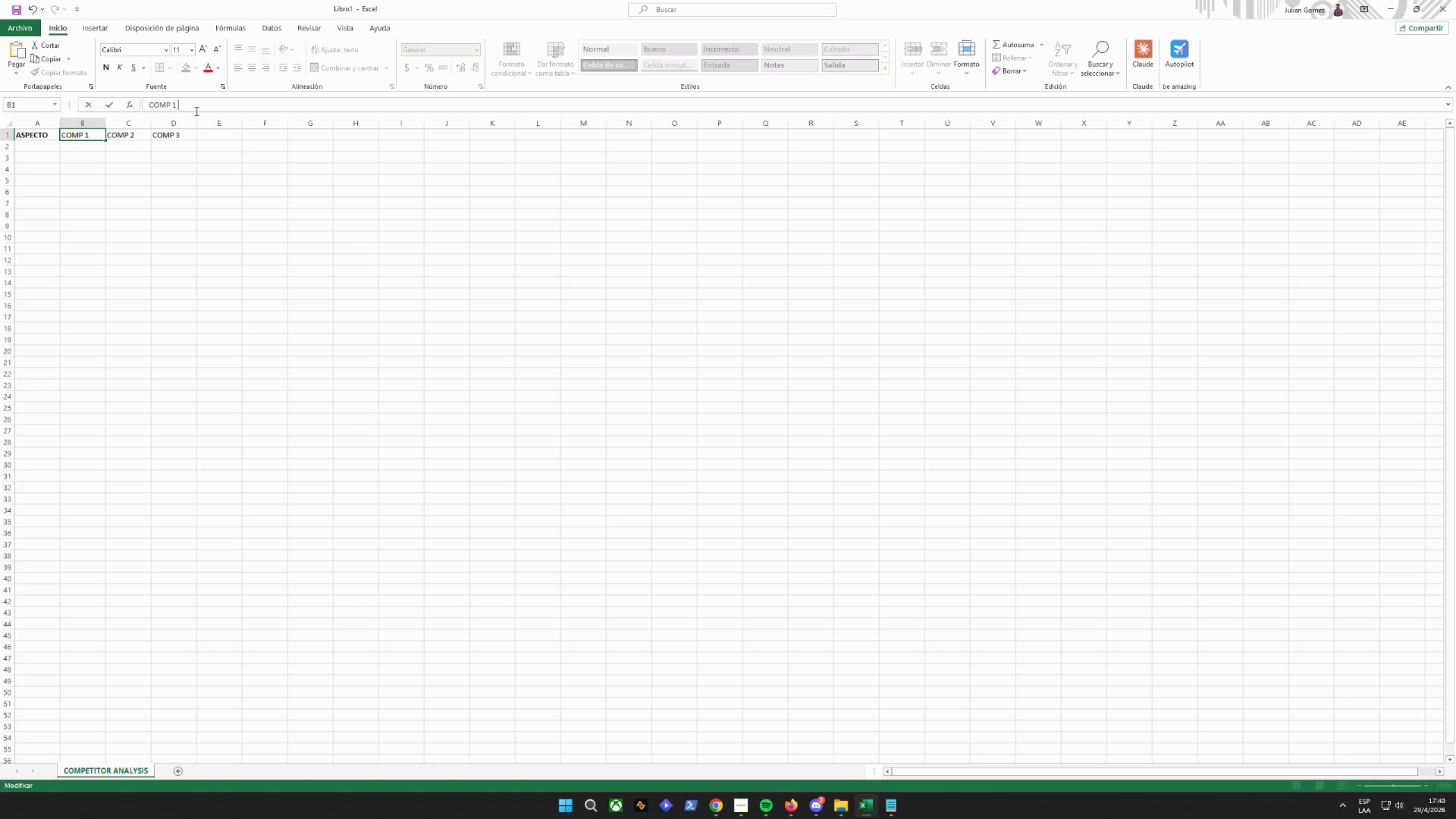 
key(Backspace)
 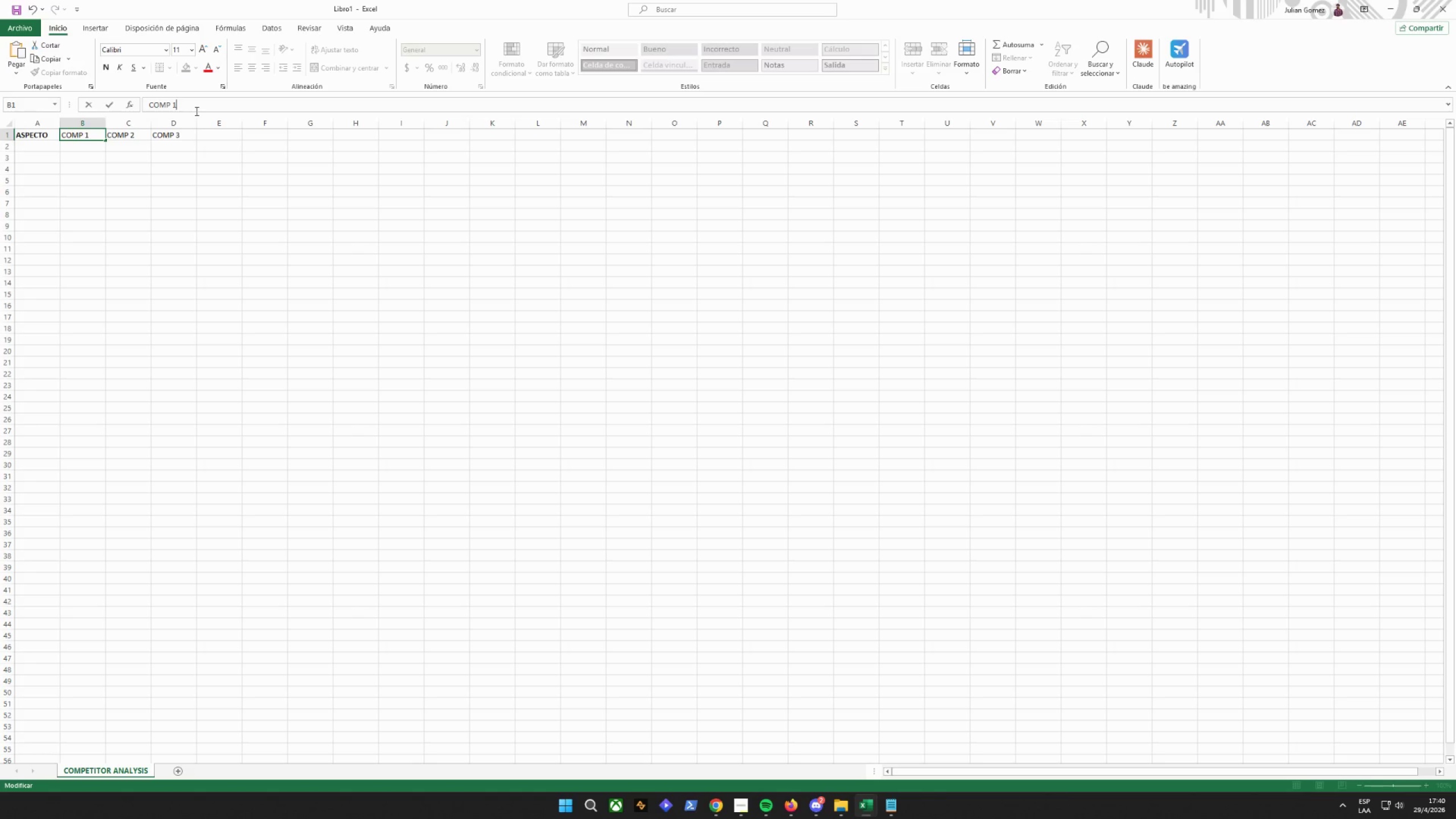 
key(Minus)
 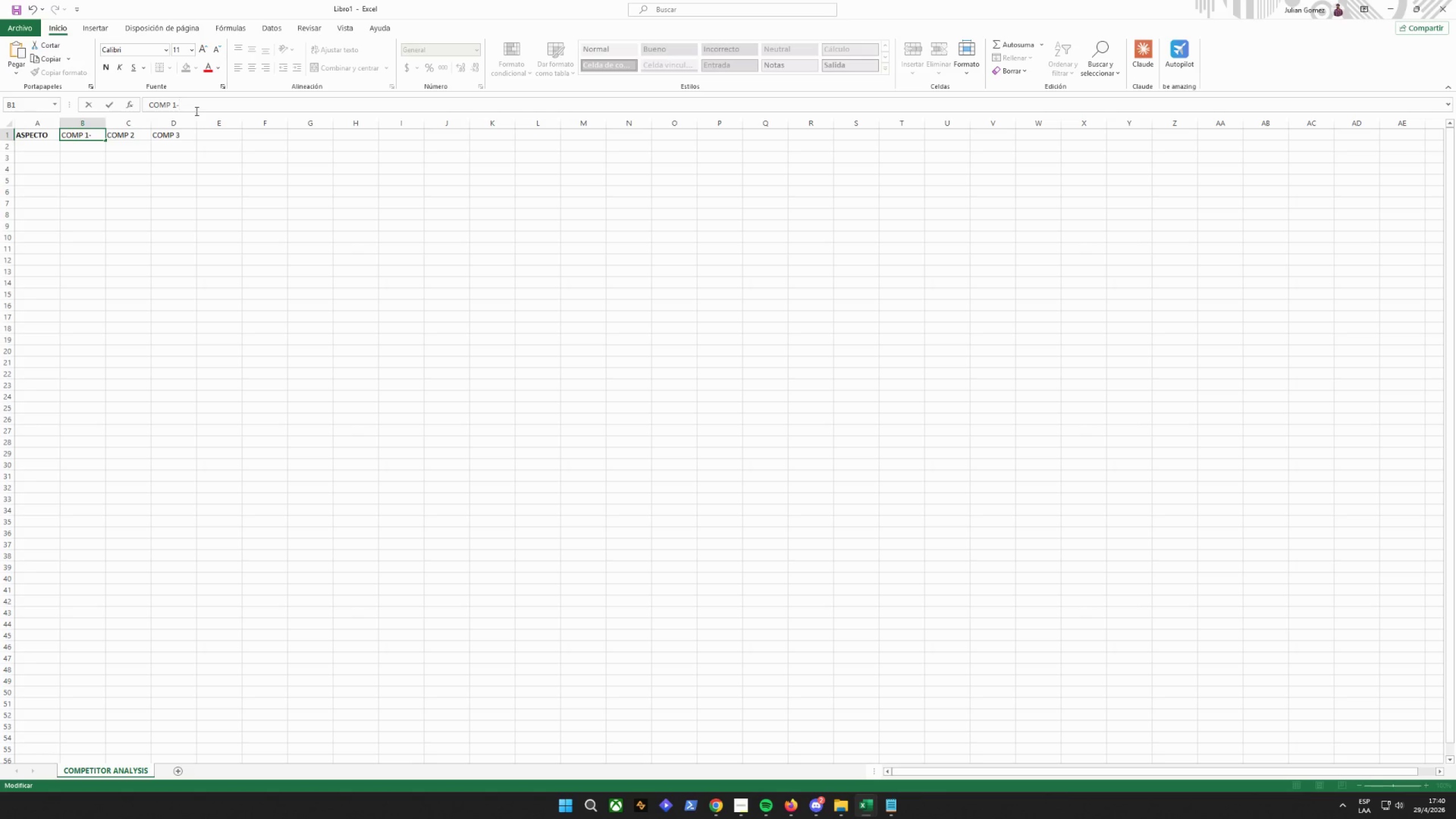 
key(Space)
 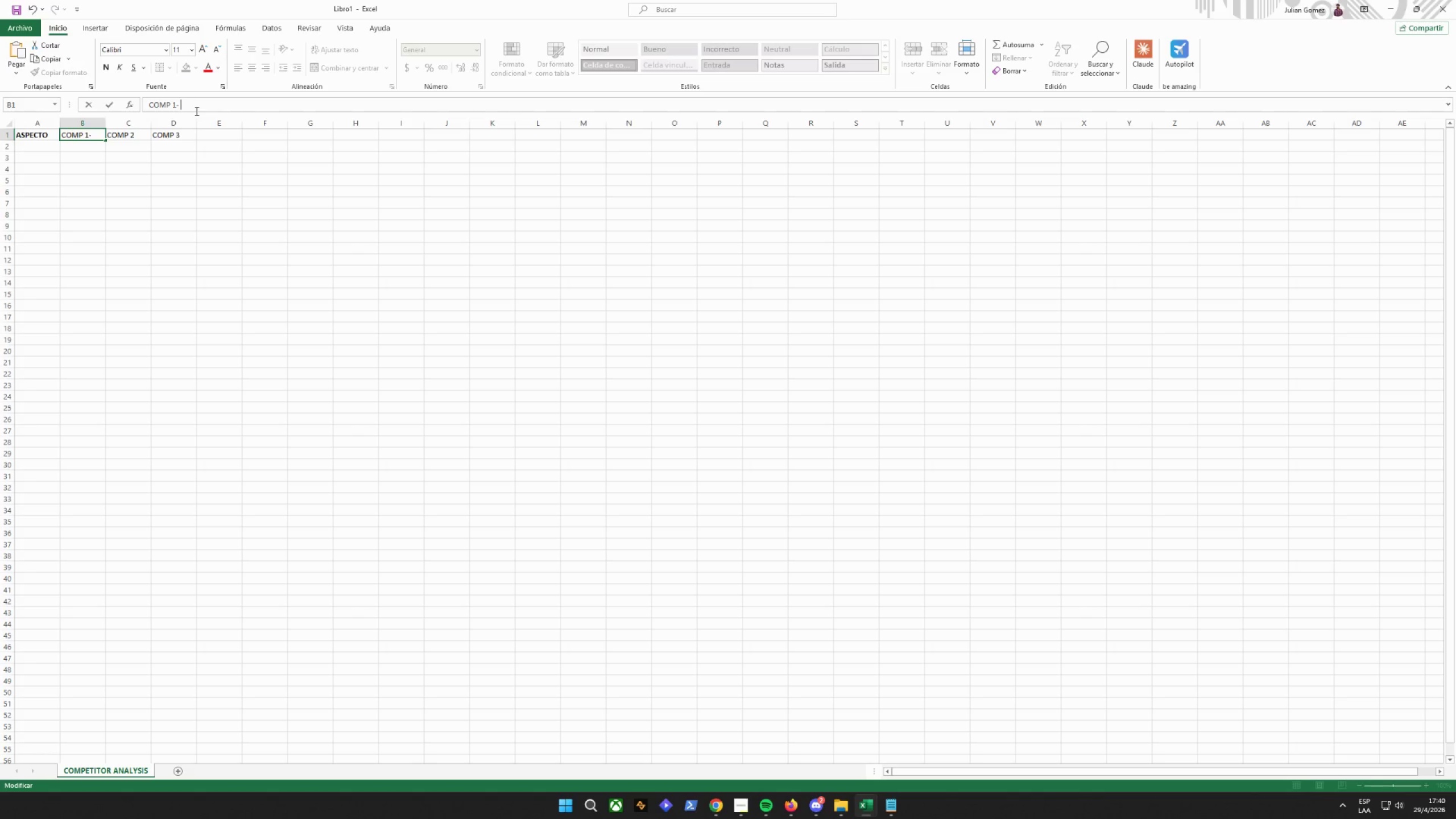 
key(Control+ControlLeft)
 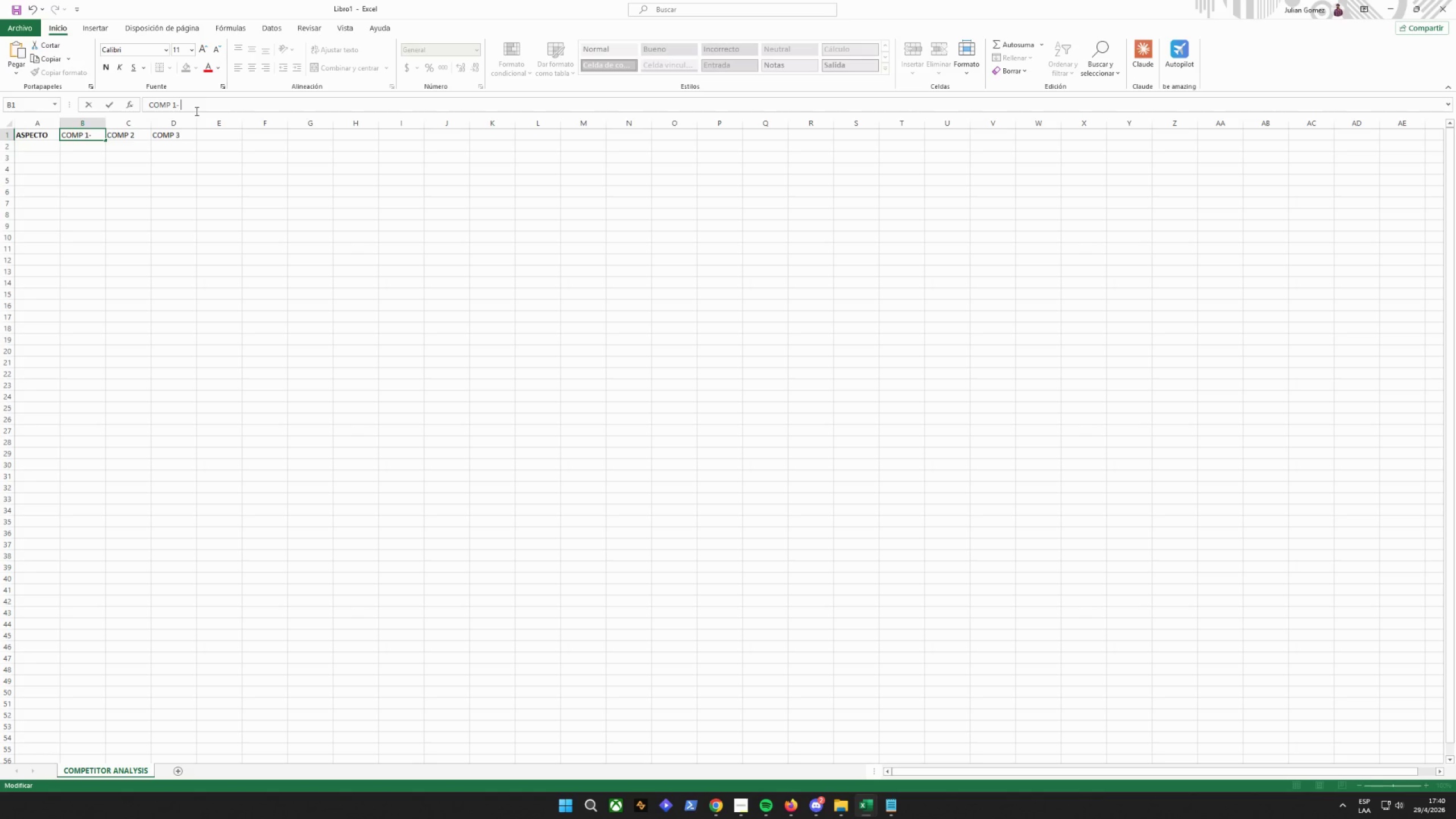 
key(Control+V)
 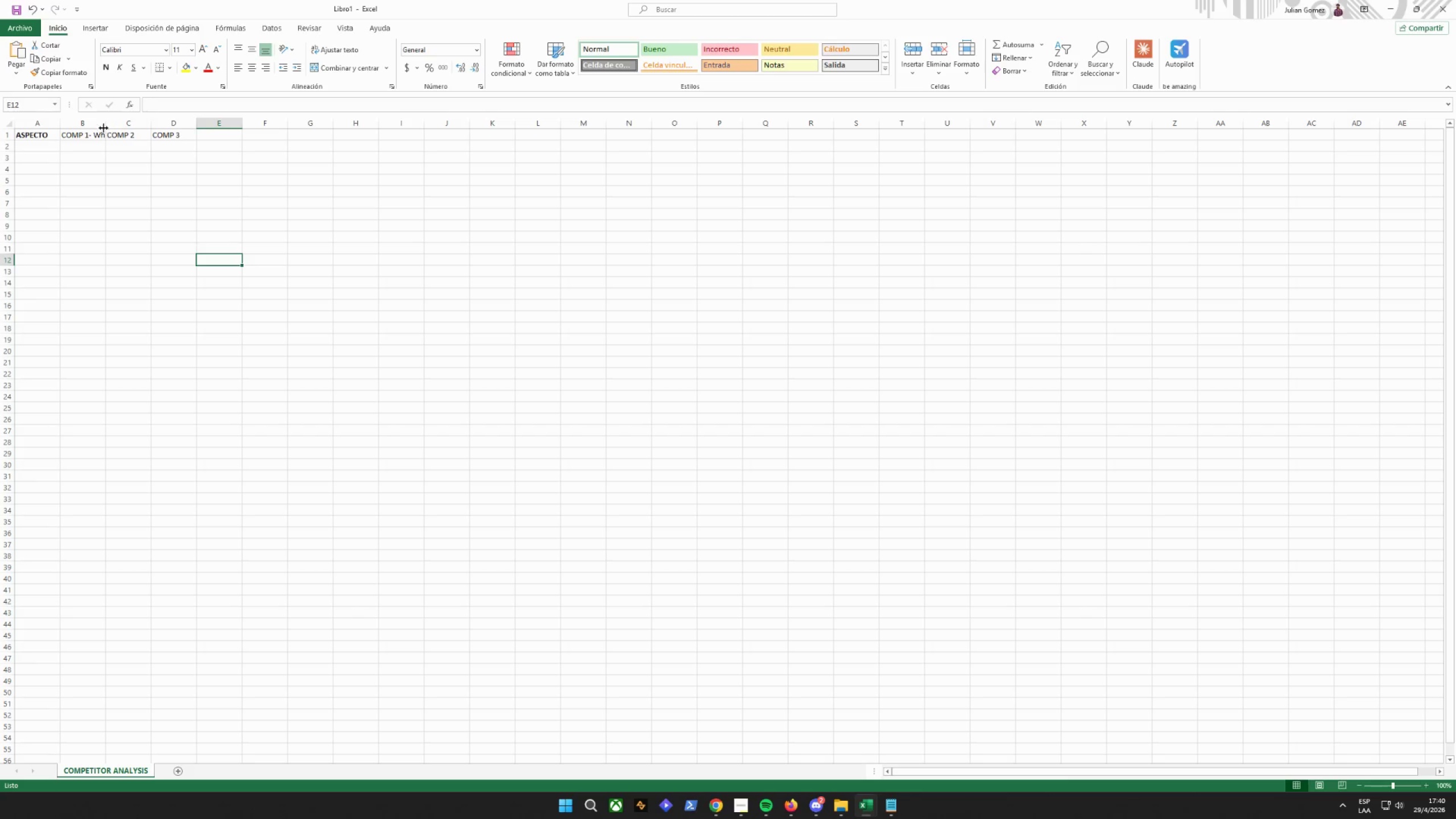 
double_click([104, 126])
 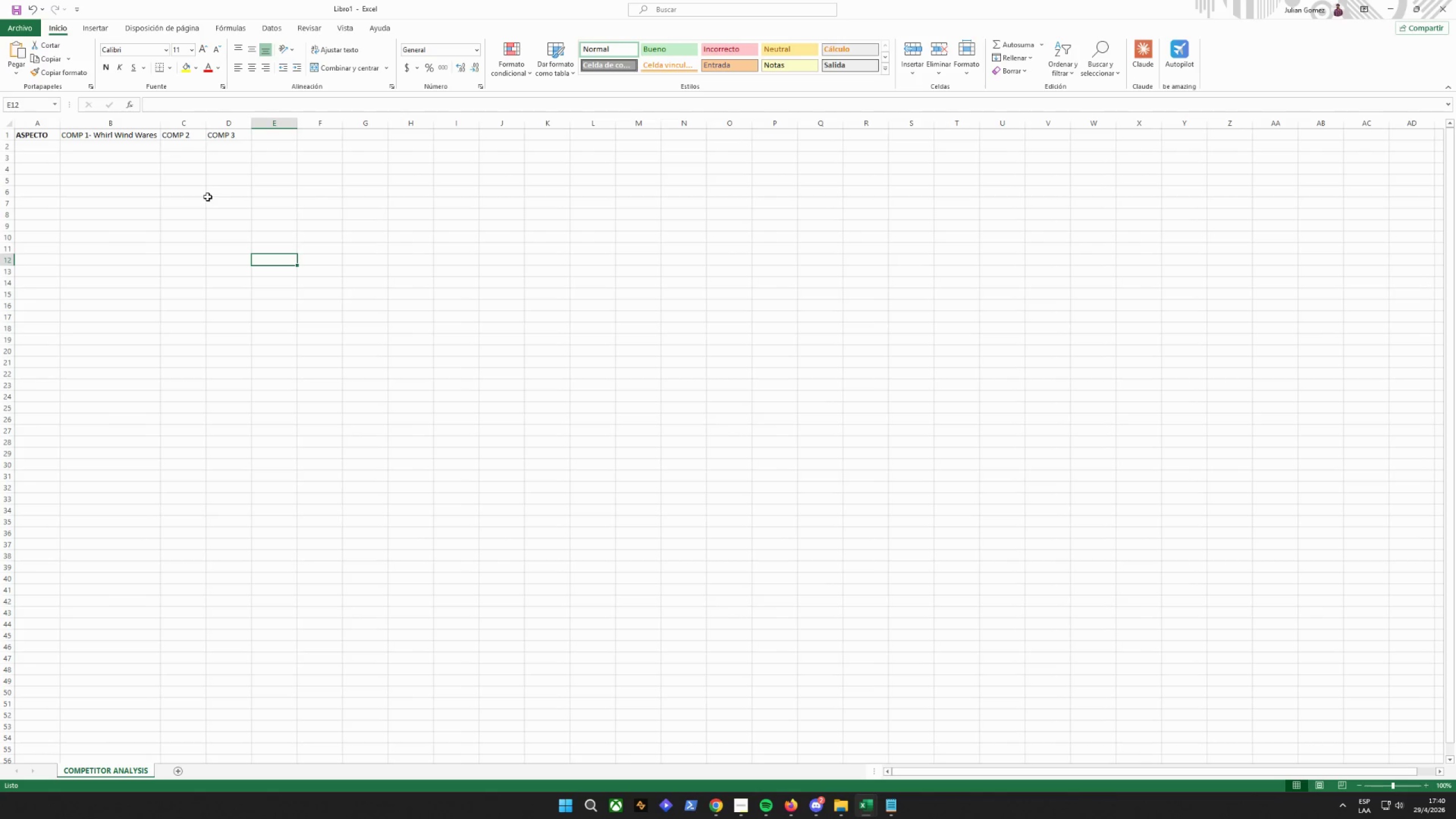 
left_click_drag(start_coordinate=[229, 218], to_coordinate=[228, 215])
 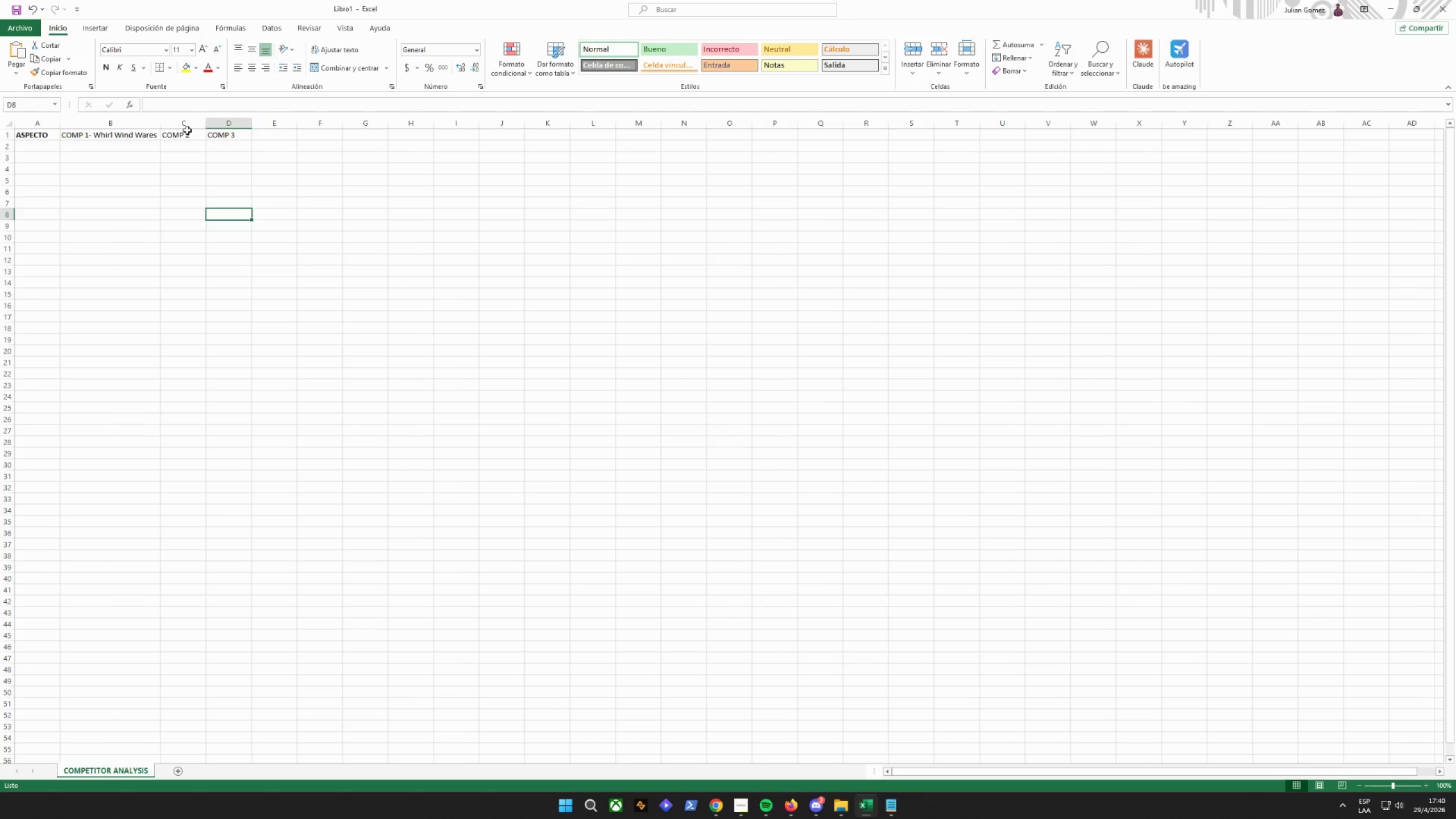 
triple_click([187, 130])
 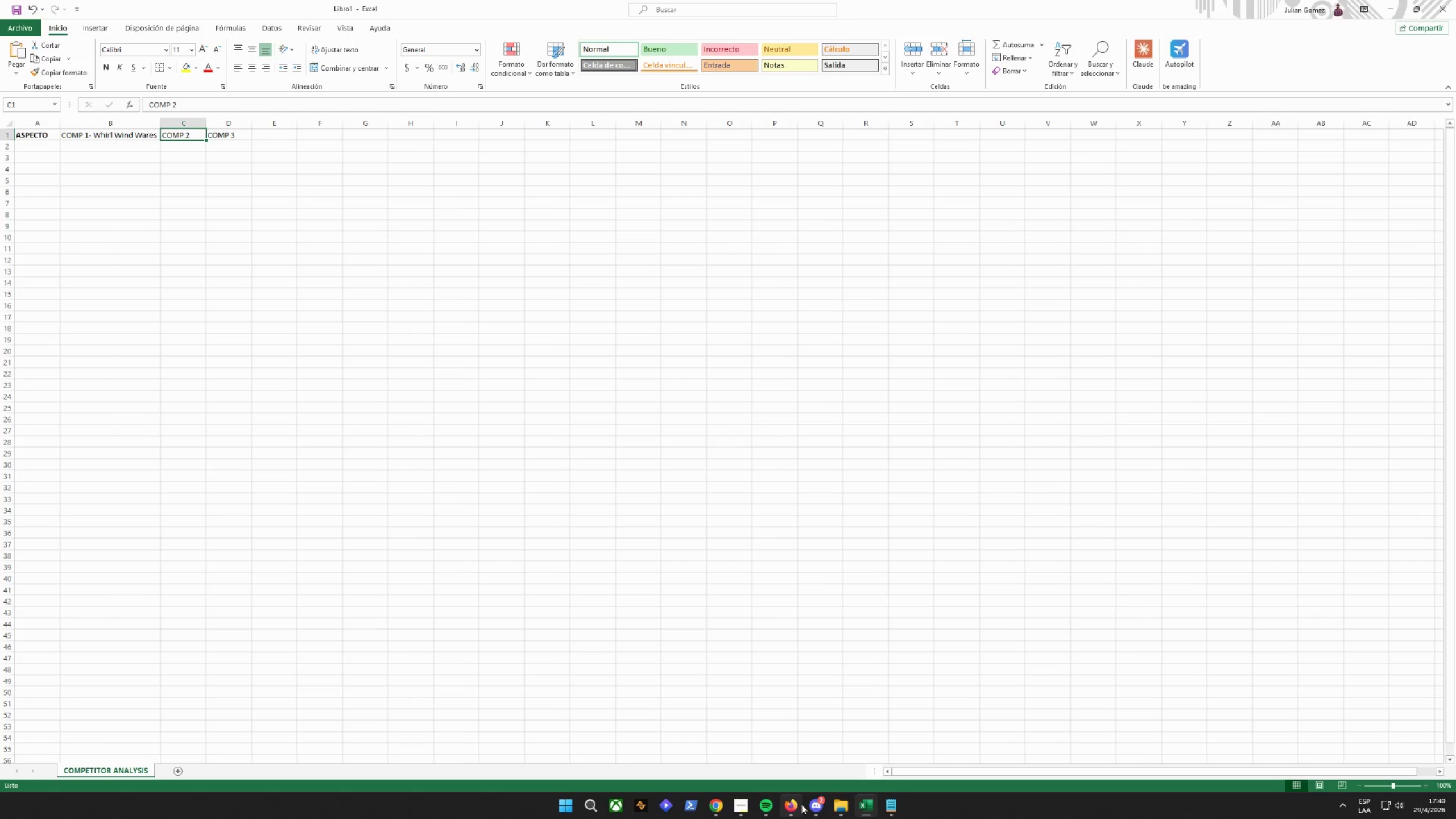 
left_click([725, 804])
 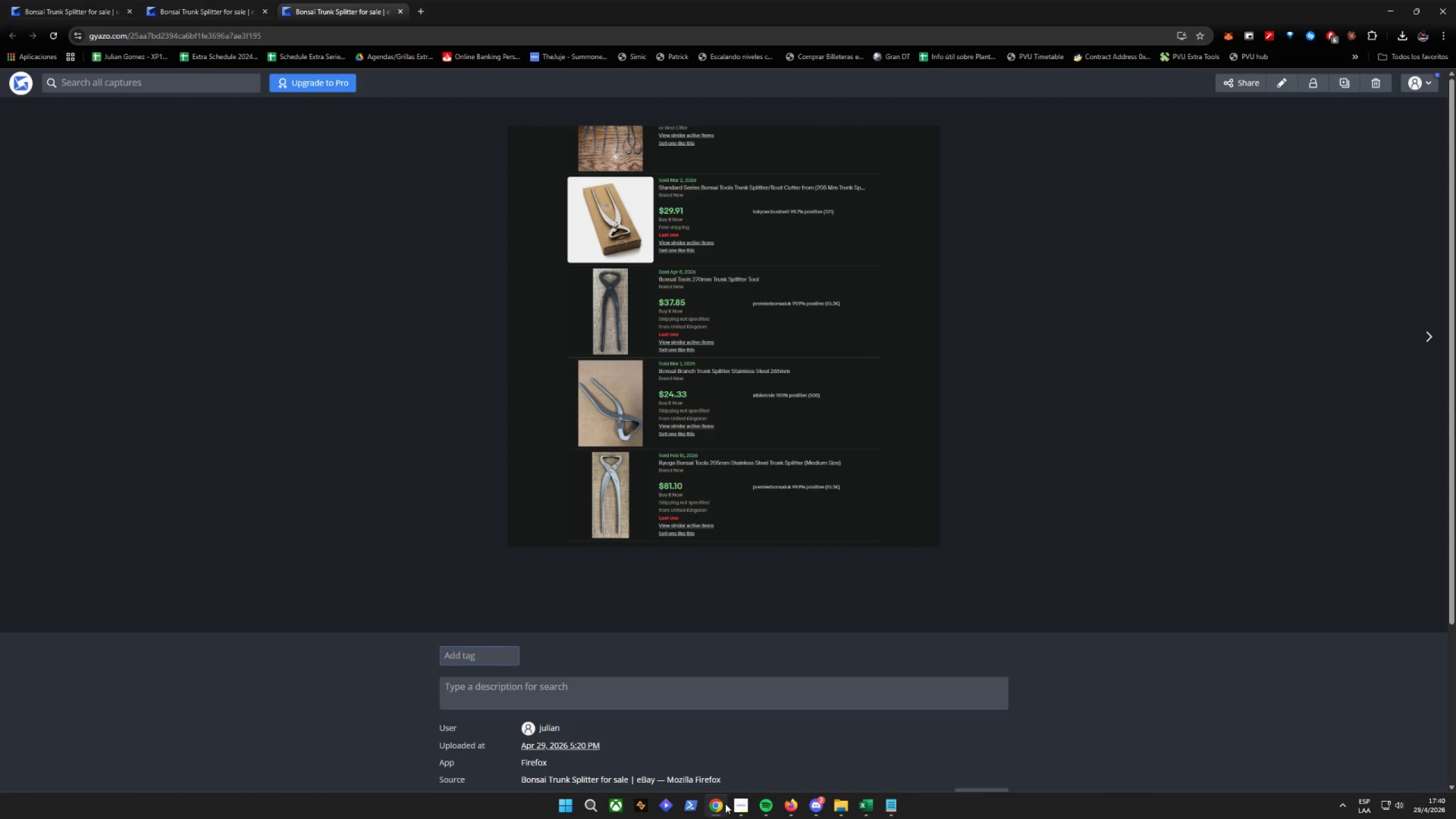 
left_click([725, 804])
 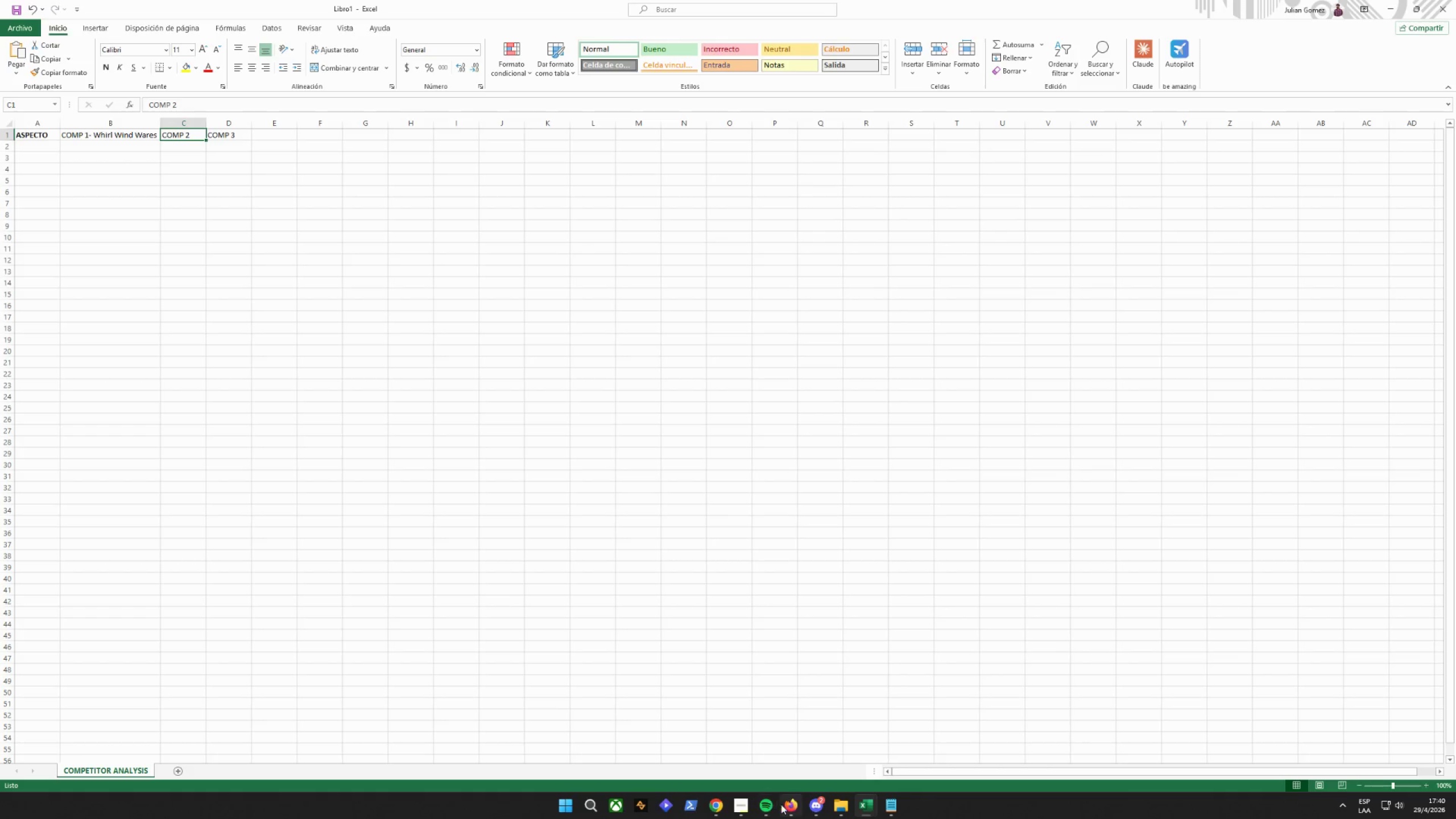 
left_click([792, 802])
 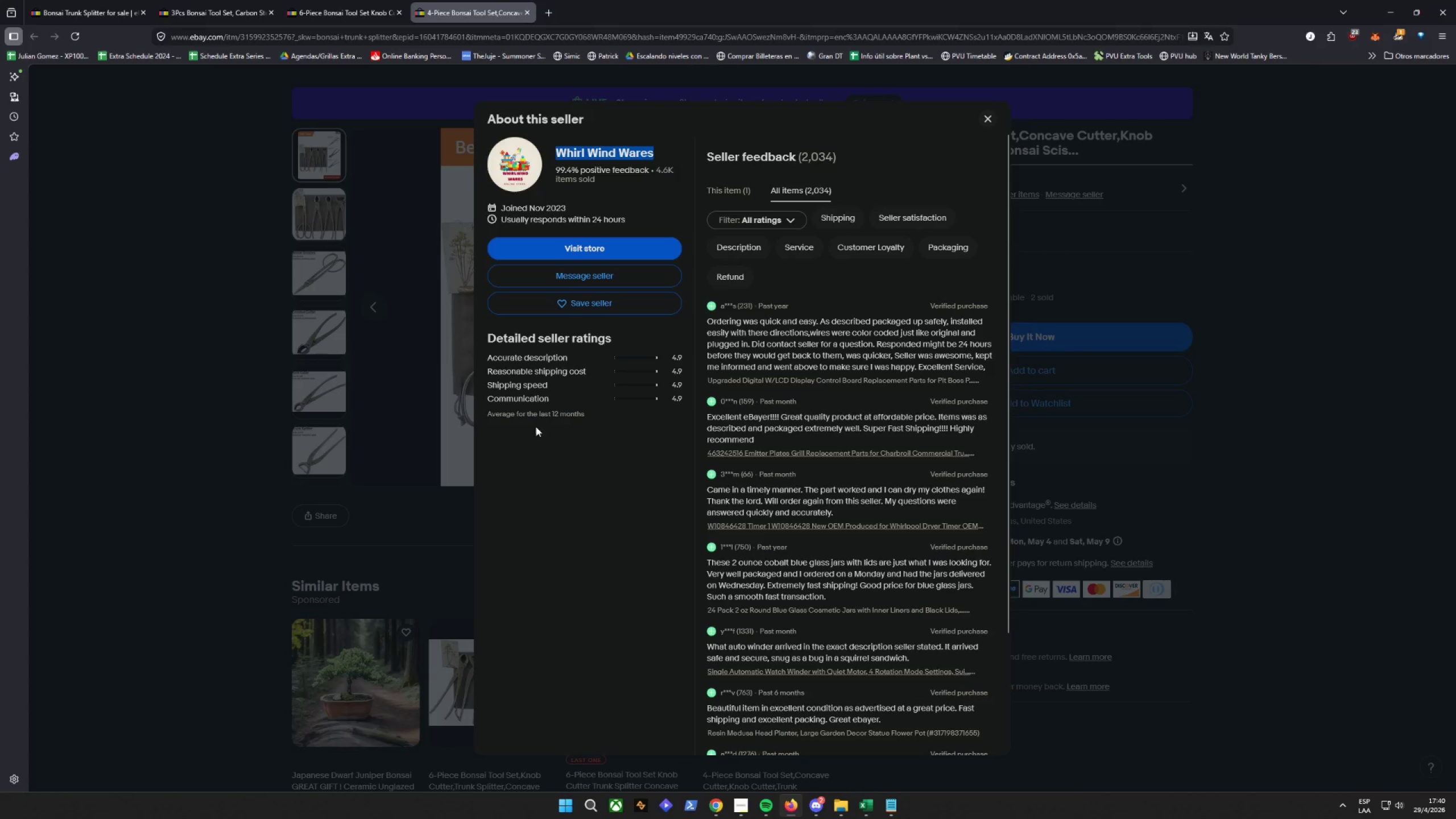 
left_click([60, 259])
 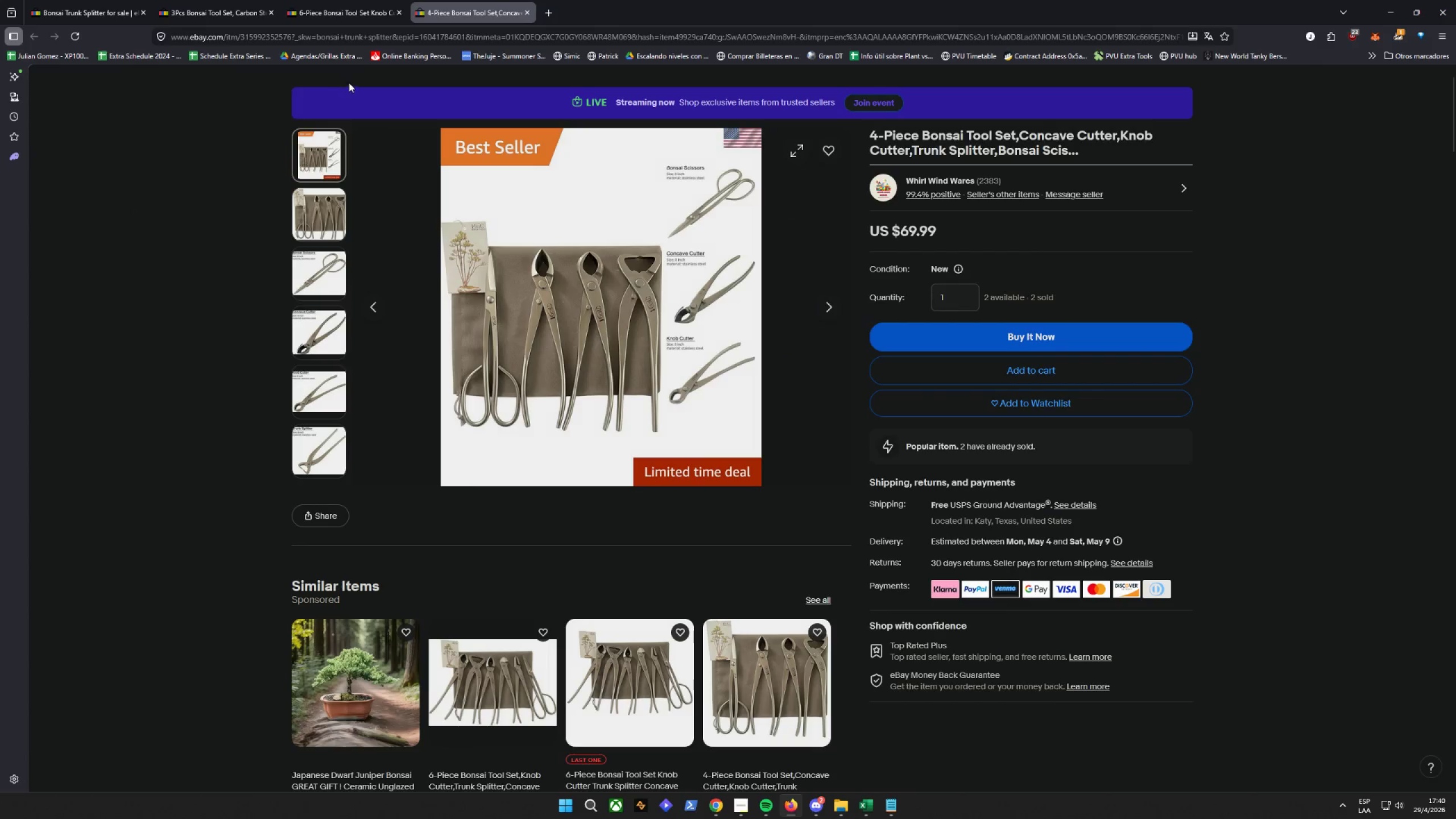 
left_click([333, 0])
 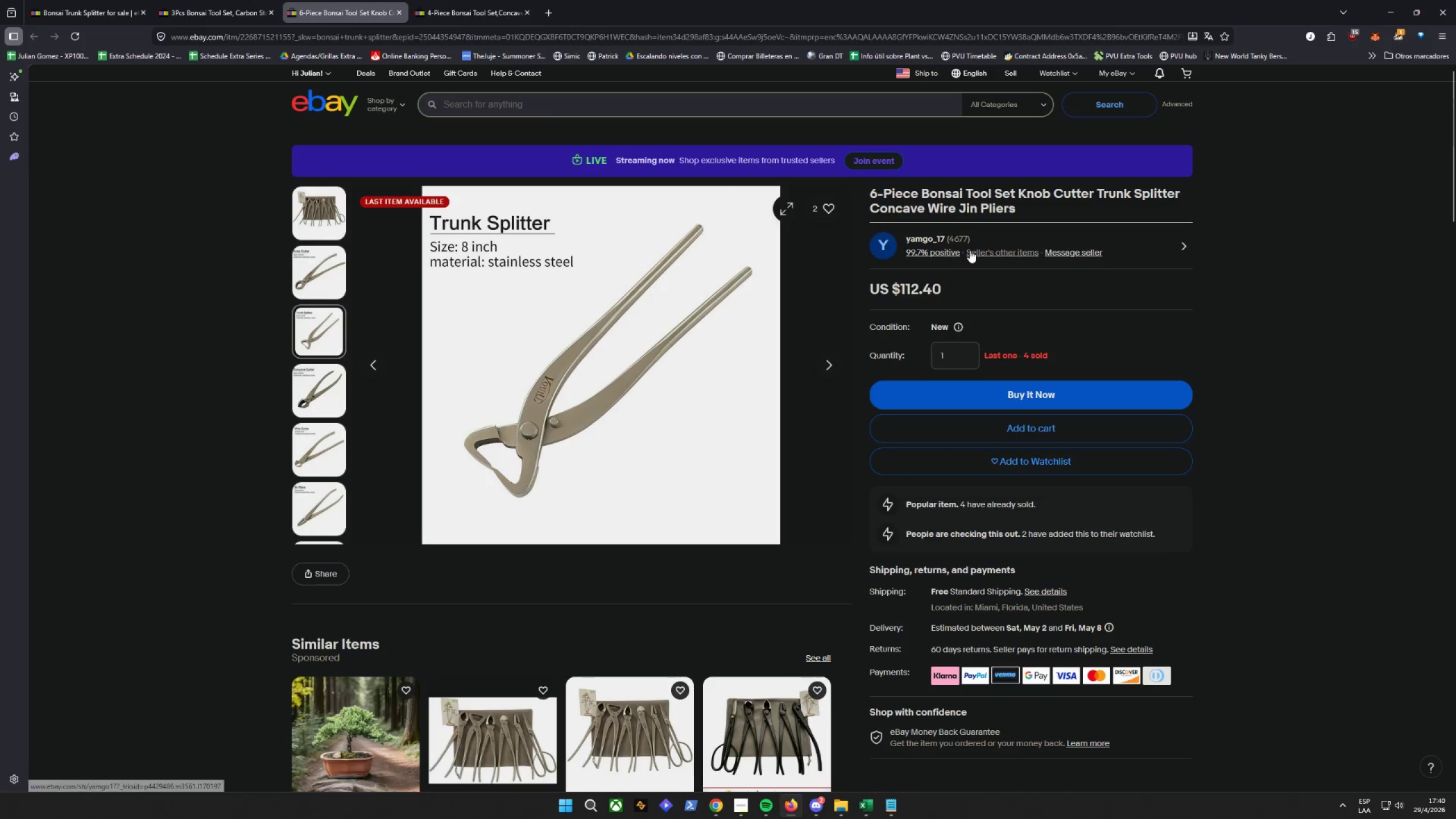 
left_click_drag(start_coordinate=[903, 226], to_coordinate=[950, 226])
 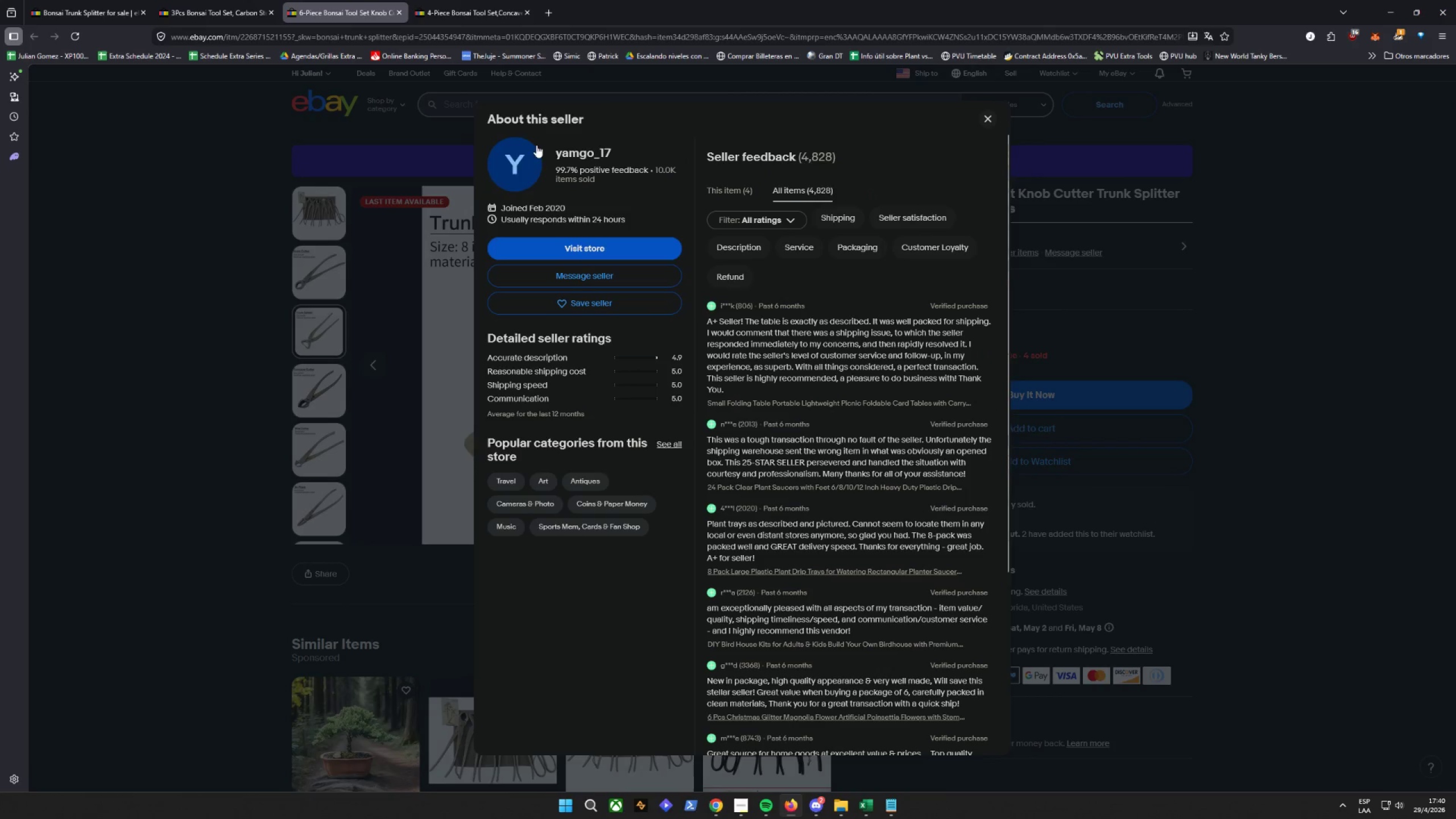 
left_click_drag(start_coordinate=[551, 148], to_coordinate=[624, 155])
 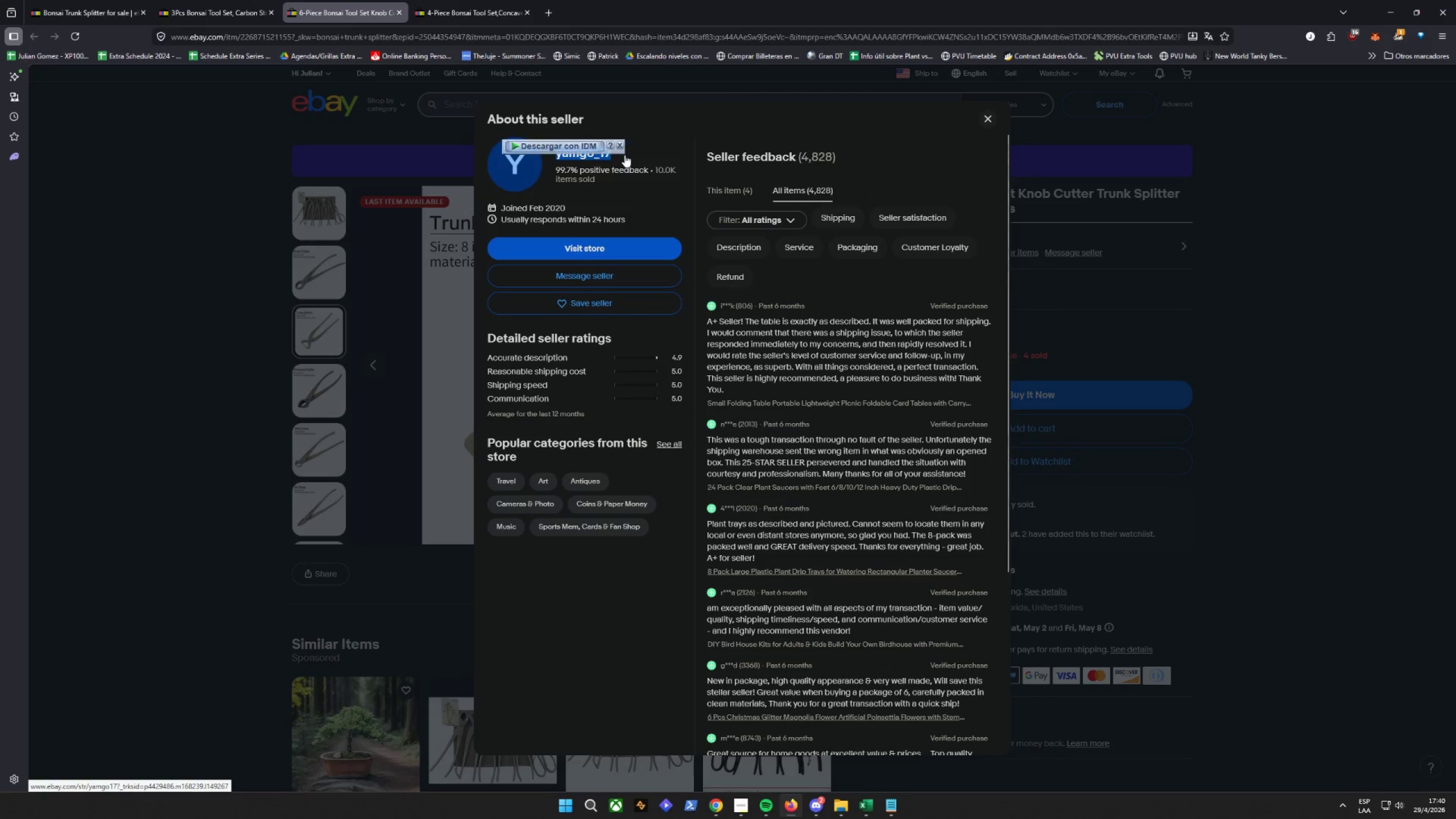 
hold_key(key=ControlLeft, duration=1.28)
 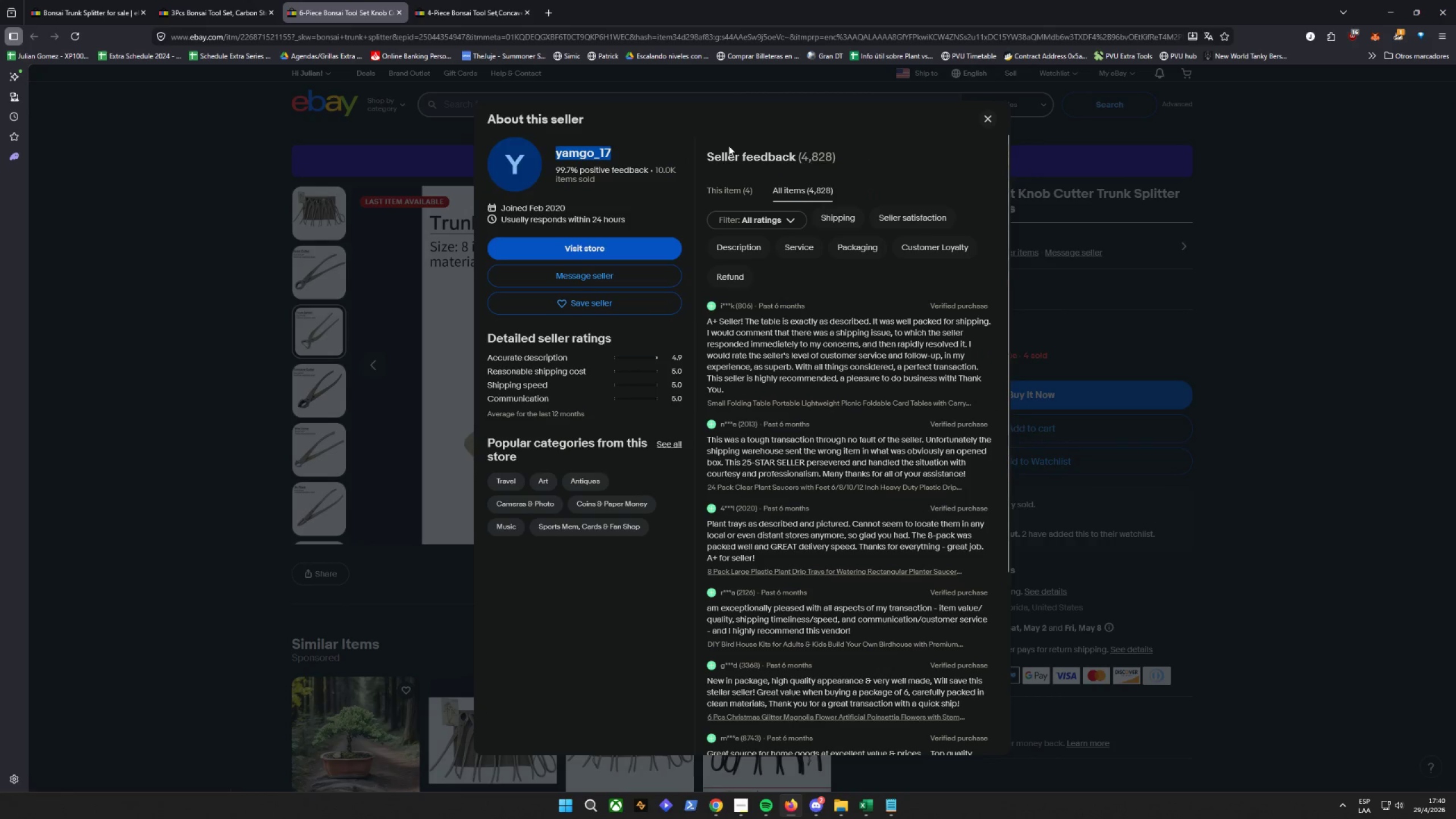 
key(Control+C)
 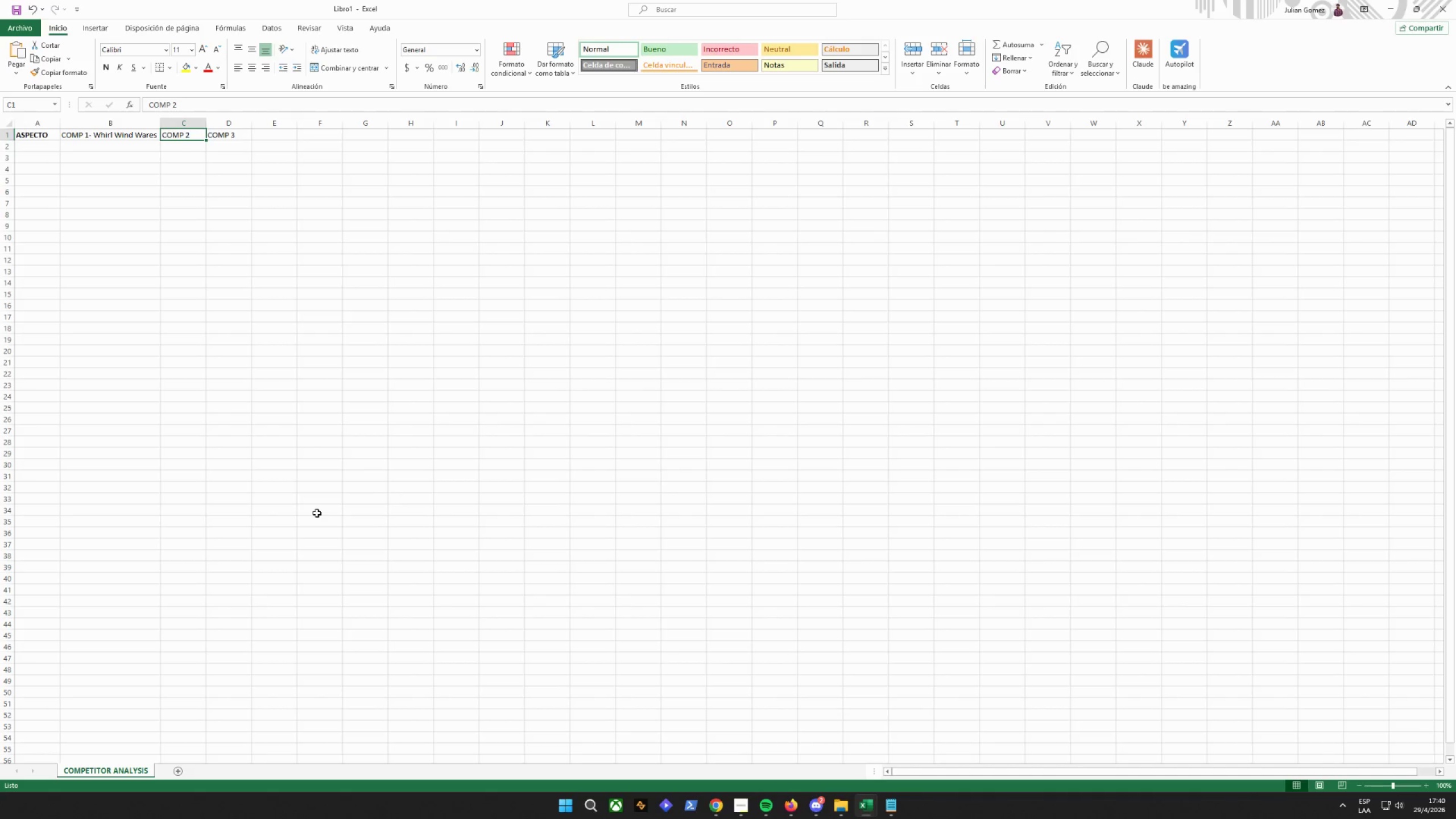 
left_click_drag(start_coordinate=[211, 109], to_coordinate=[213, 102])
 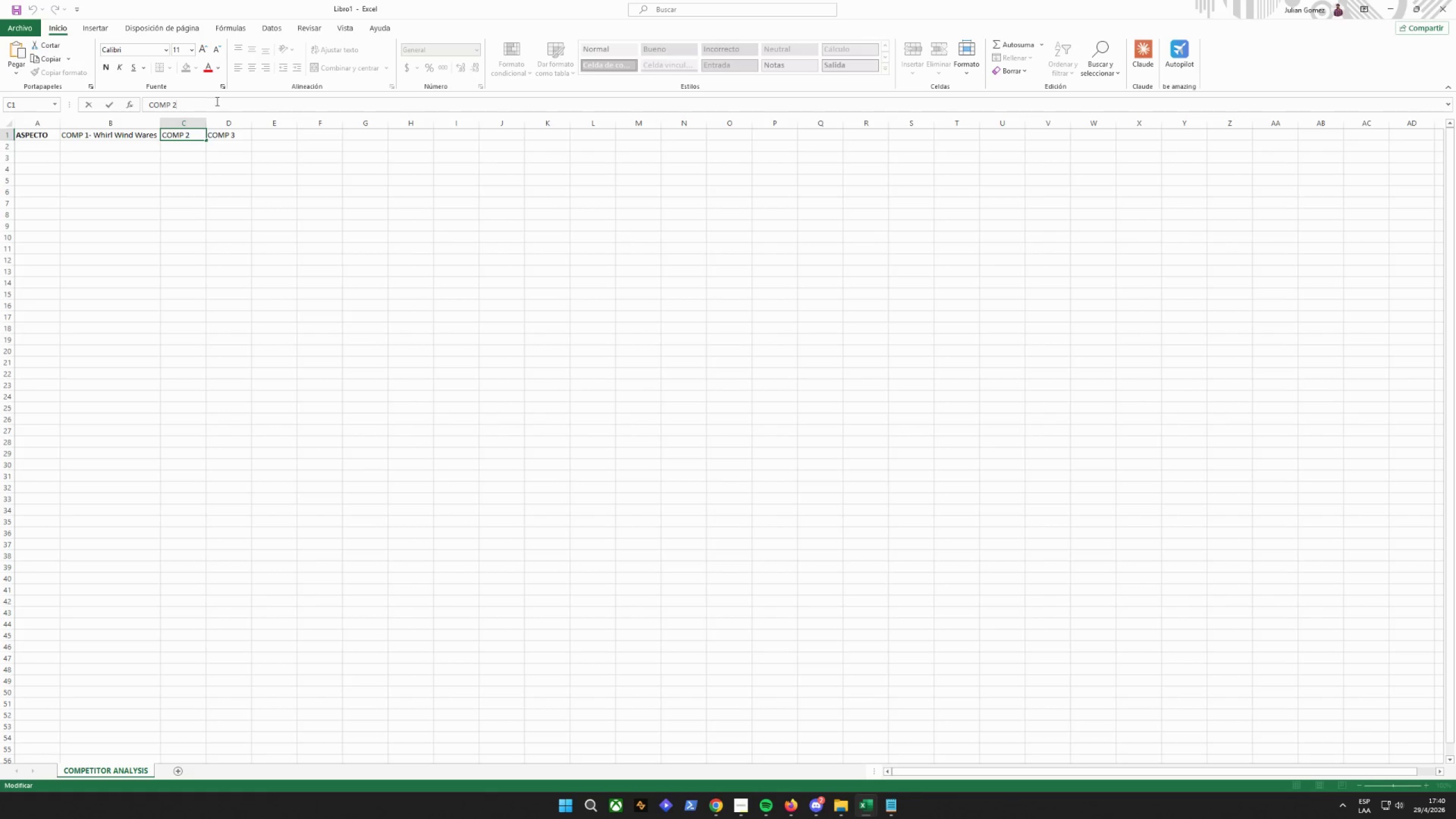 
key(Space)
 